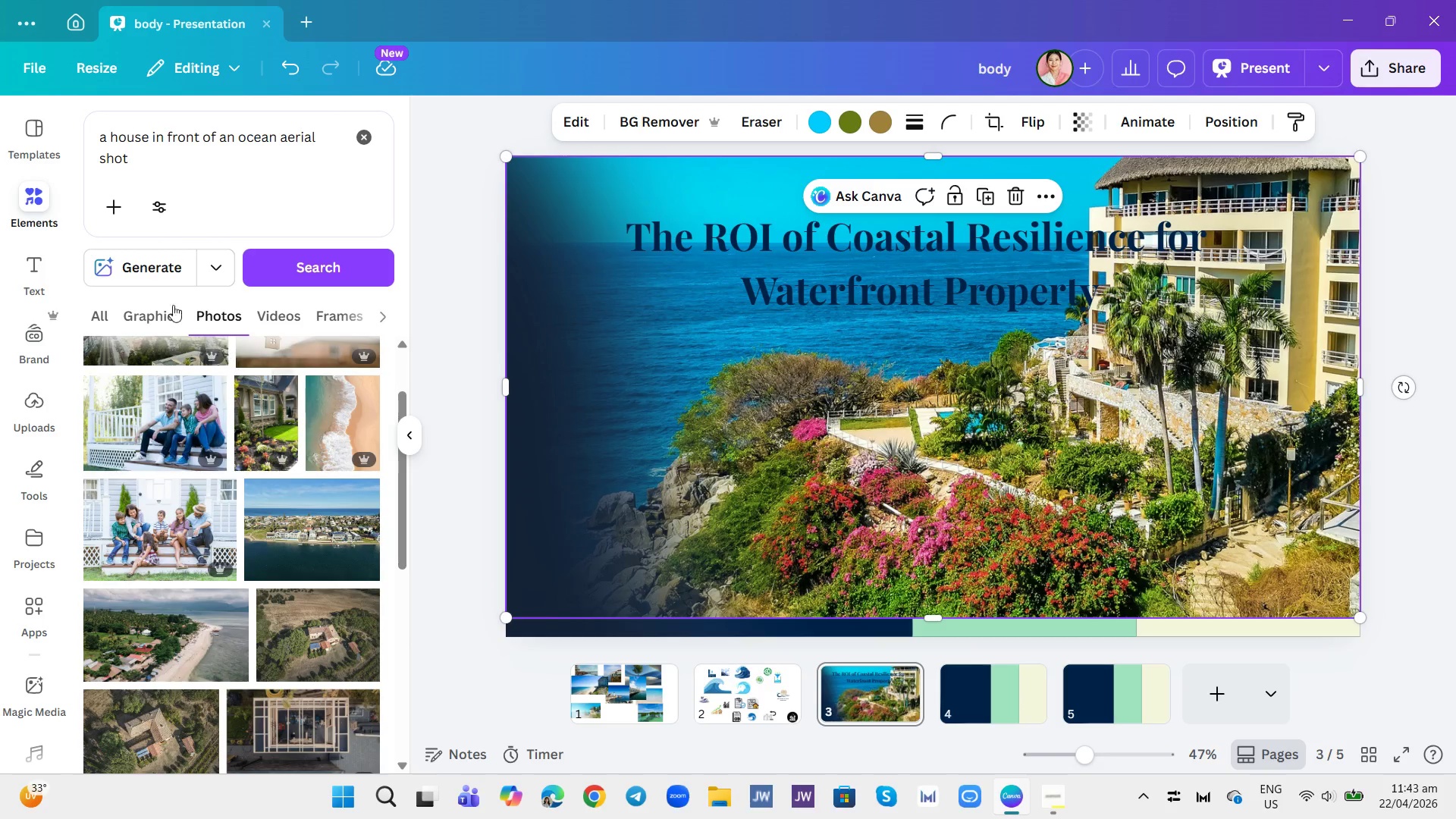 
scroll: coordinate [218, 489], scroll_direction: up, amount: 2.0
 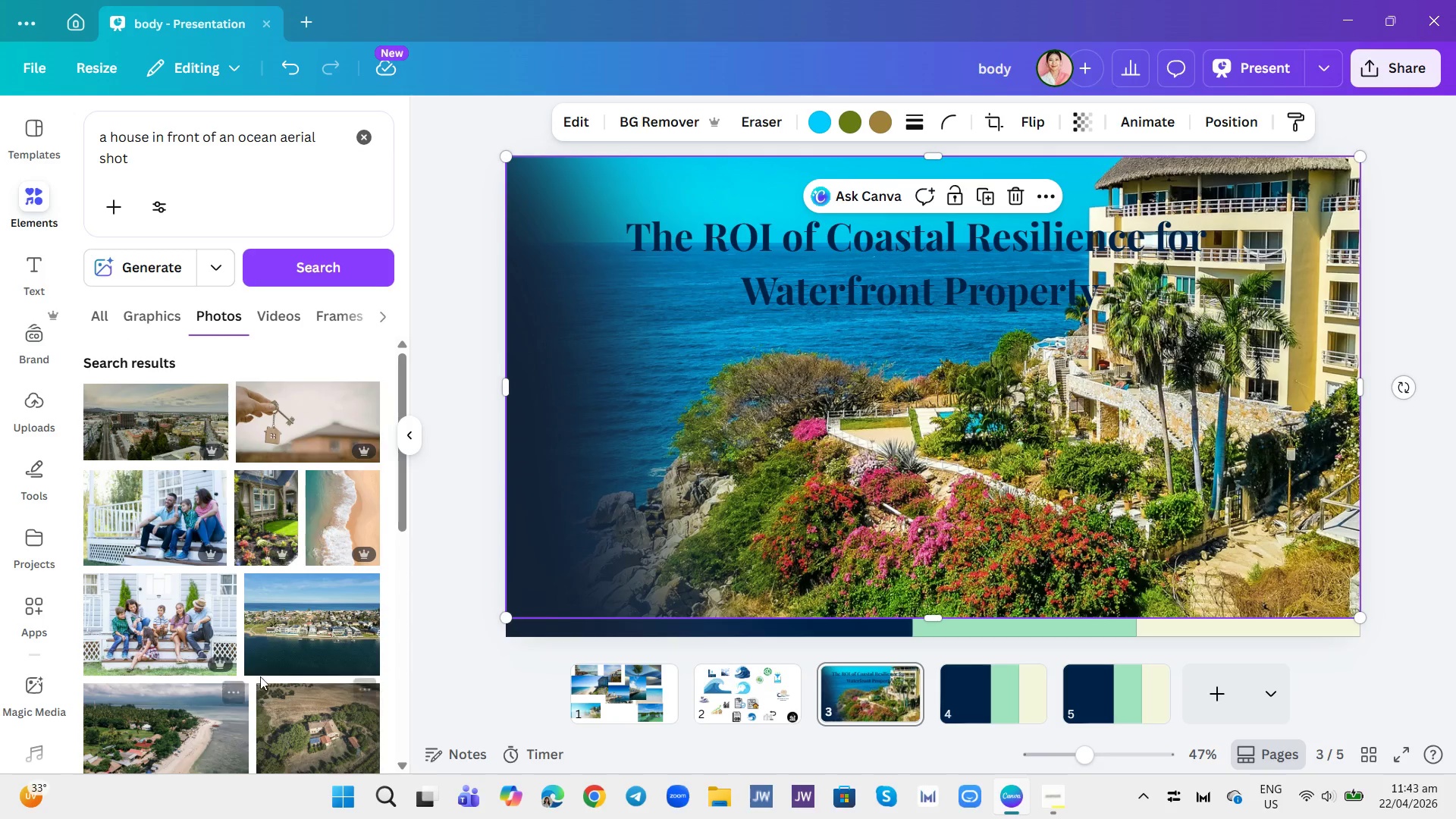 
left_click([246, 161])
 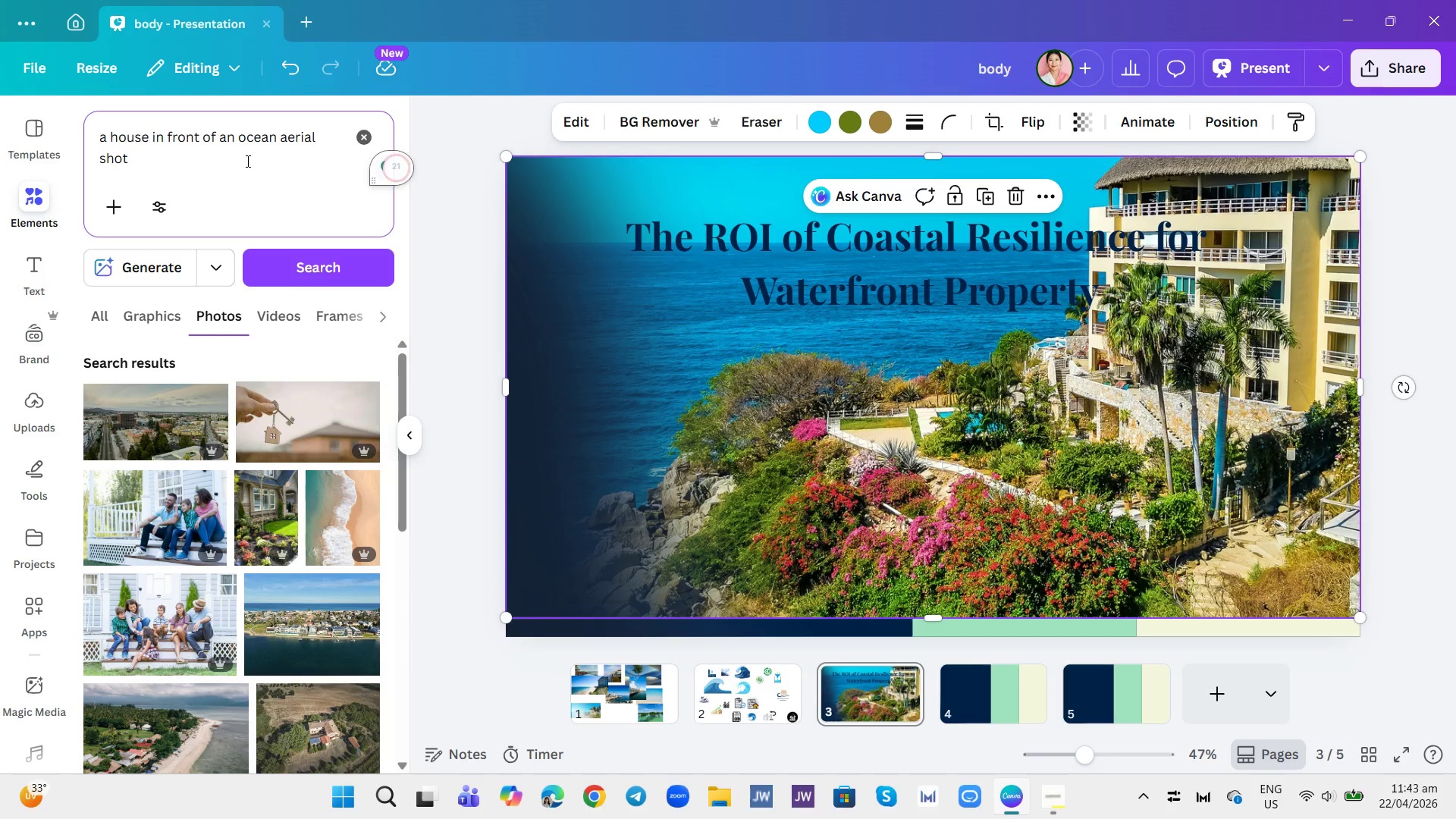 
type(, side view shot of the house, shows t)
key(Backspace)
type(both the house and the ocean)
 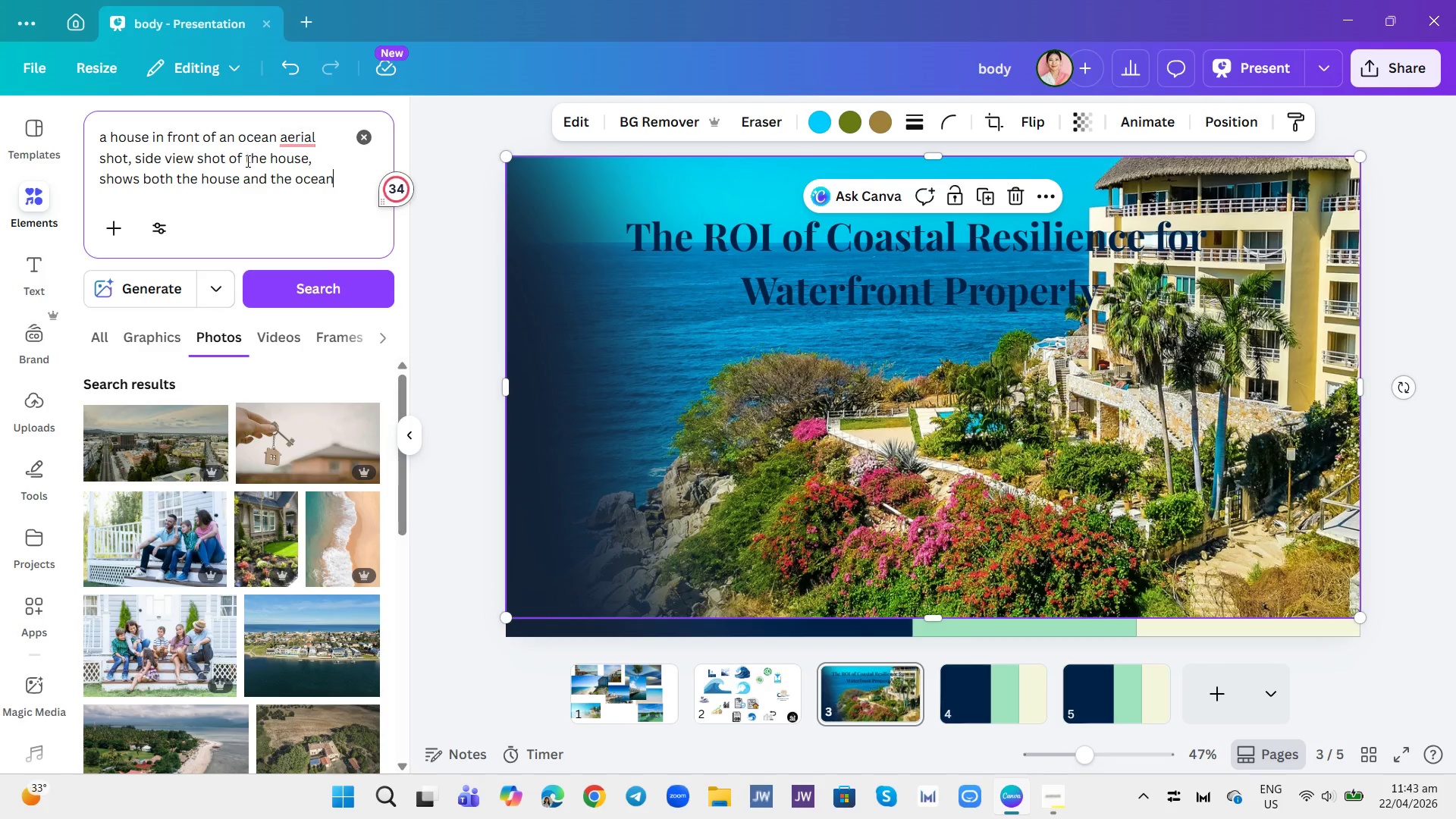 
key(Enter)
 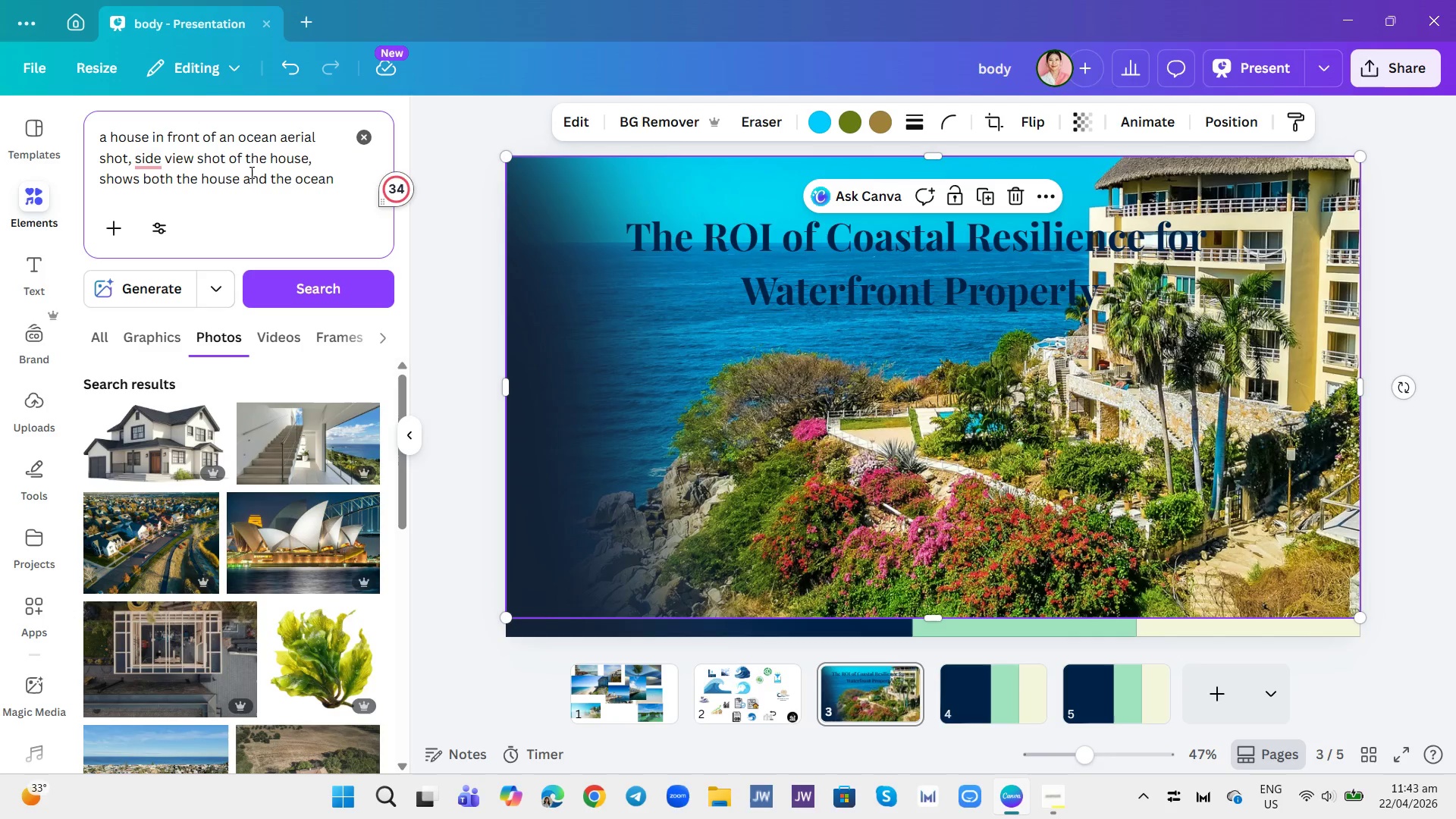 
scroll: coordinate [245, 460], scroll_direction: down, amount: 11.0
 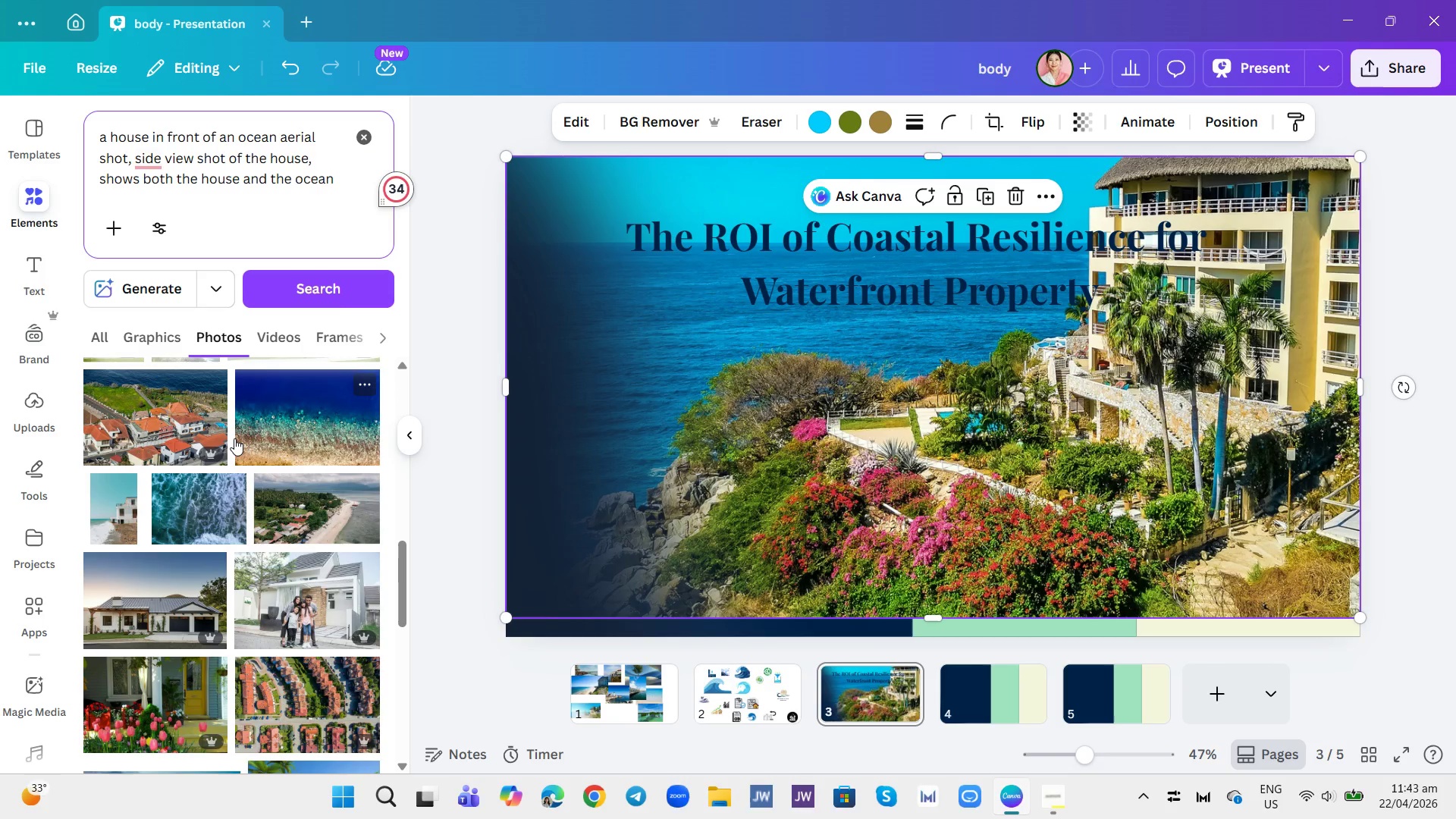 
scroll: coordinate [238, 414], scroll_direction: up, amount: 1.0
 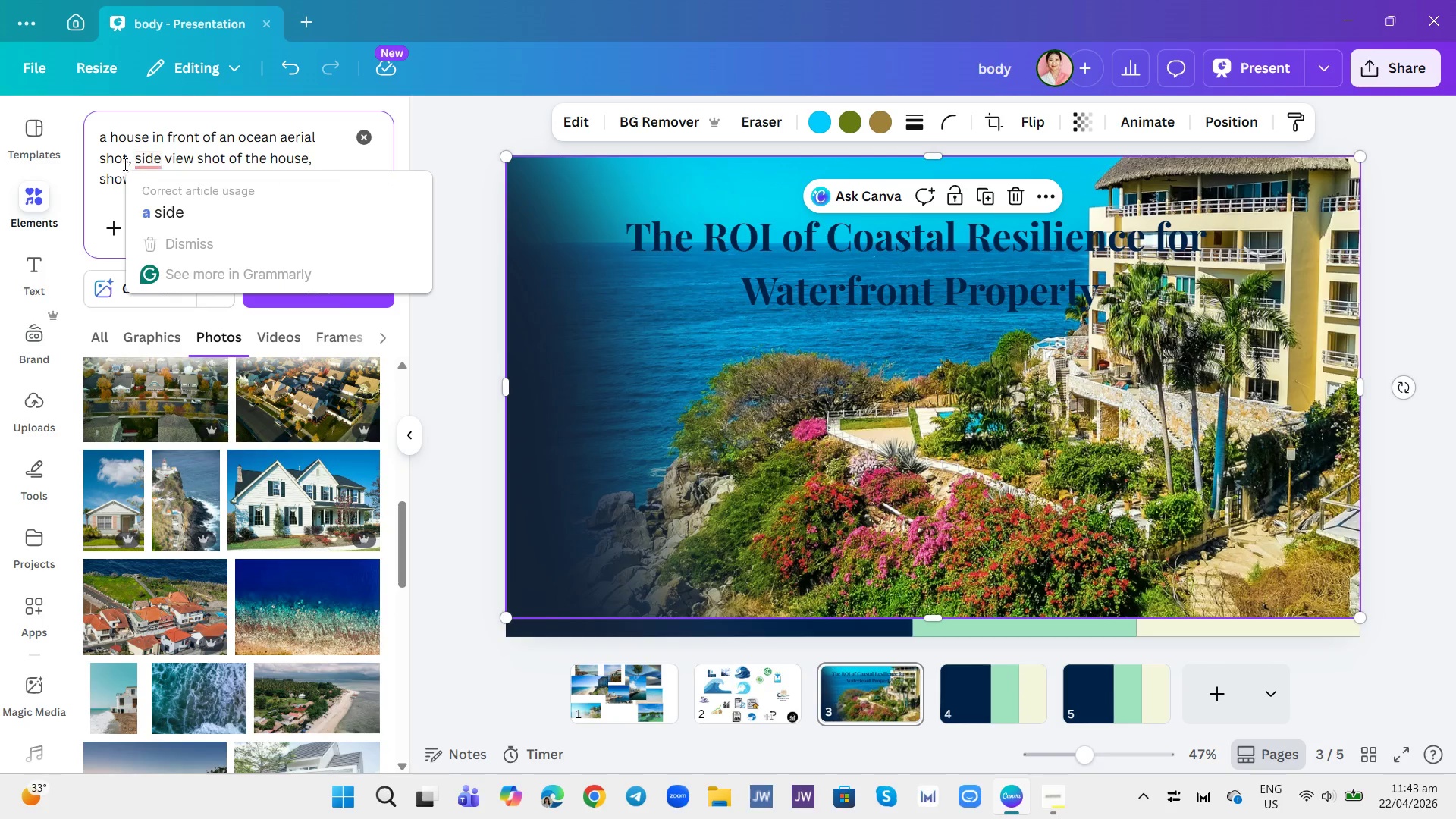 
left_click([126, 159])
 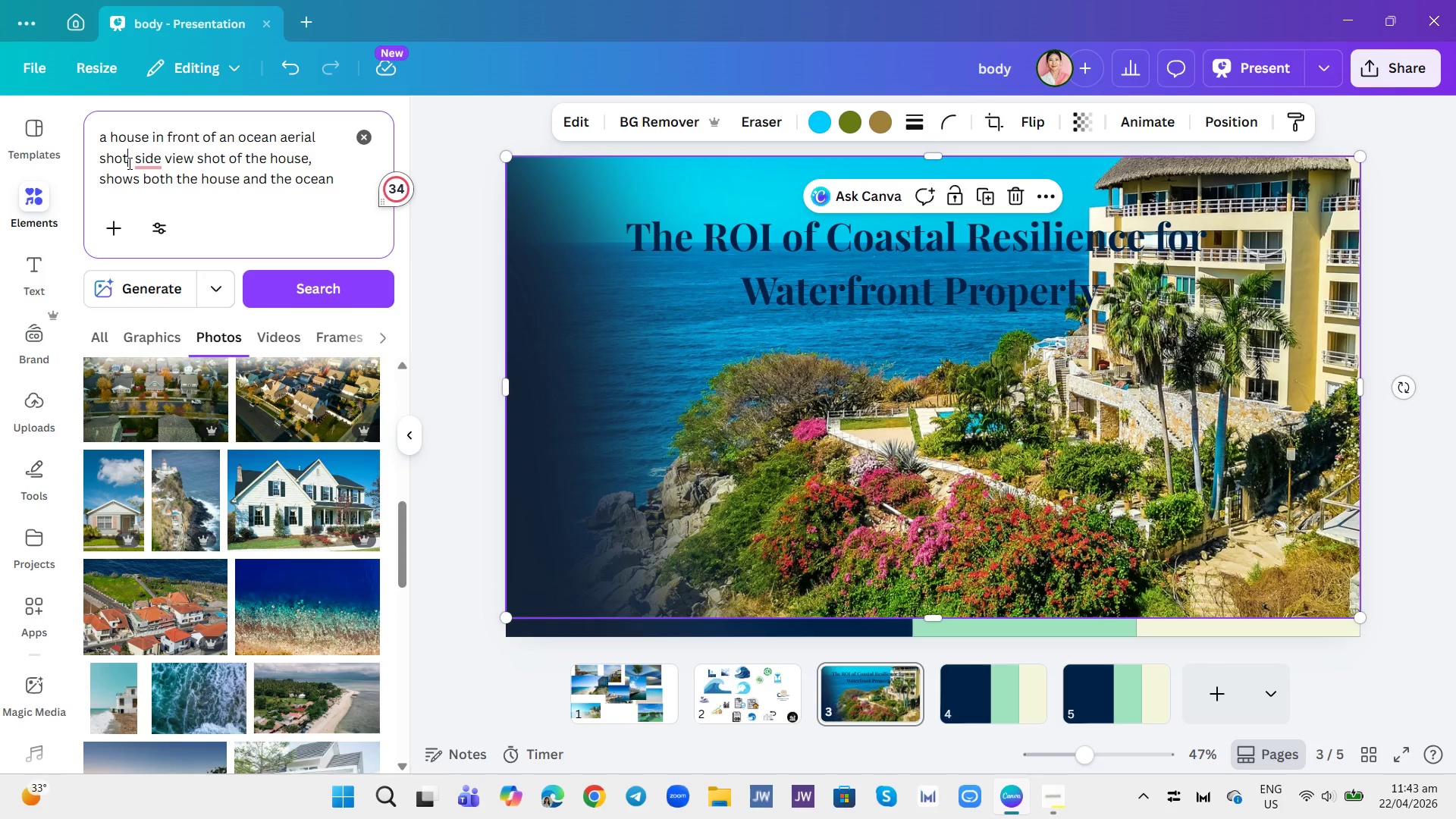 
key(Backspace)
 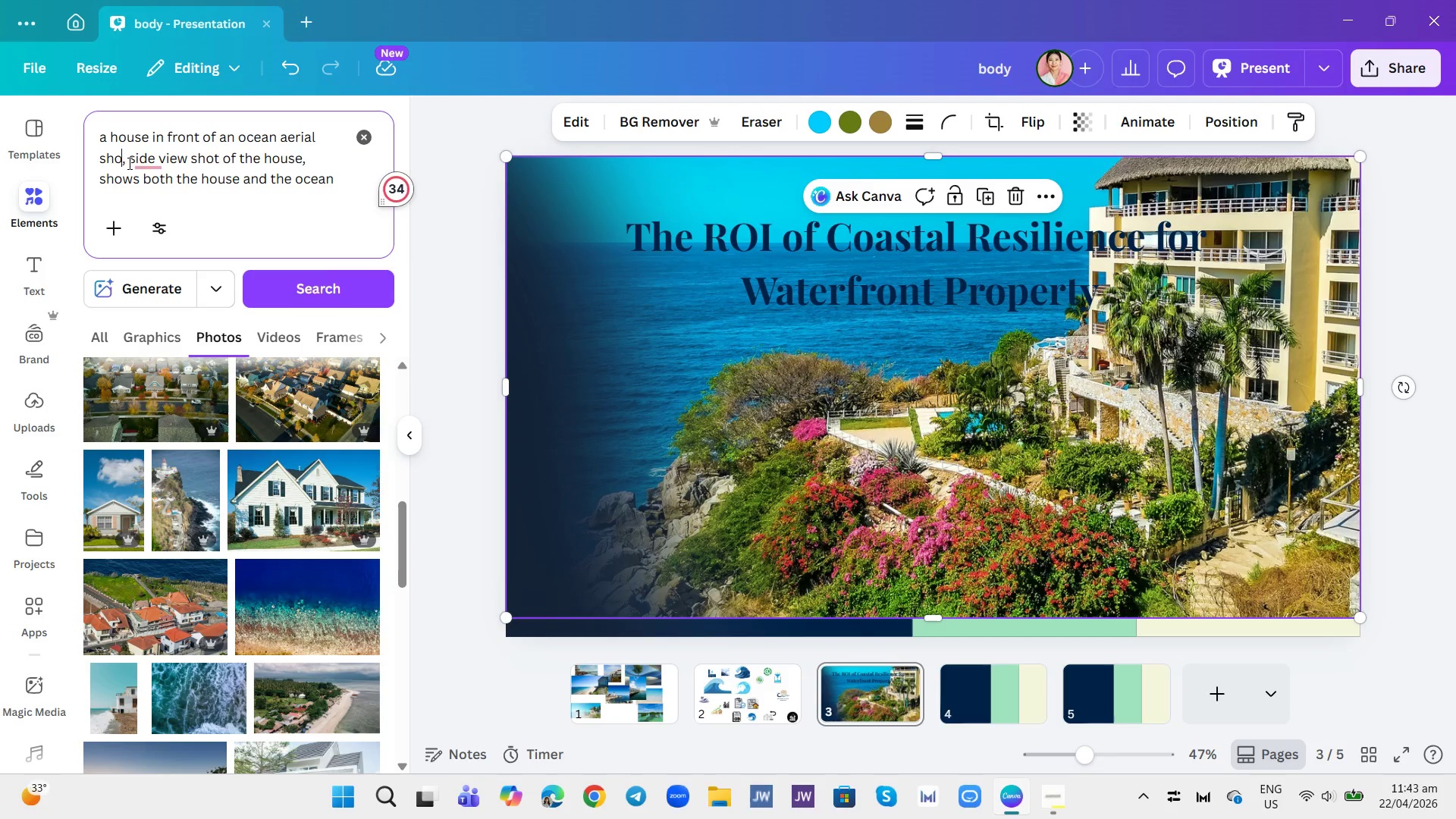 
key(Backspace)
 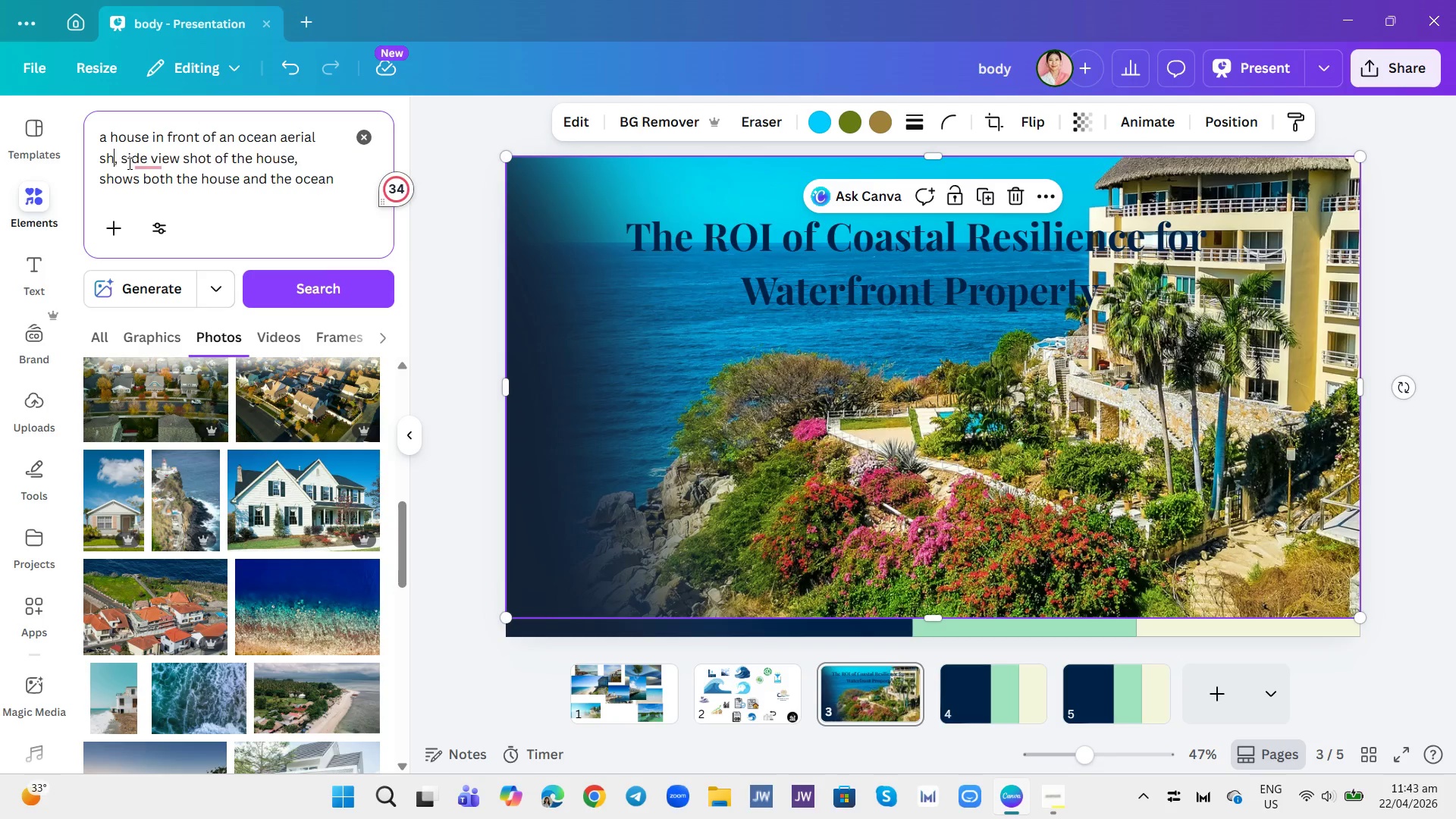 
key(Backspace)
 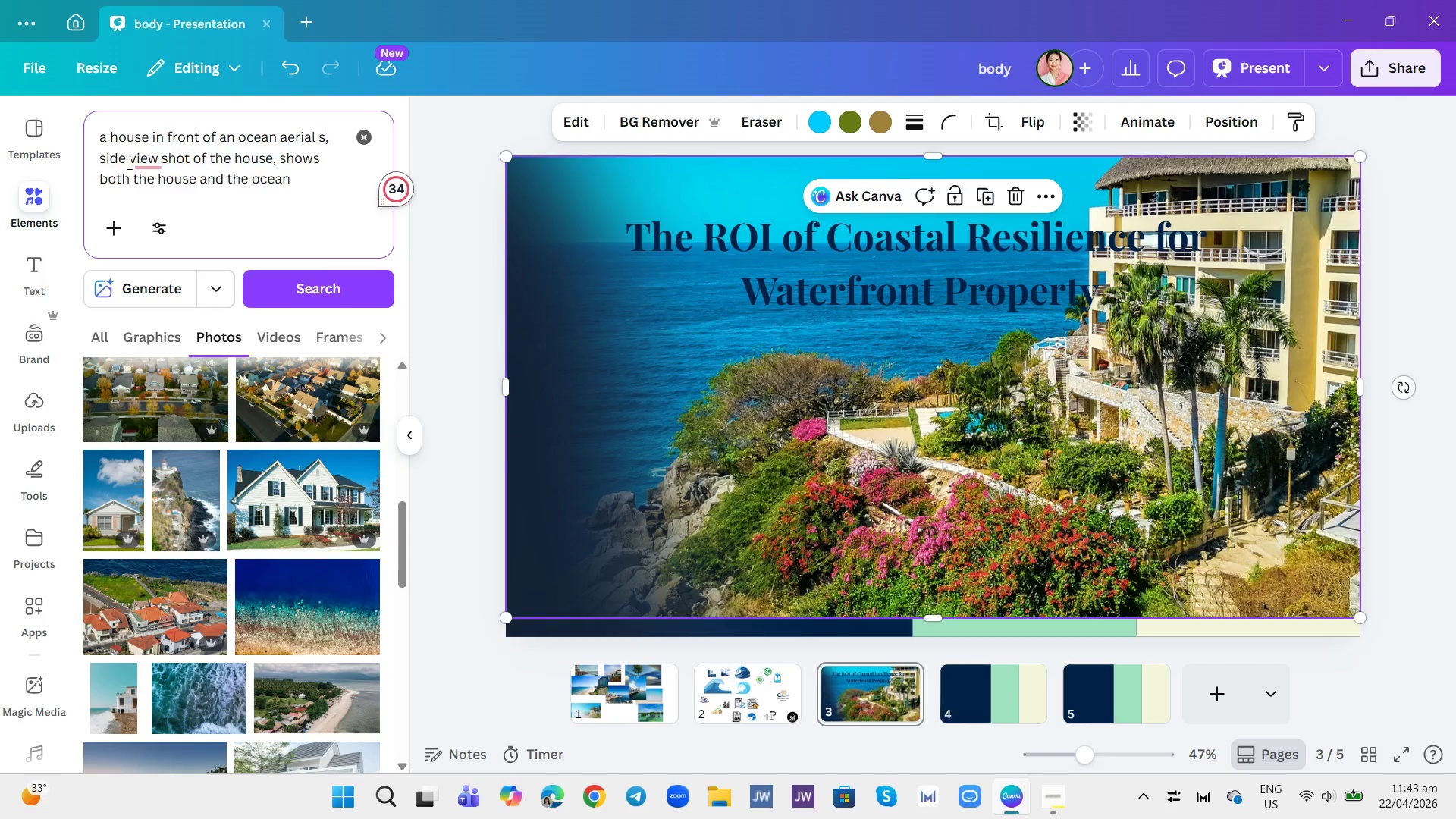 
key(Backspace)
 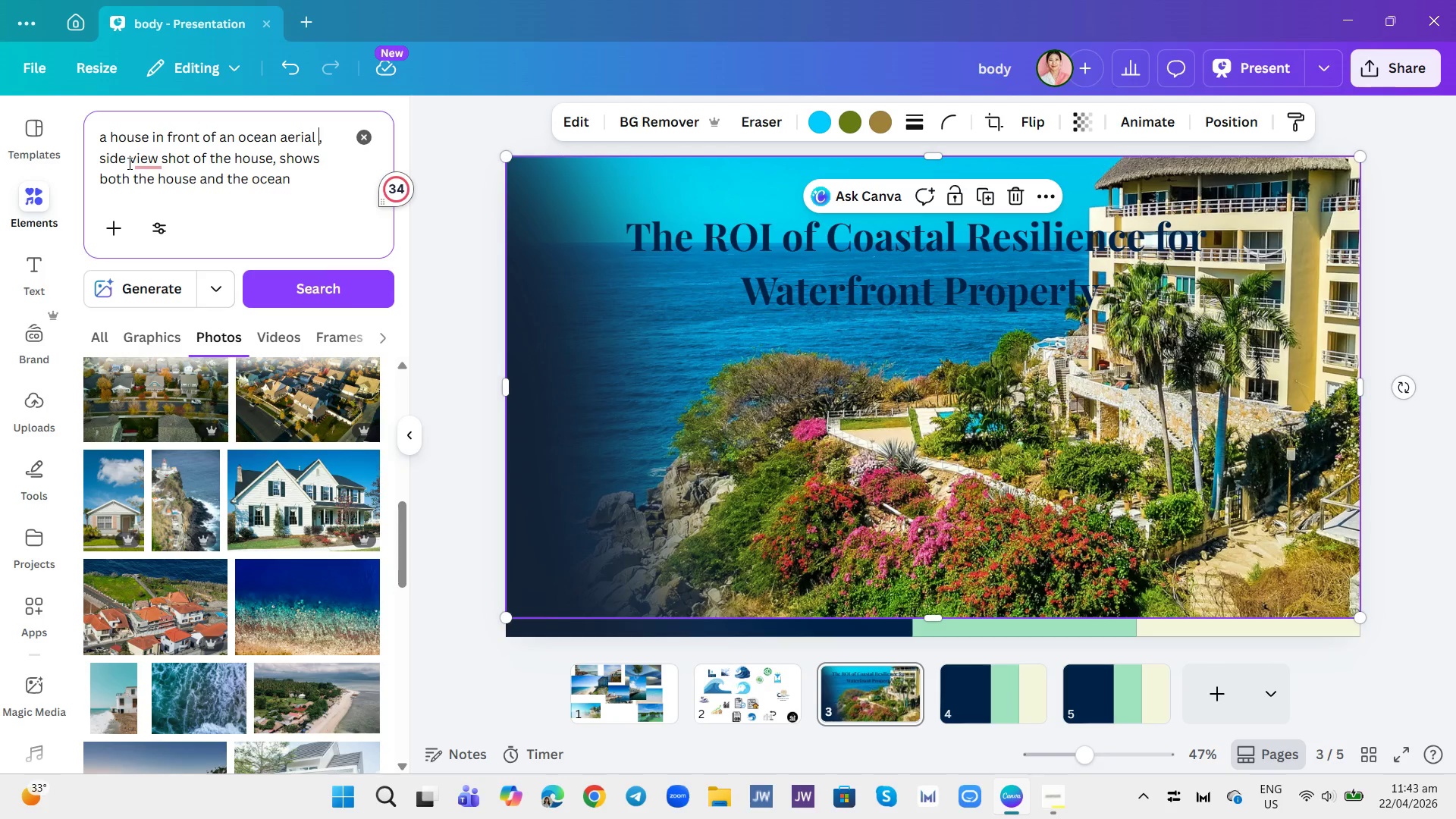 
key(Backspace)
 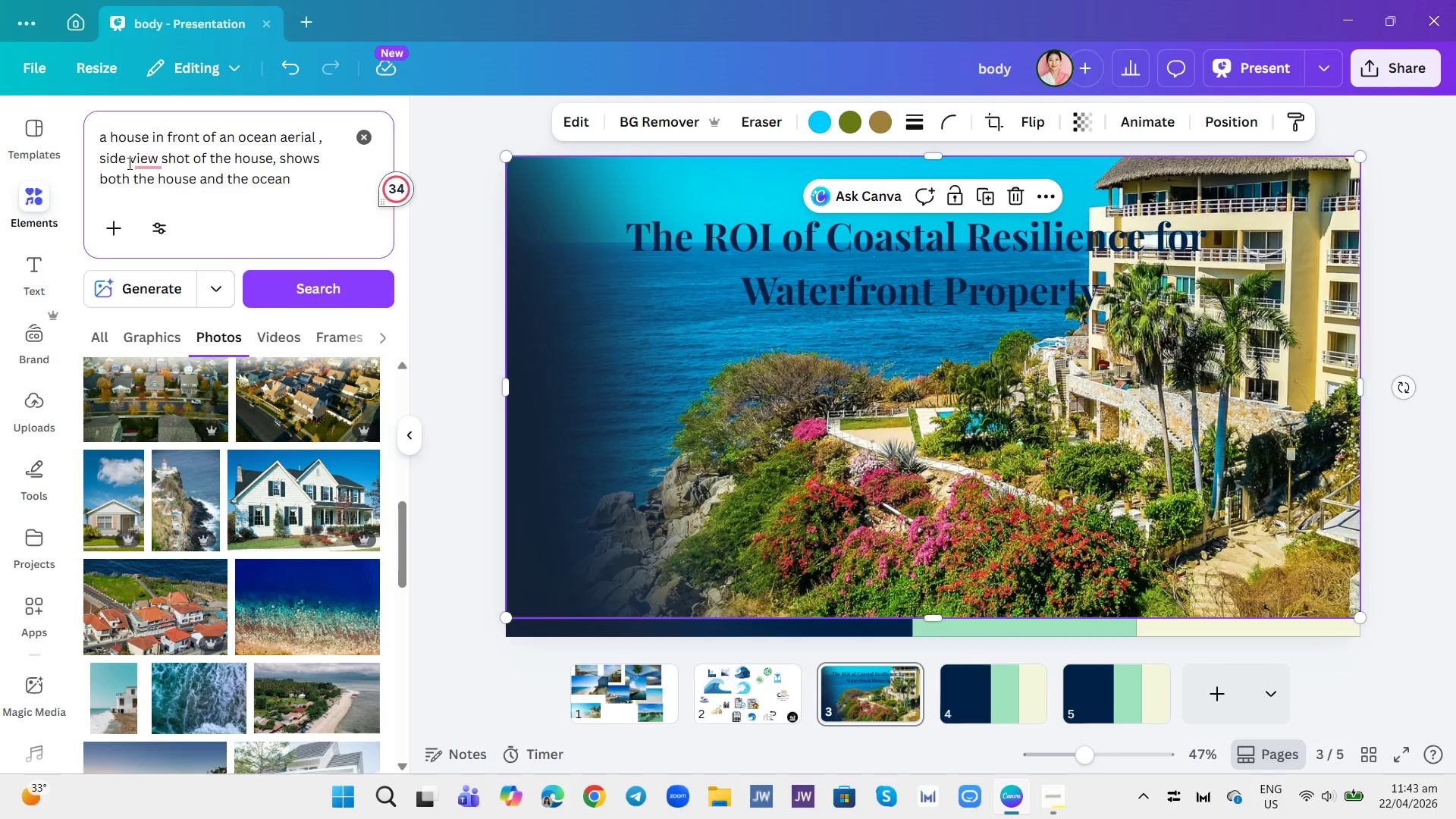 
key(Backspace)
 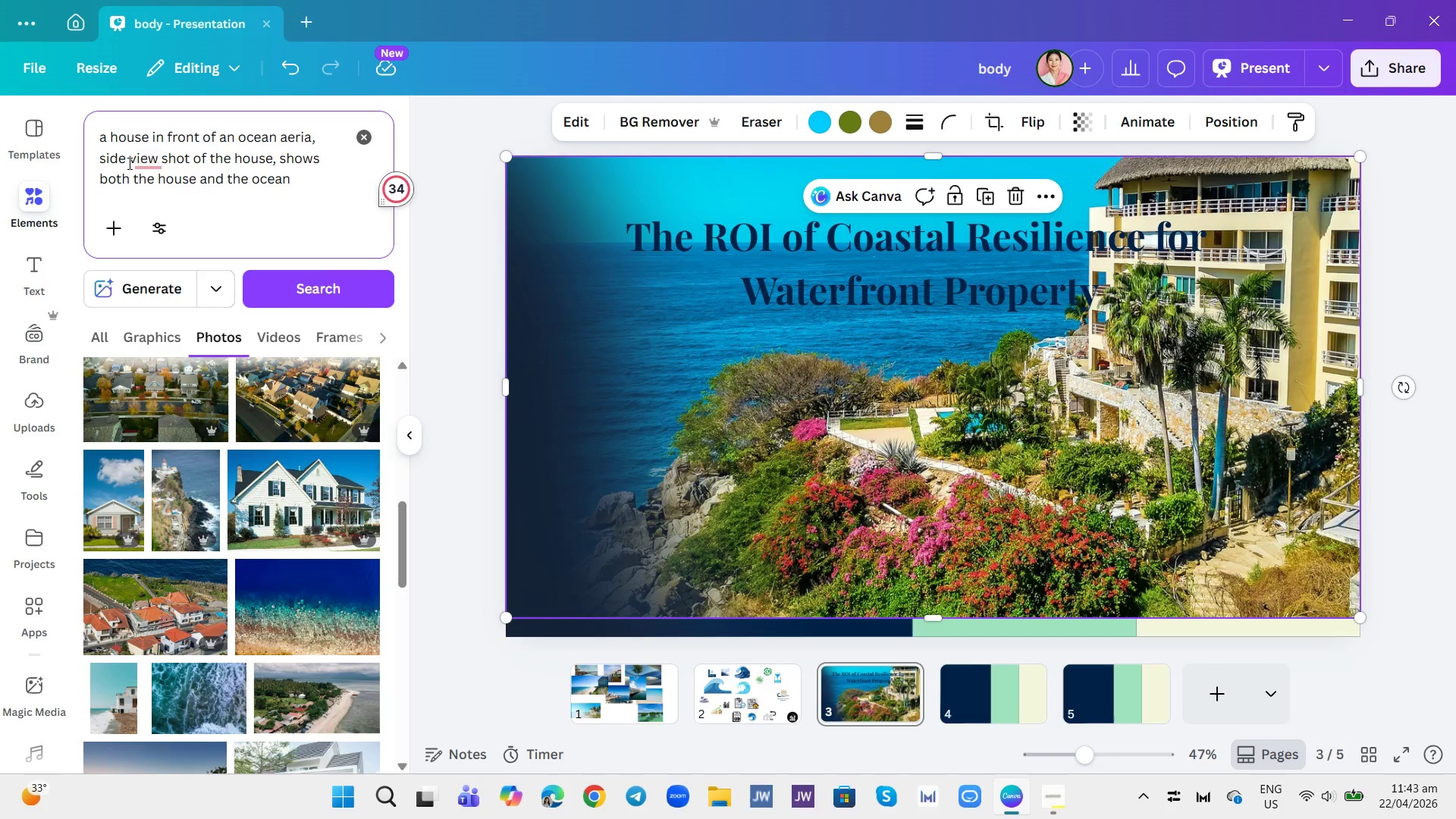 
key(Backspace)
 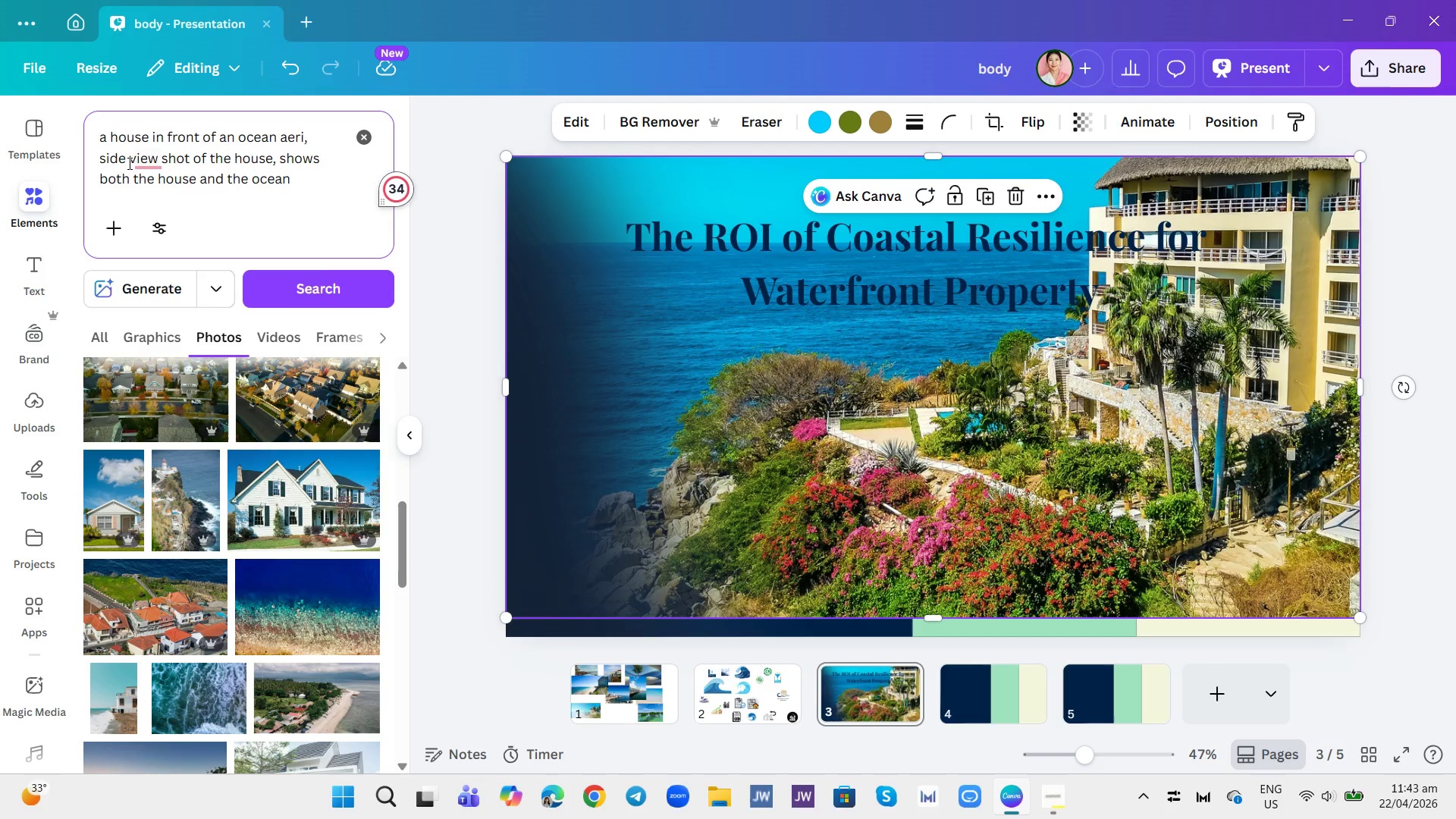 
key(Backspace)
 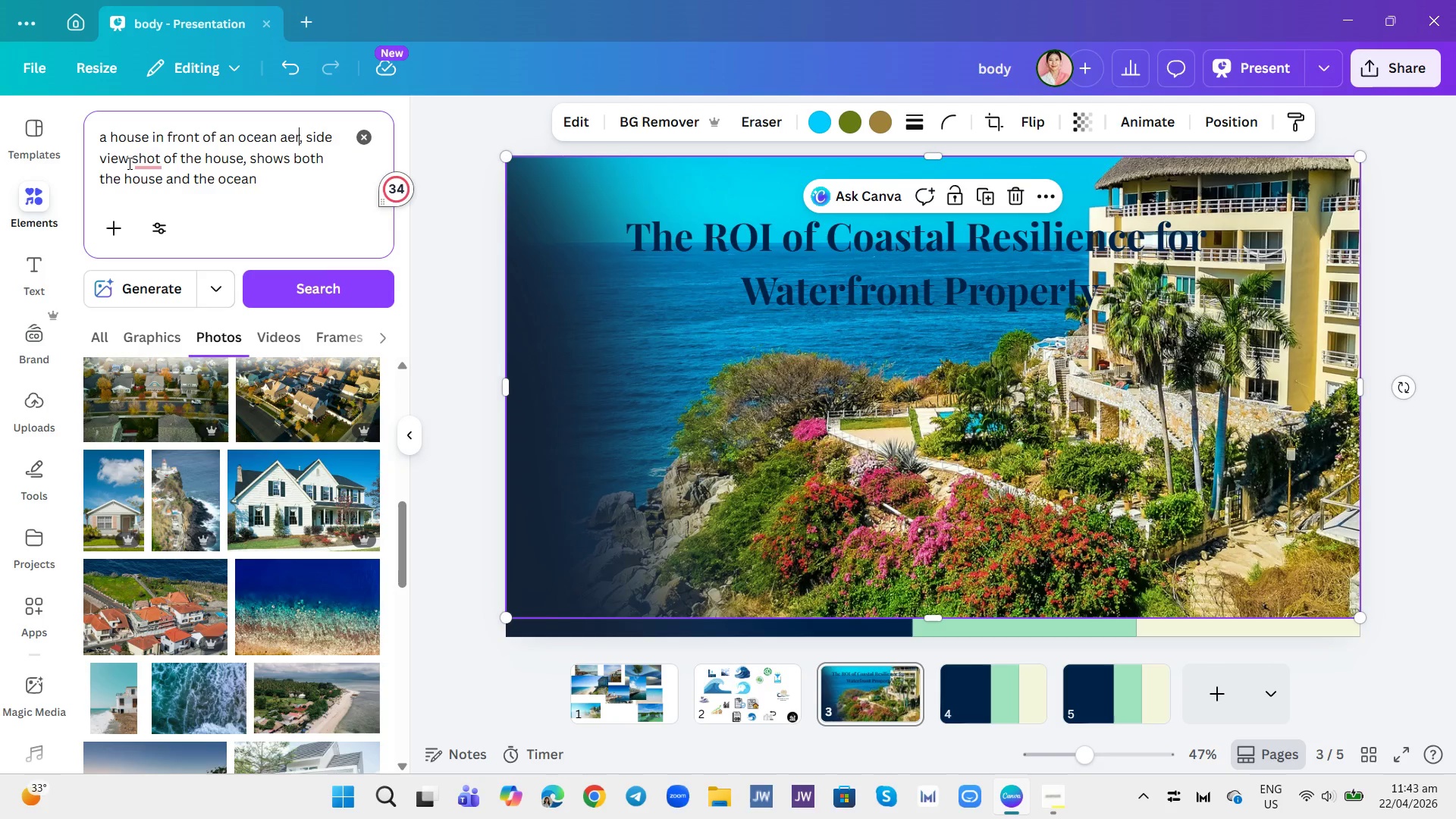 
key(Backspace)
 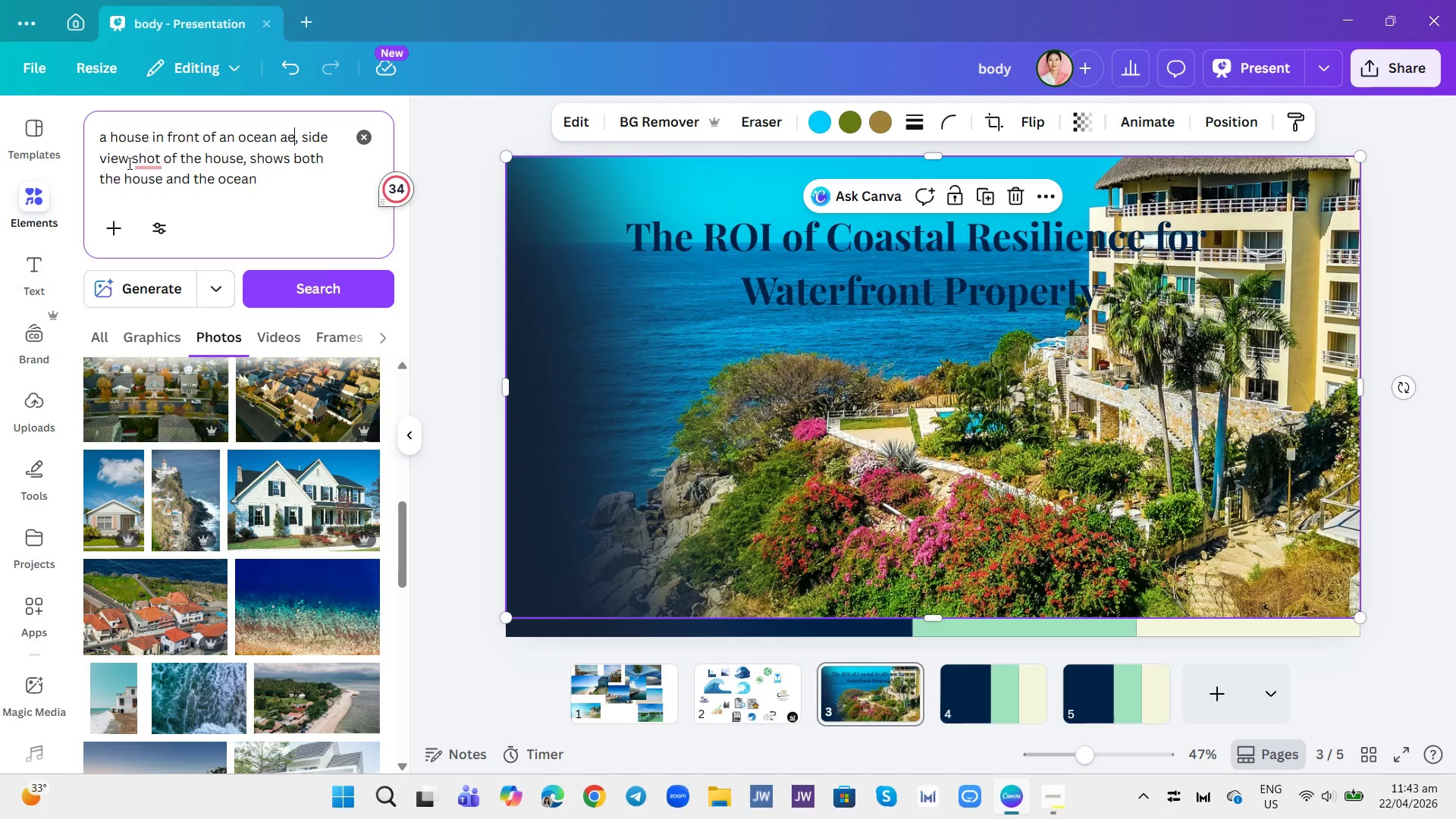 
key(Backspace)
 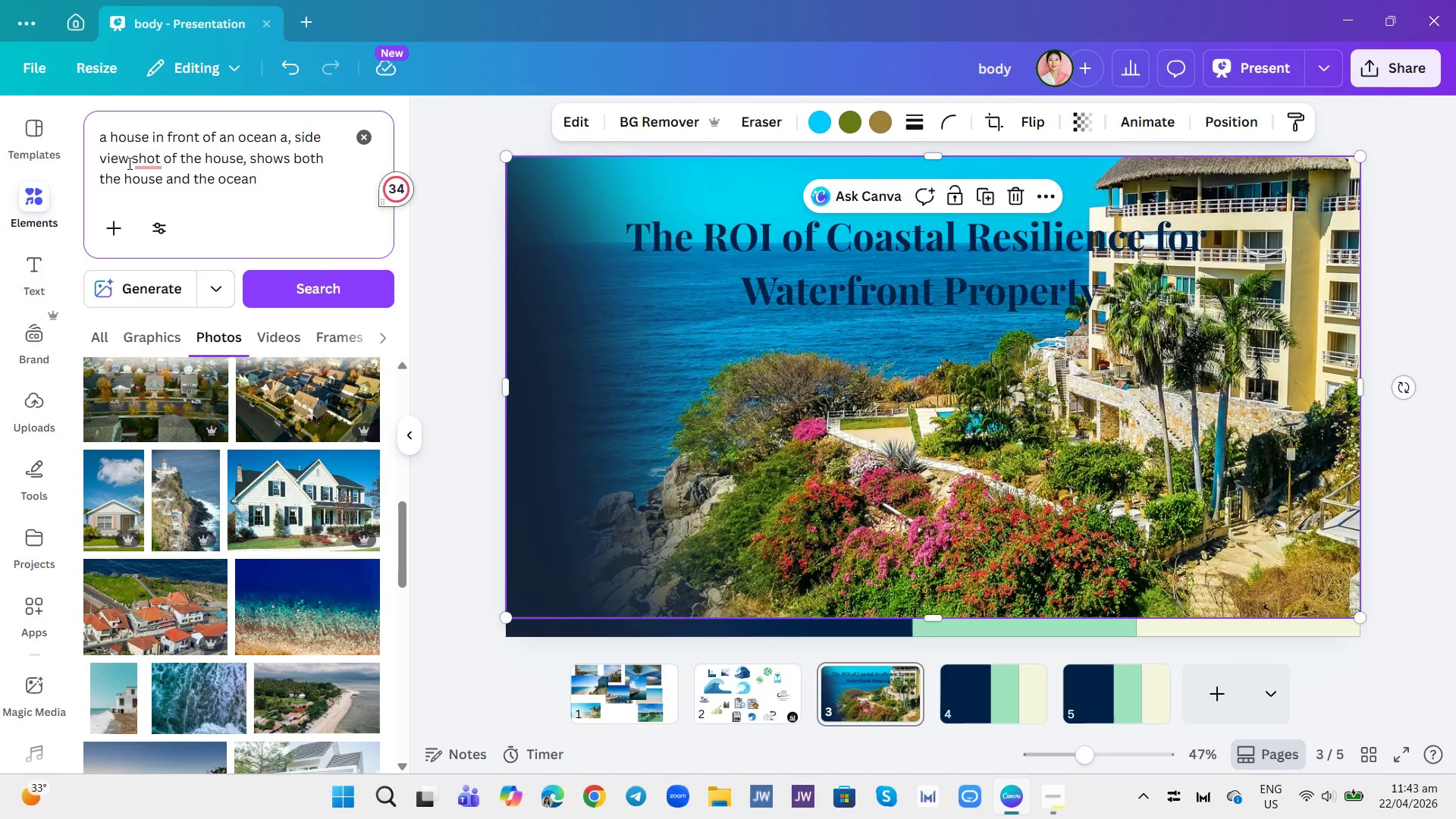 
key(Backspace)
 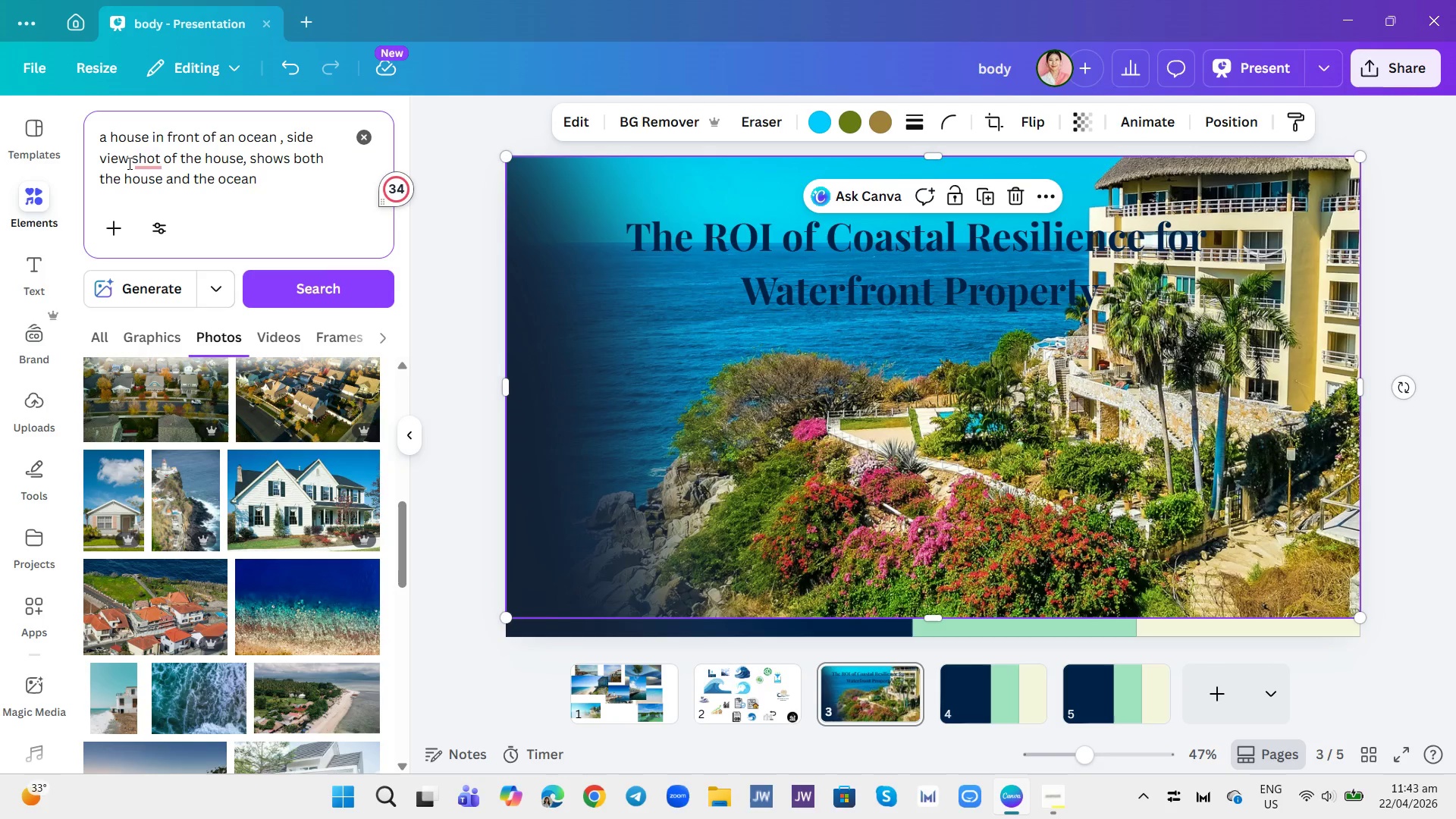 
key(Backspace)
 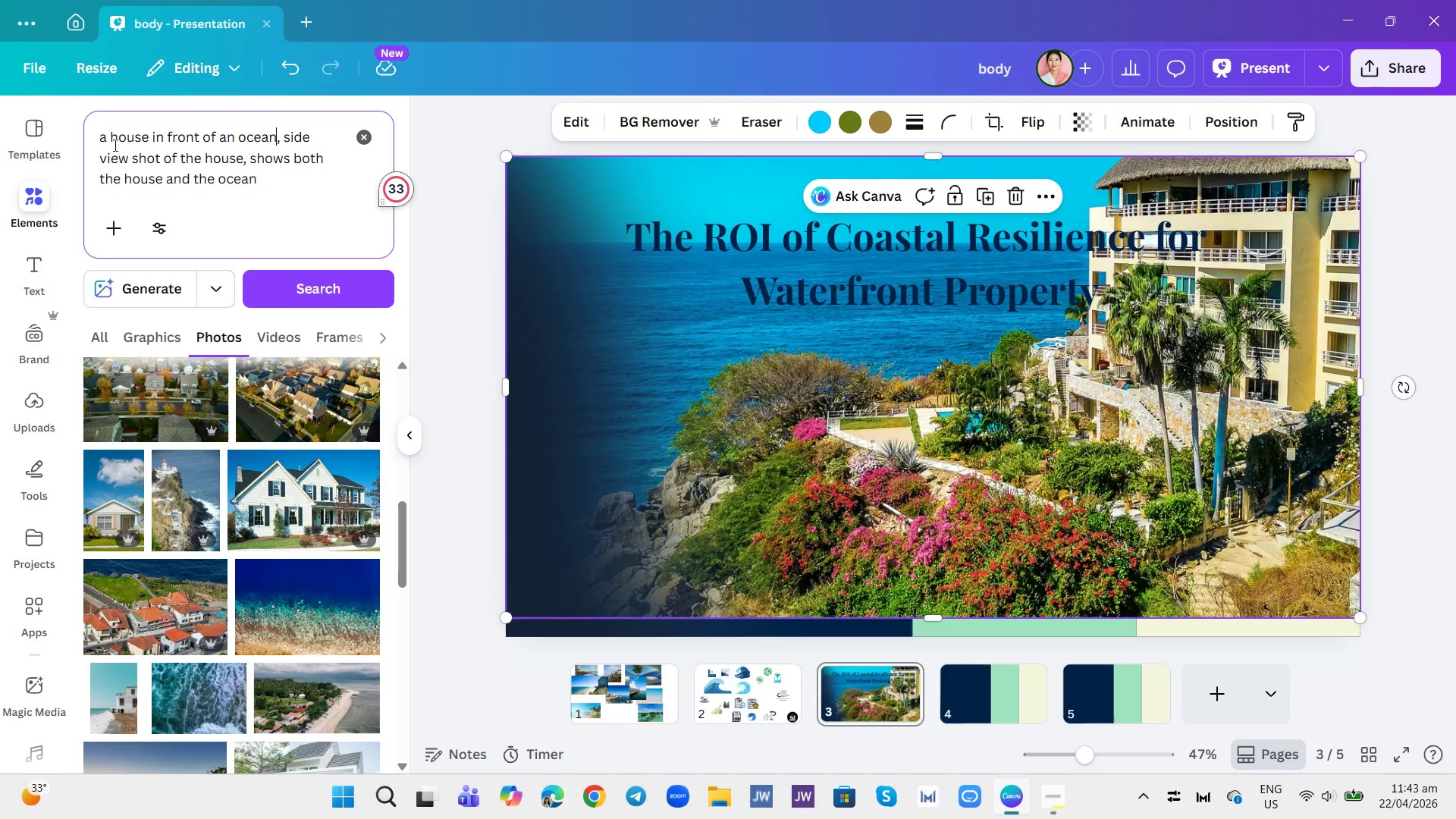 
left_click([109, 133])
 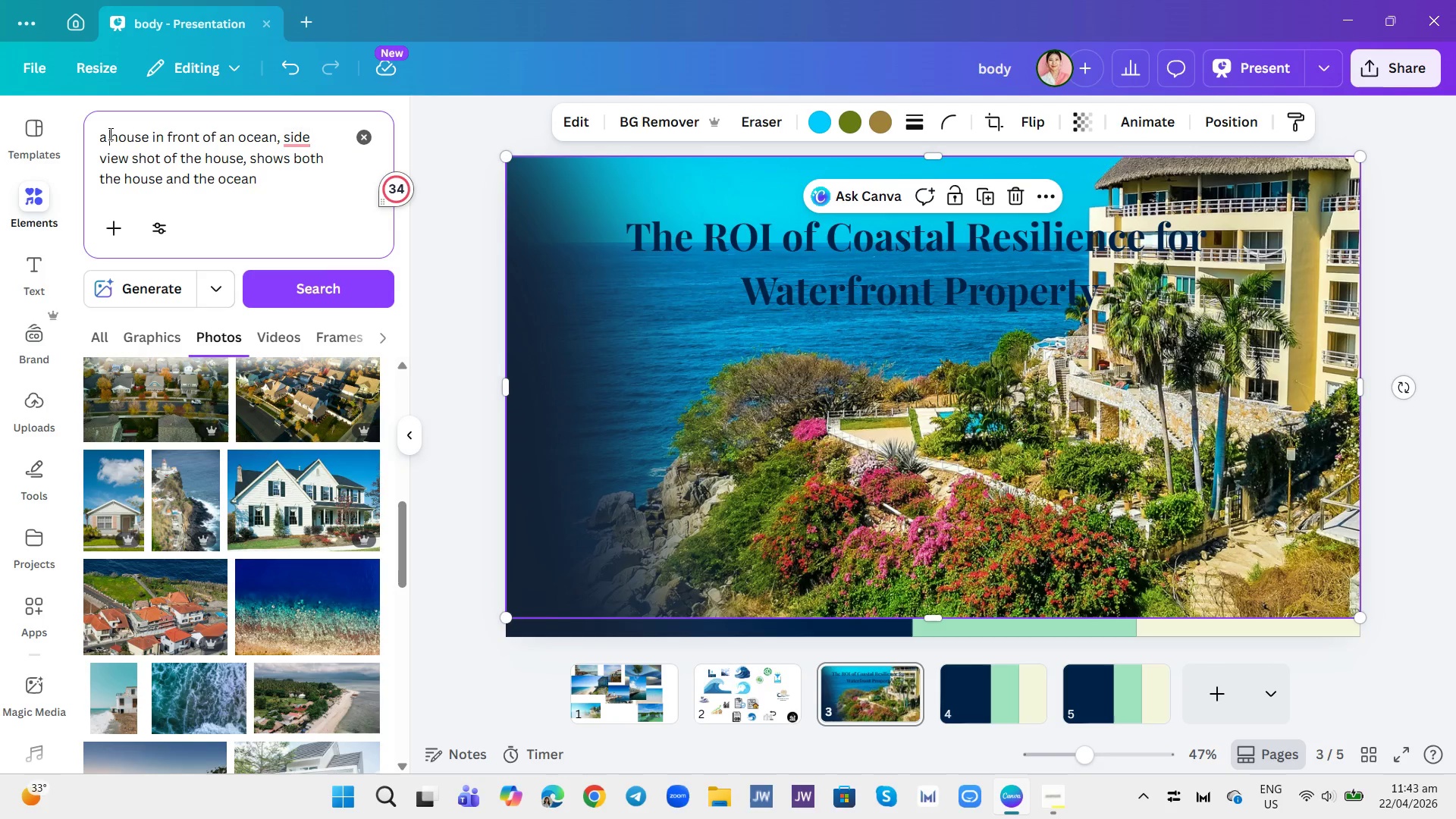 
type(luxury )
 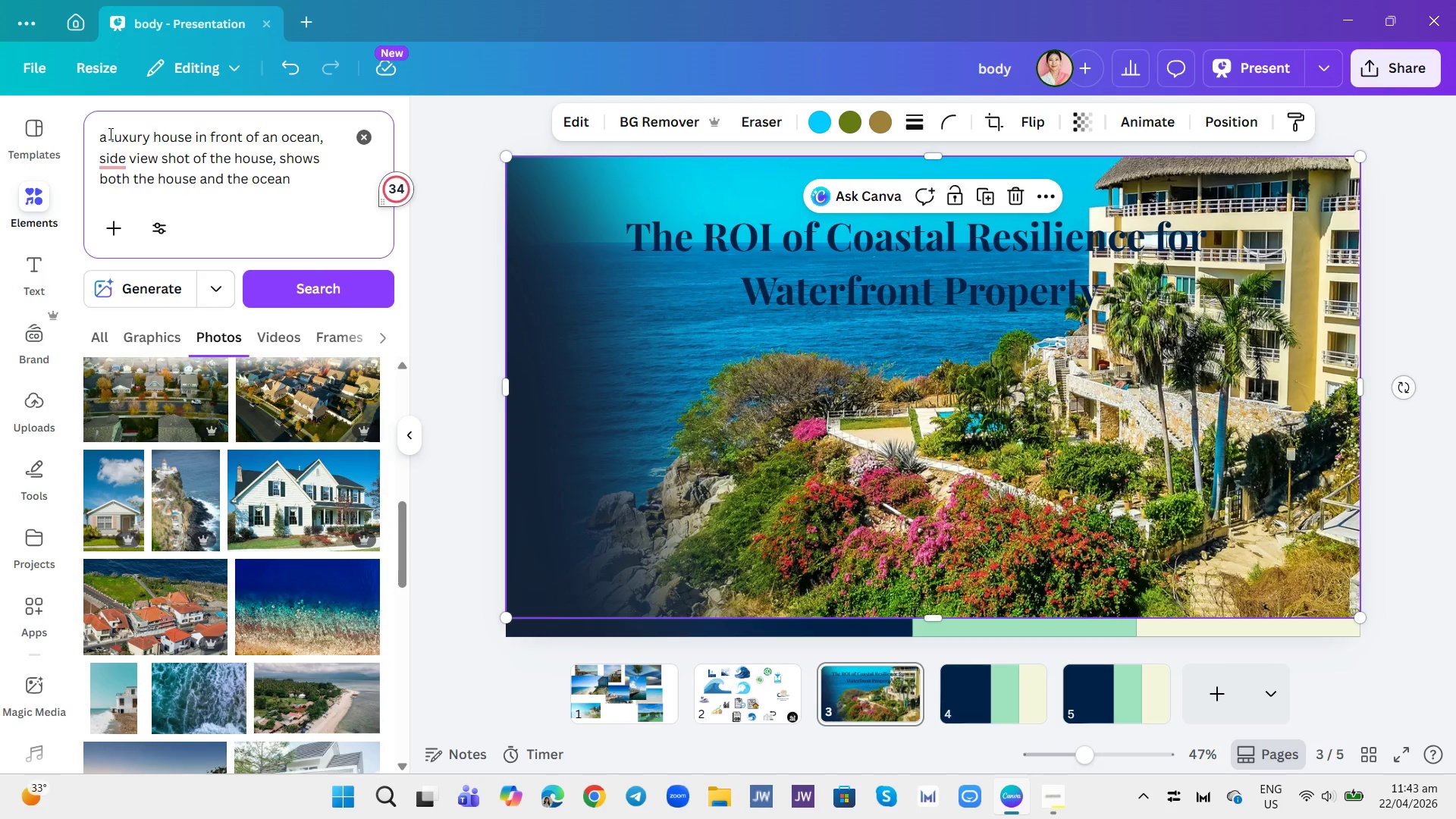 
key(Enter)
 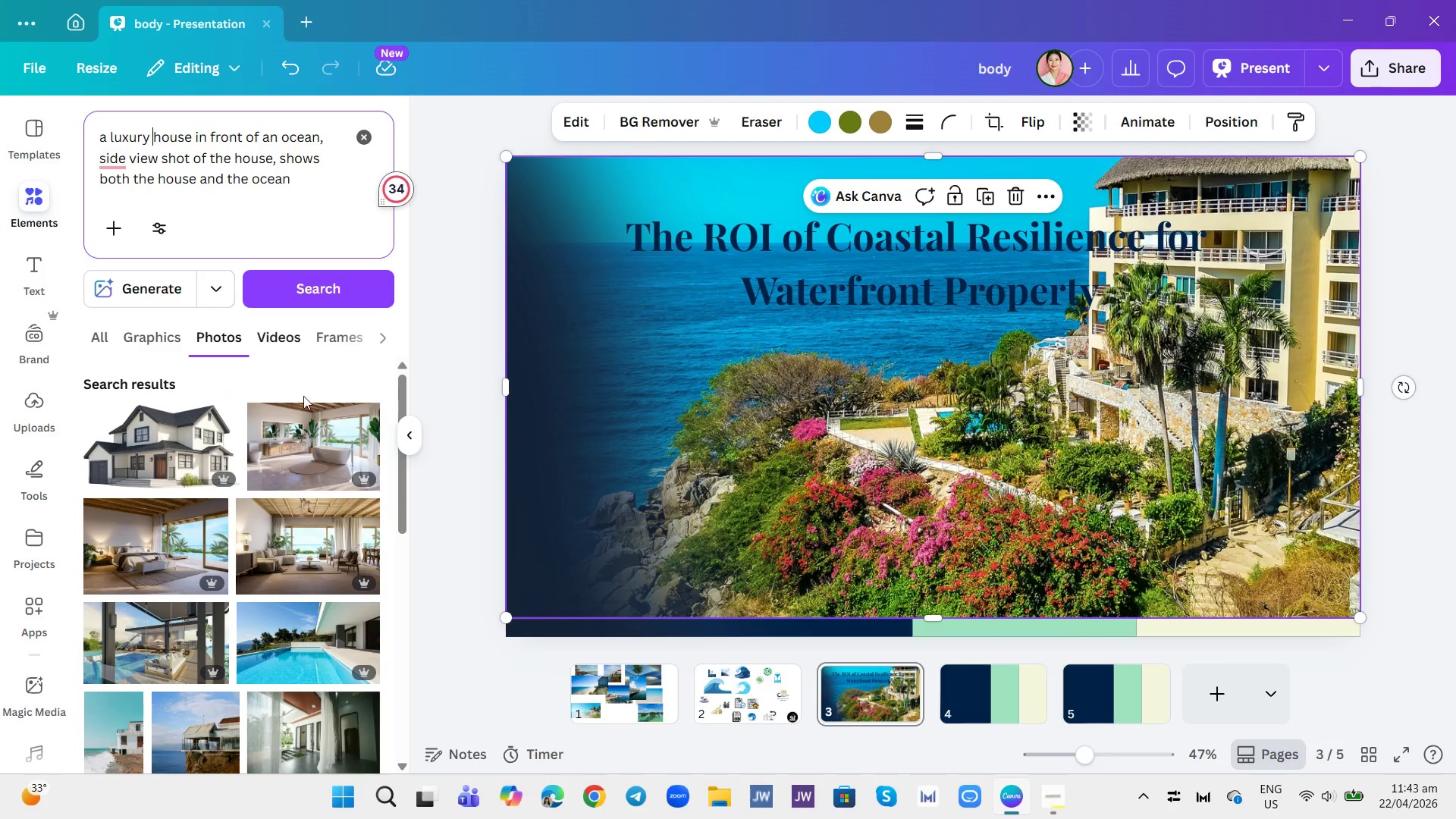 
scroll: coordinate [323, 466], scroll_direction: down, amount: 1.0
 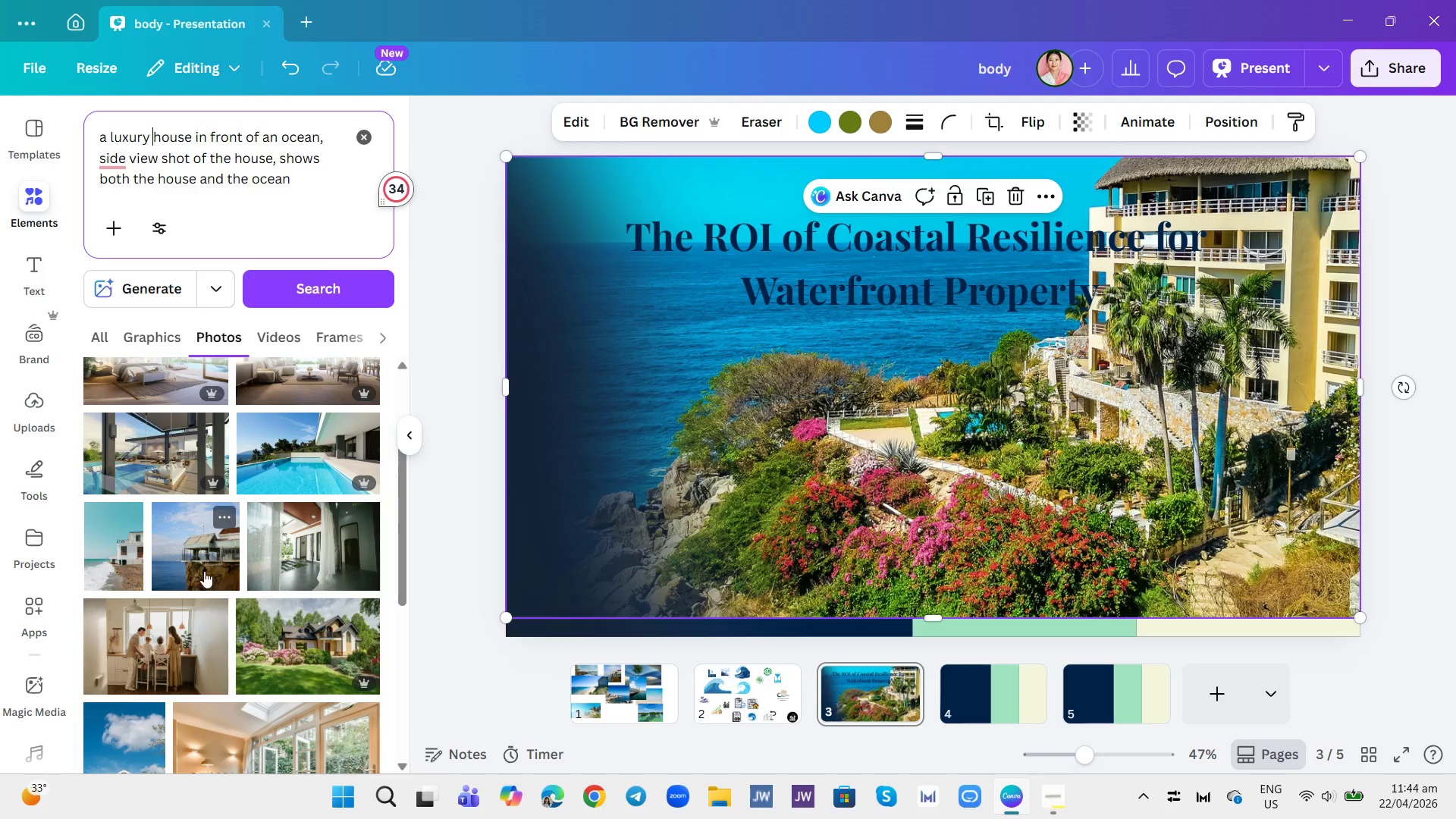 
left_click([125, 567])
 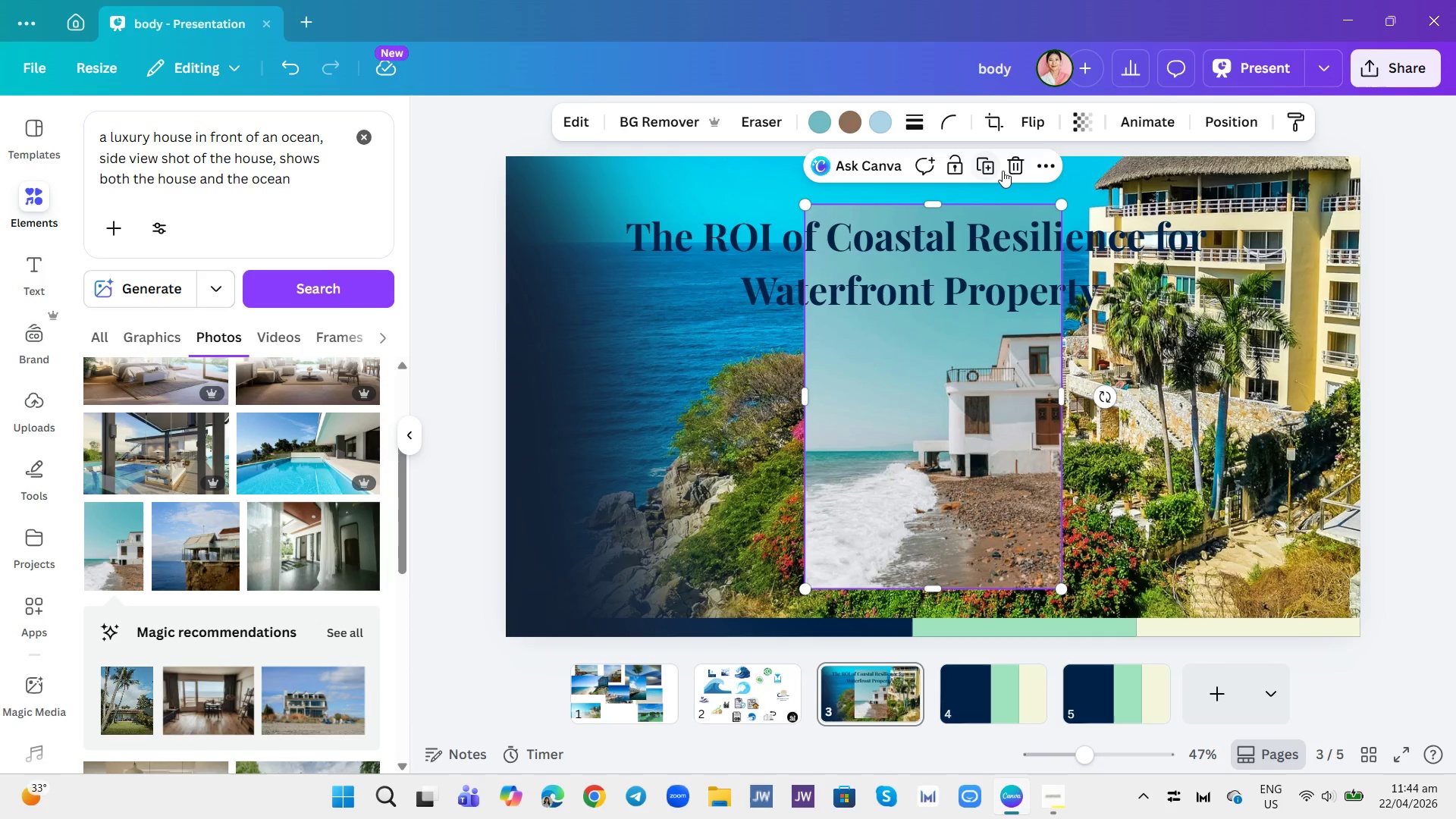 
left_click([1011, 169])
 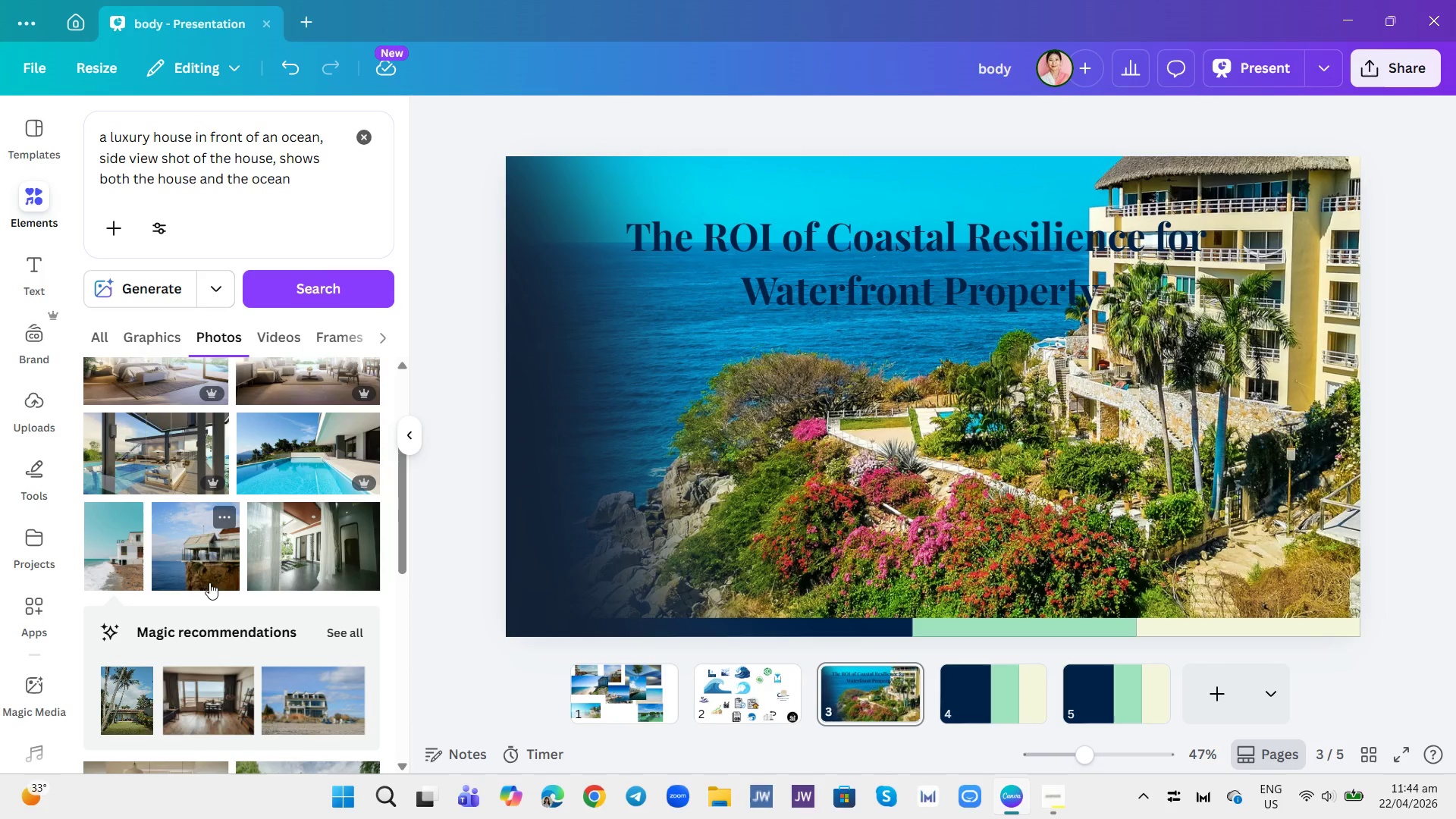 
left_click([207, 570])
 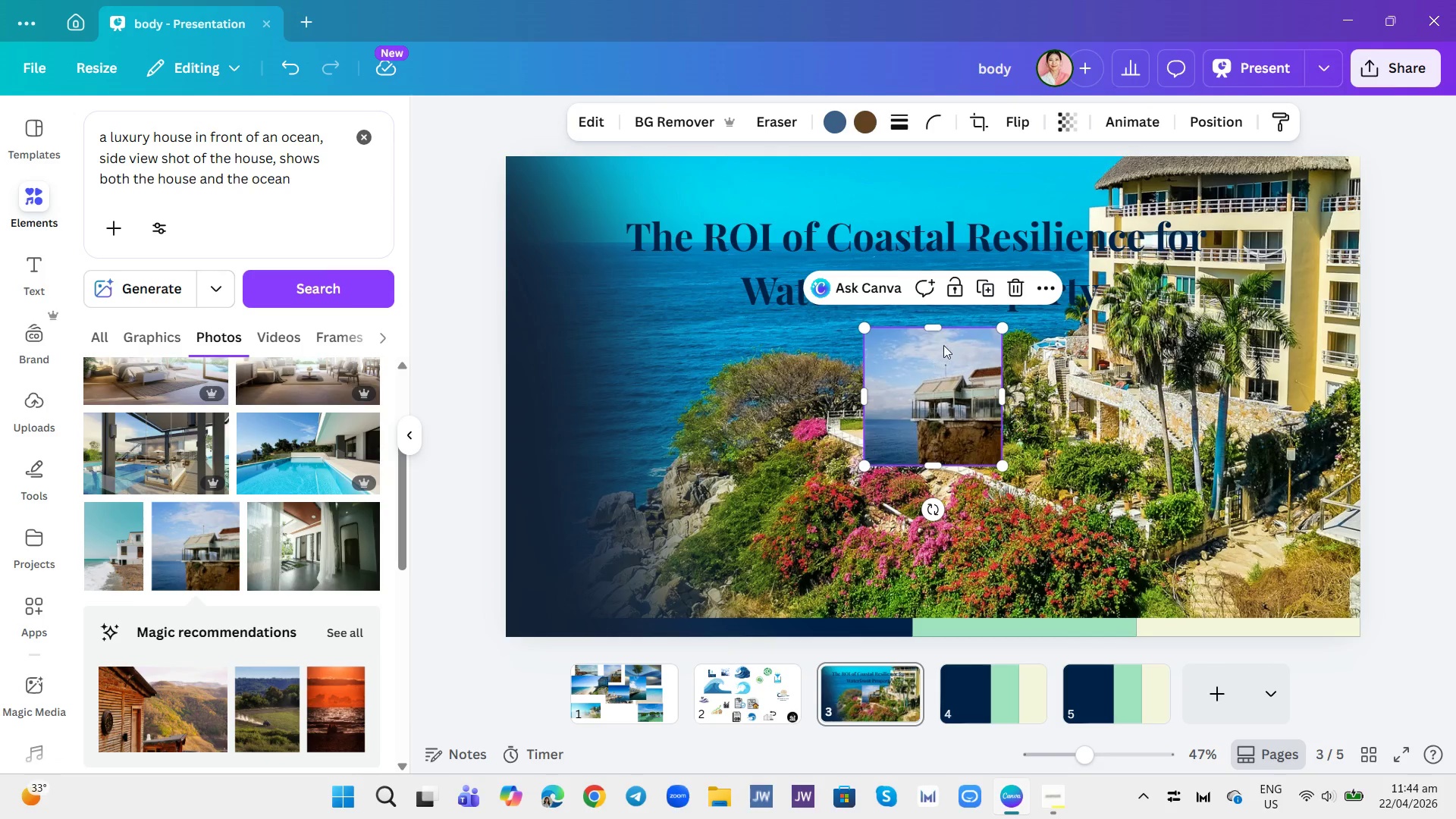 
left_click([1020, 288])
 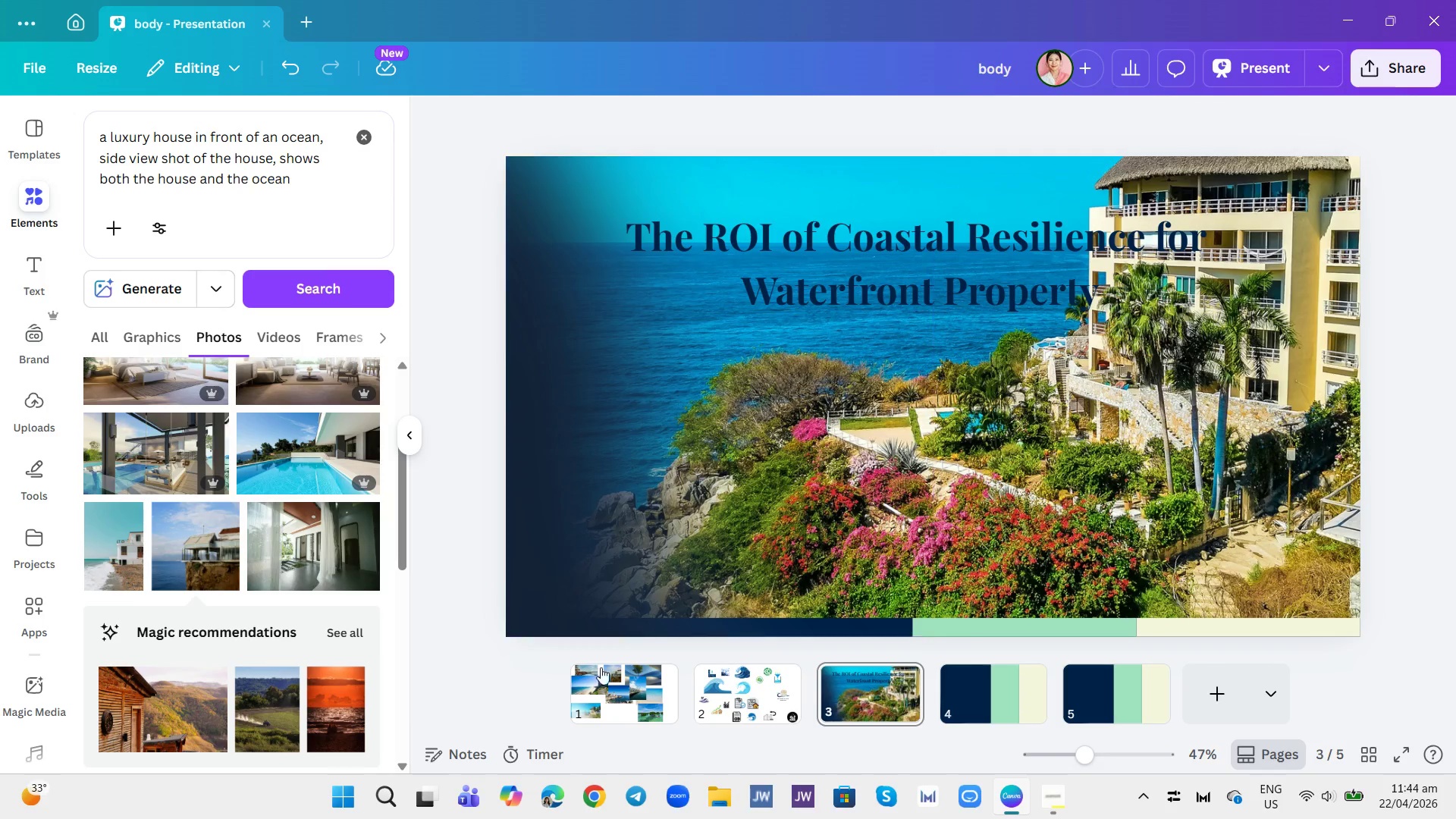 
left_click([610, 689])
 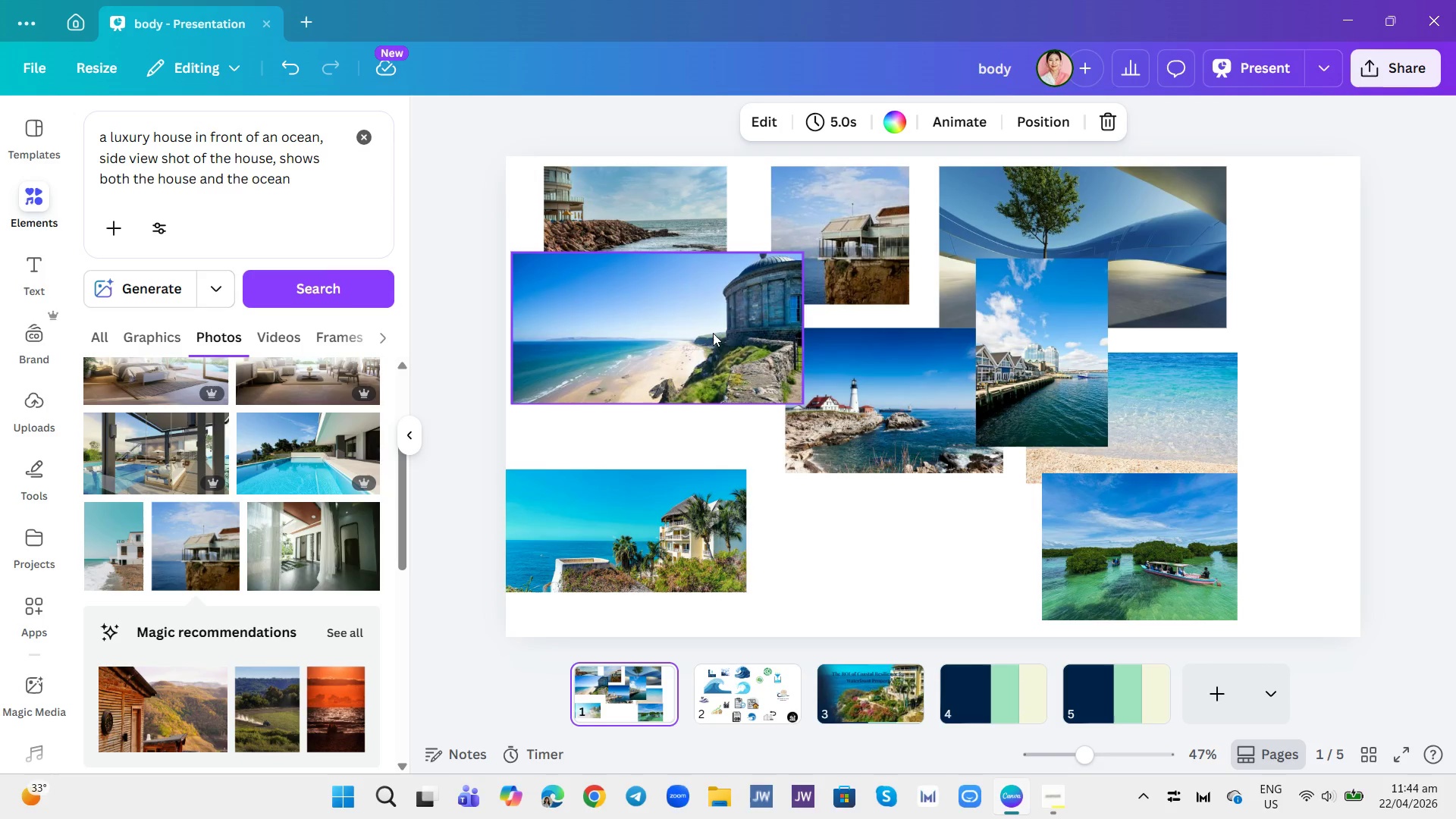 
left_click([713, 333])
 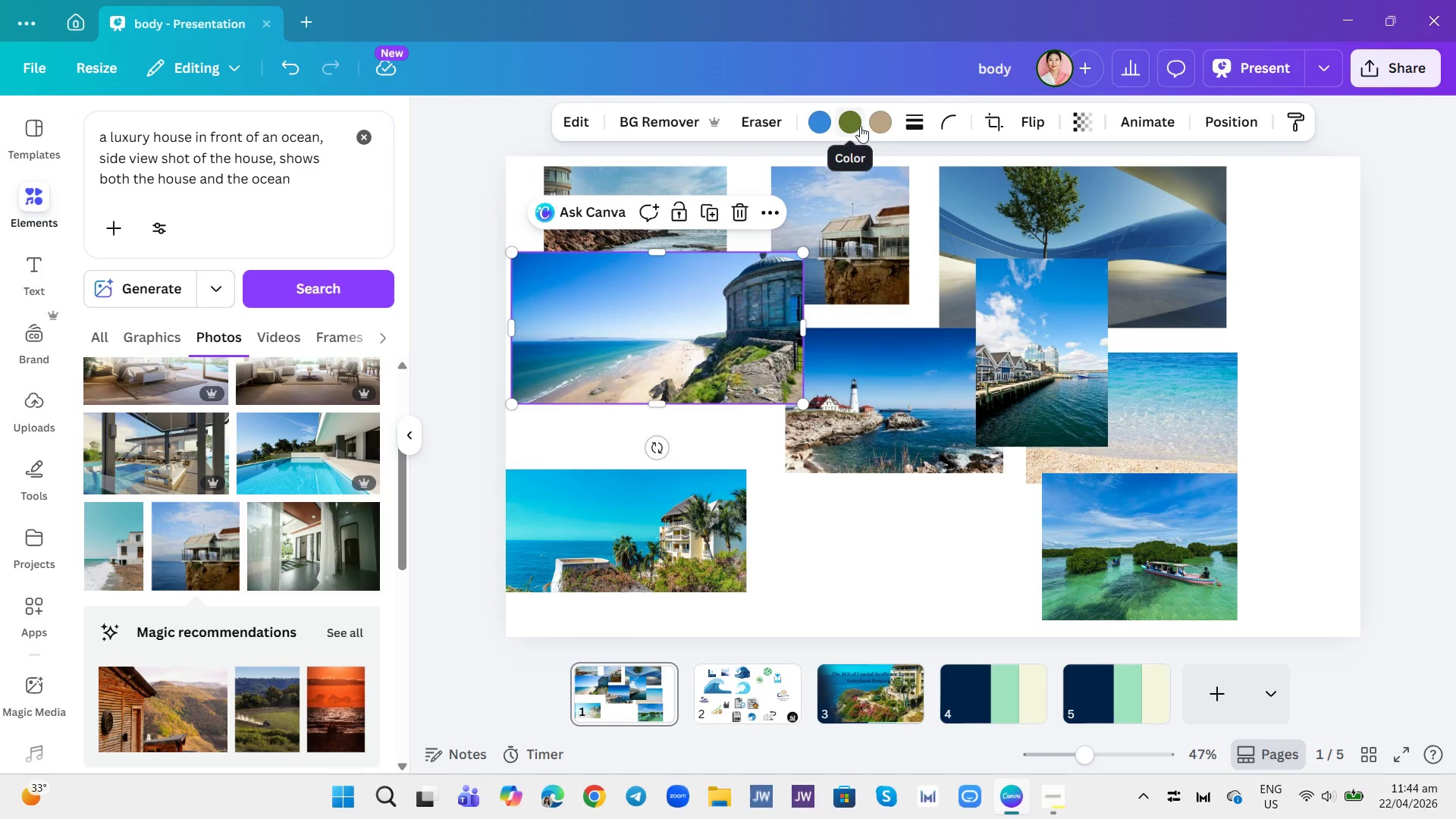 
left_click([877, 129])
 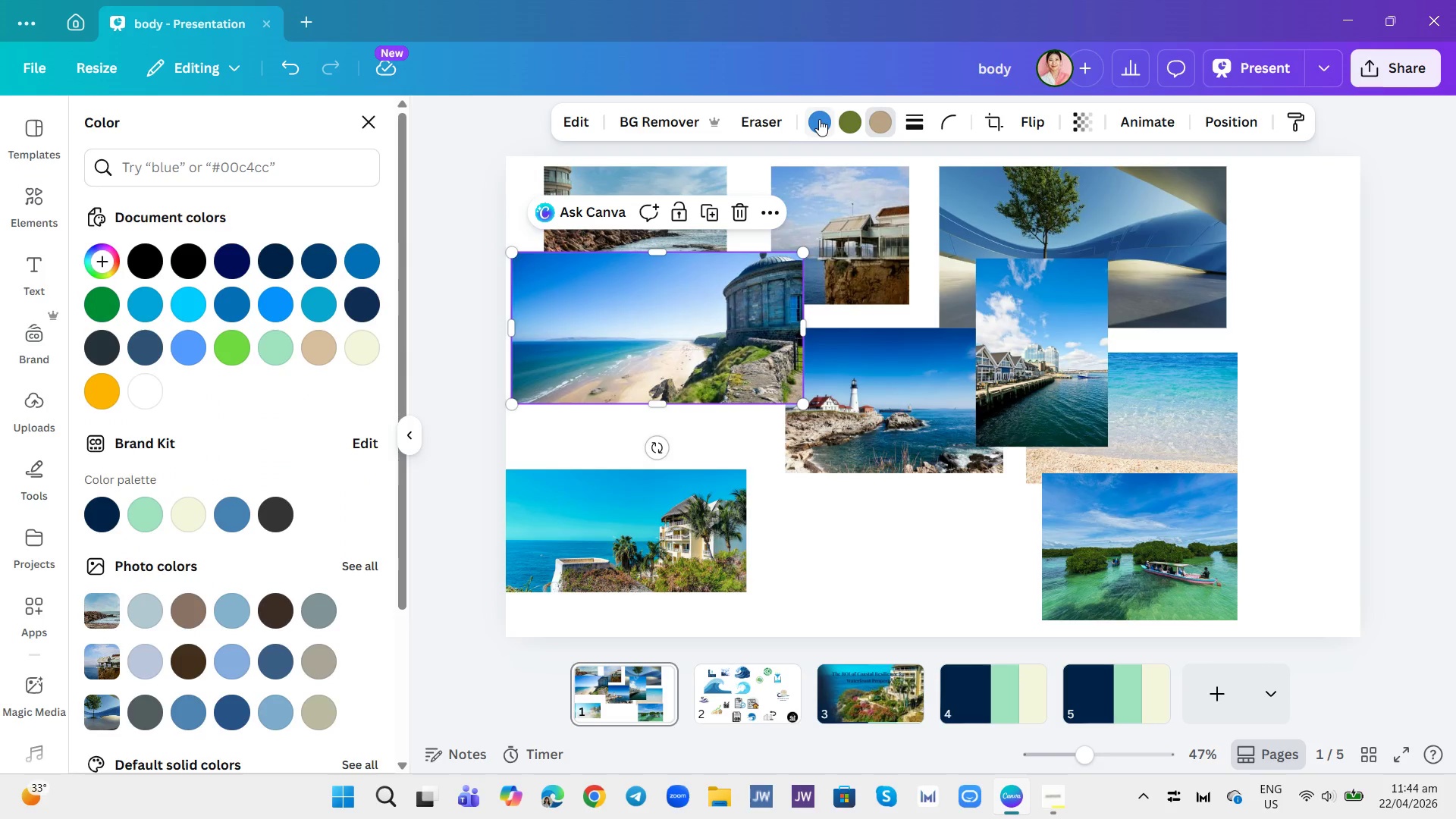 
left_click([819, 119])
 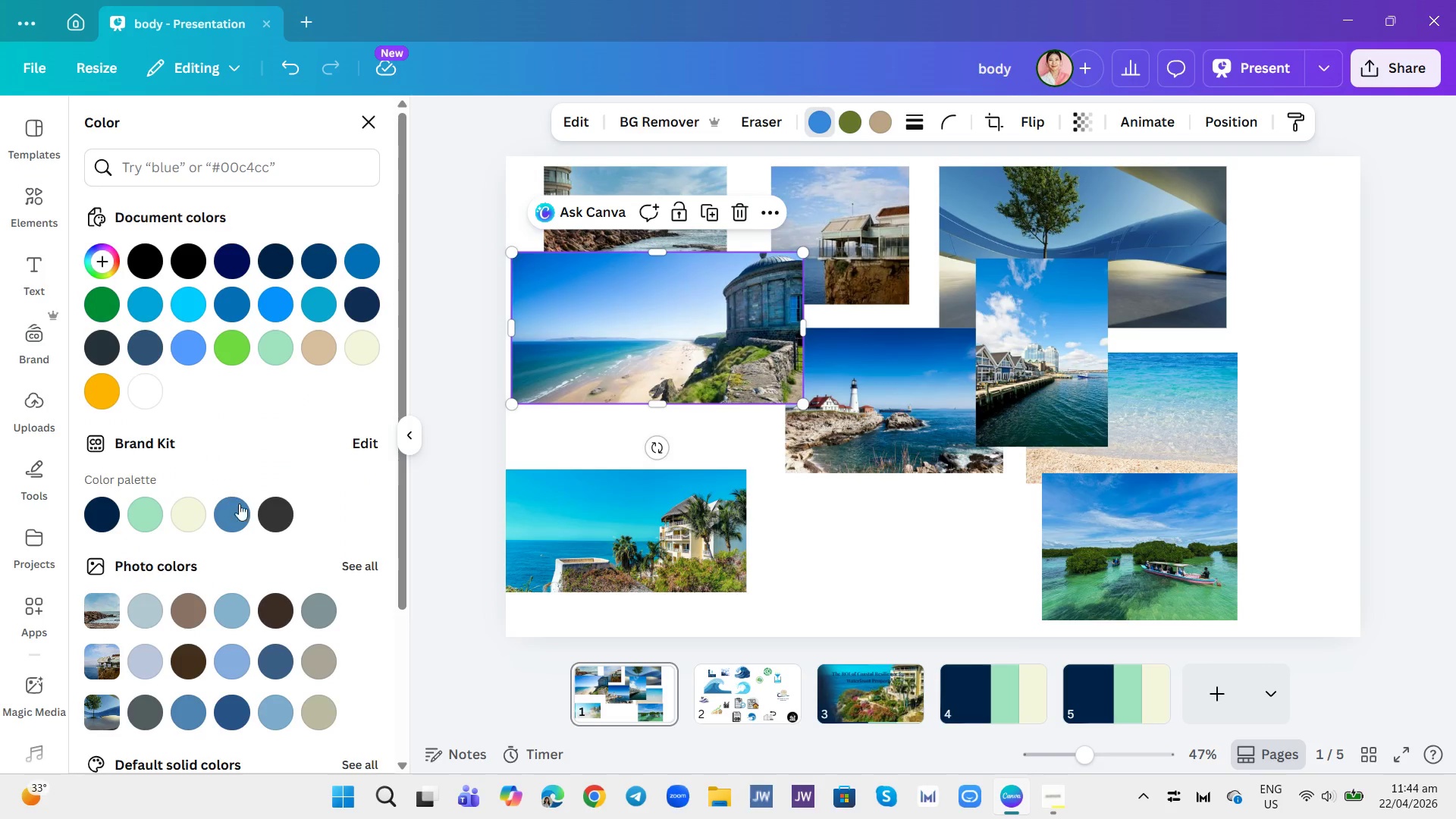 
left_click([234, 610])
 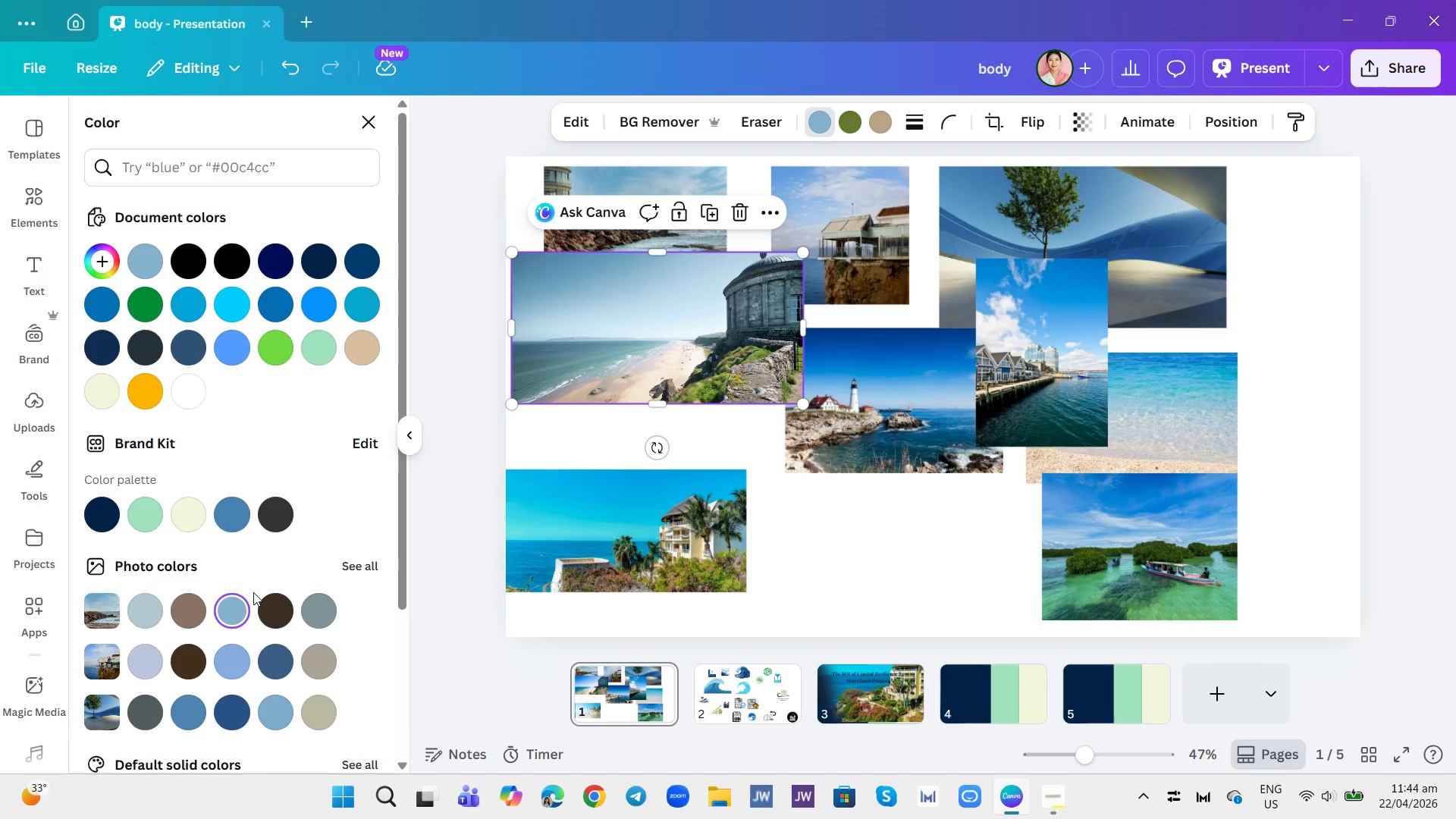 
wait(11.98)
 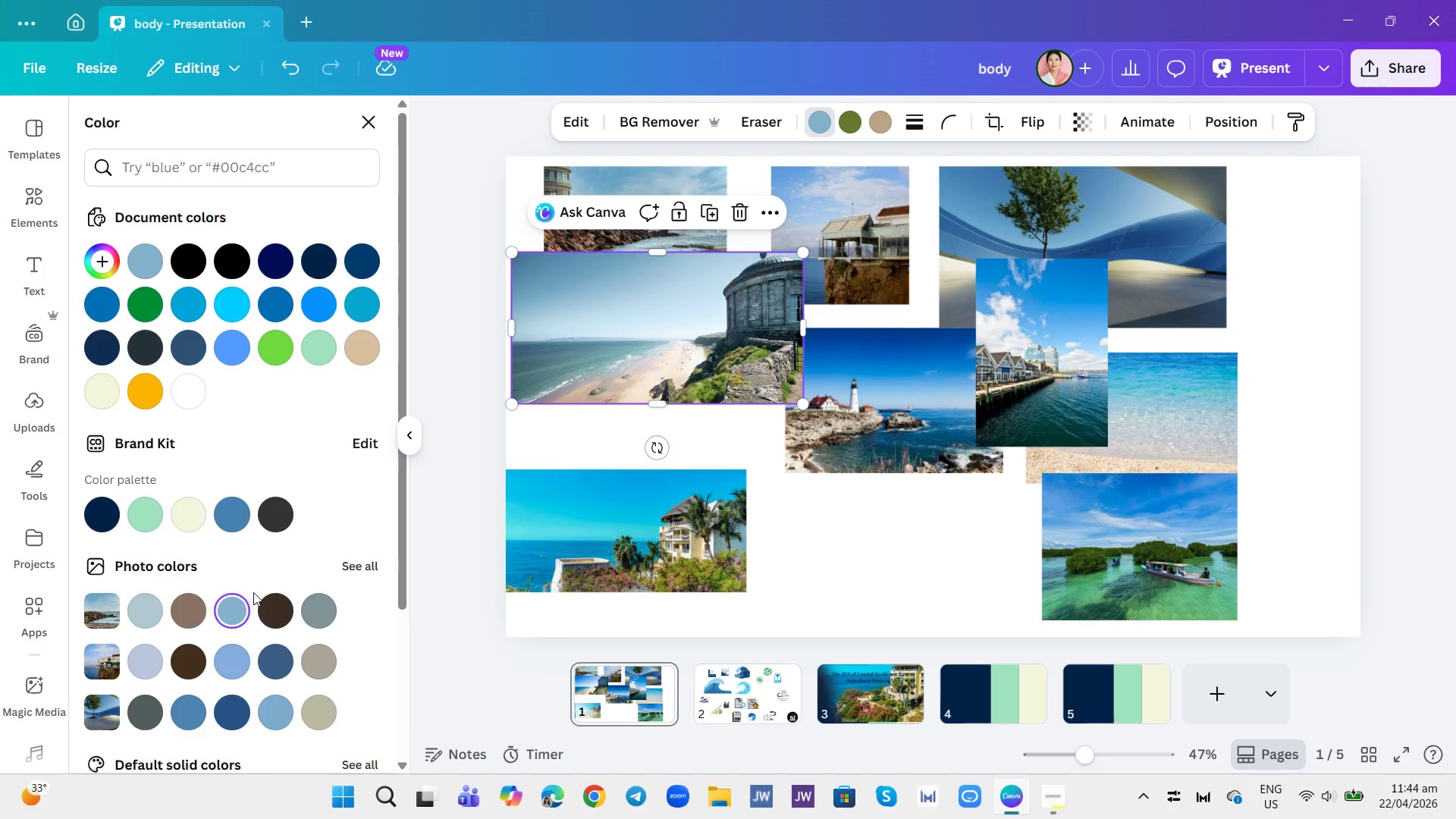 
left_click([259, 163])
 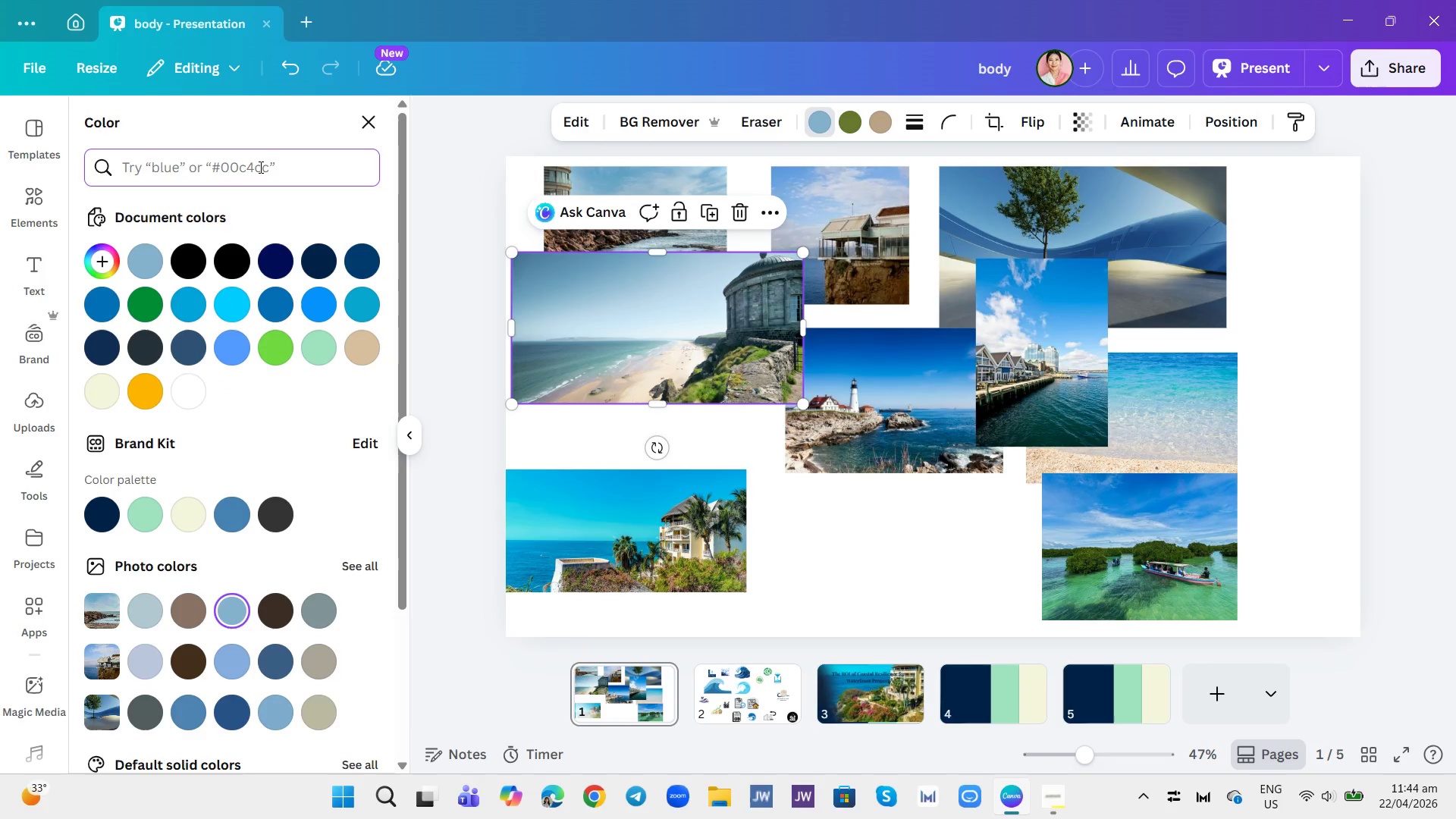 
type(light blue)
 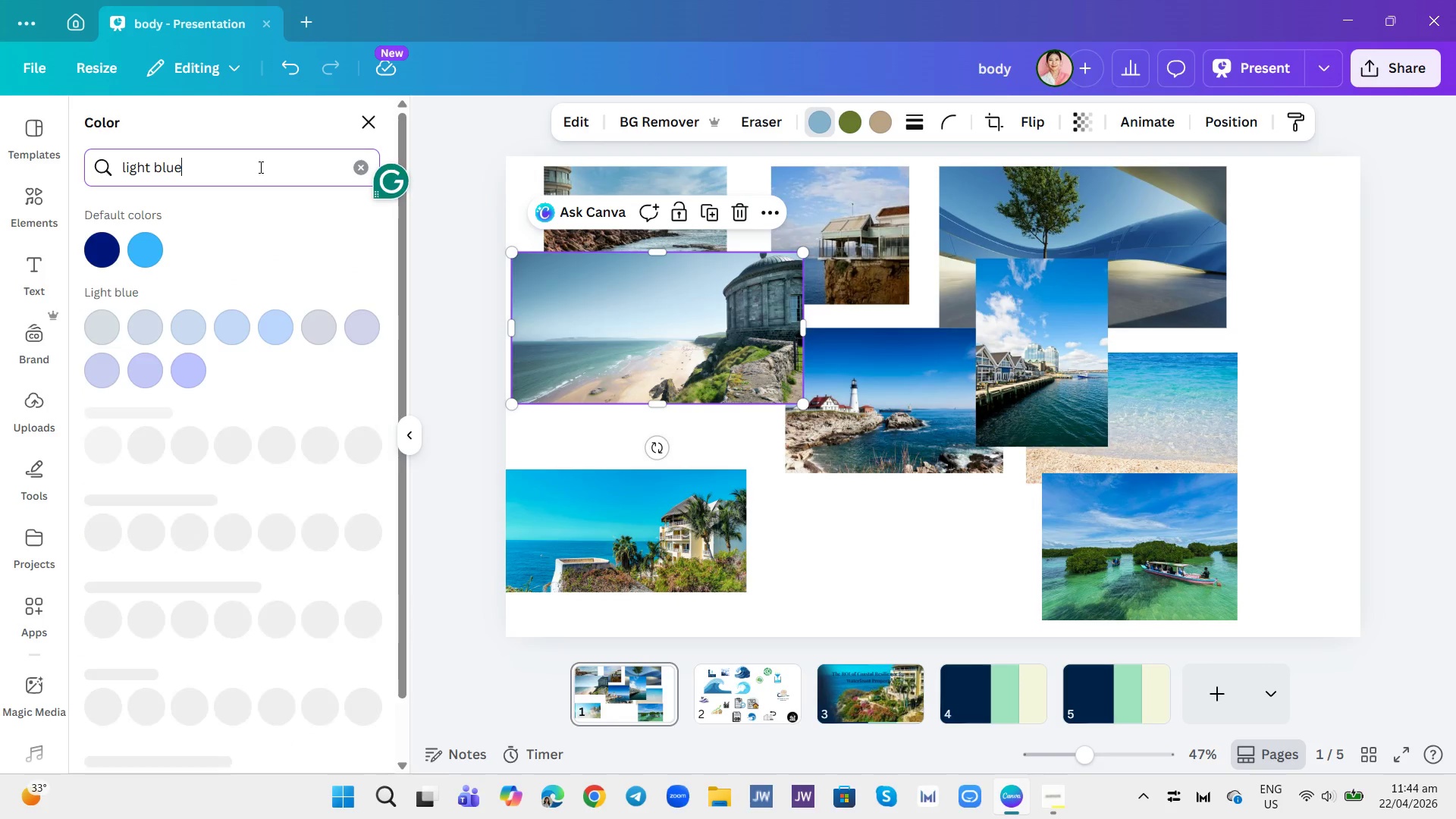 
key(Enter)
 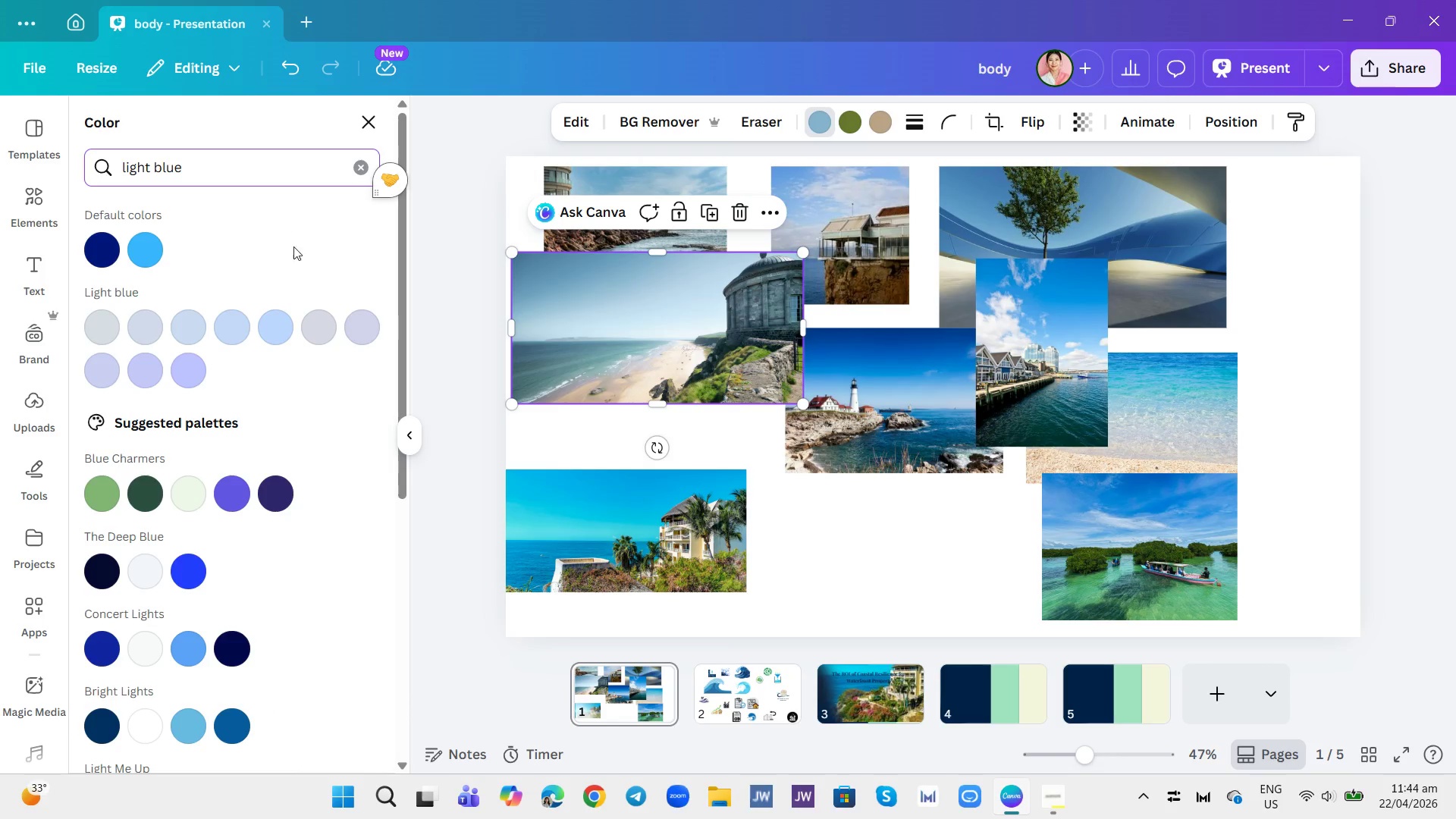 
left_click([276, 336])
 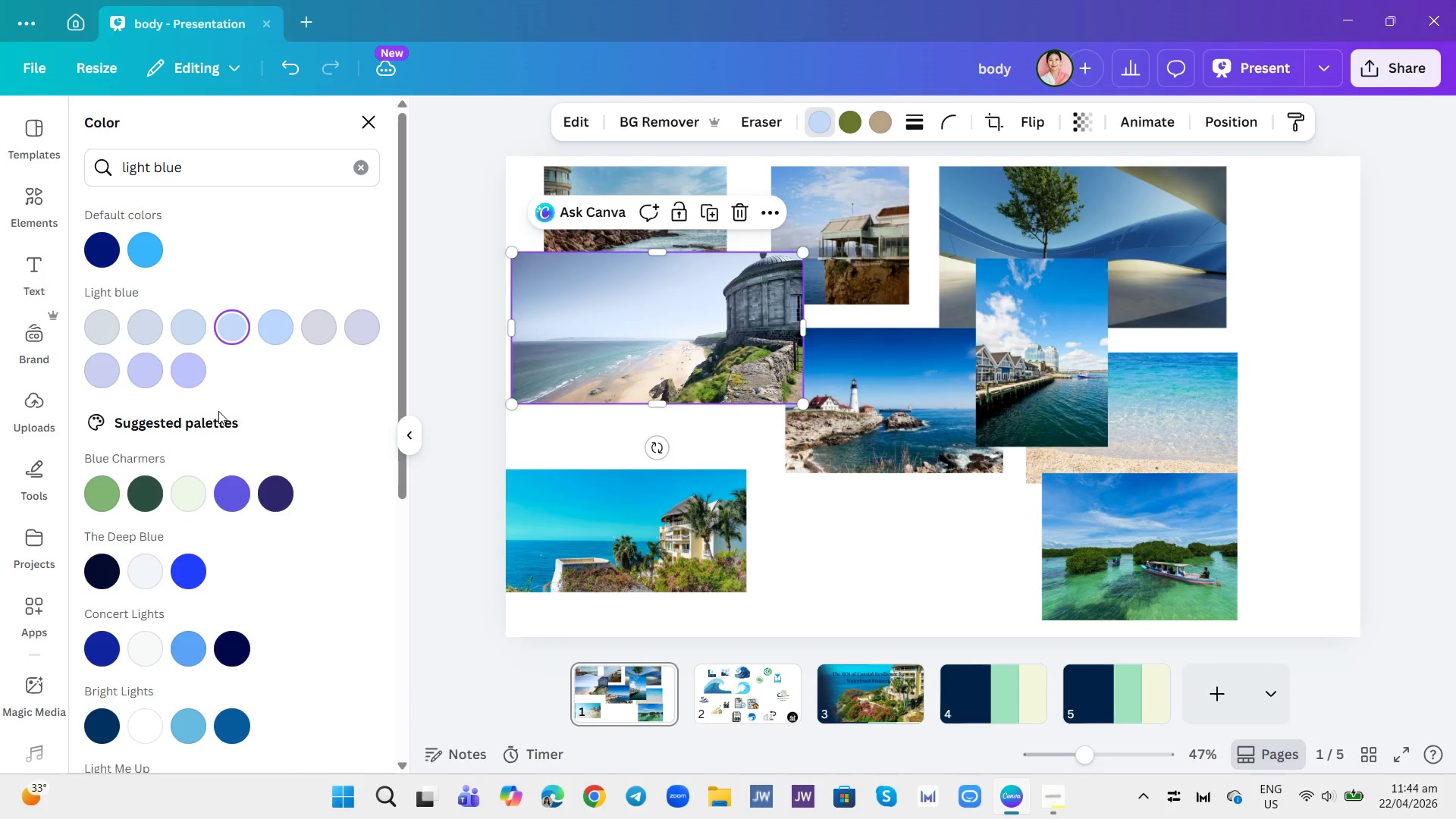 
scroll: coordinate [200, 661], scroll_direction: down, amount: 2.0
 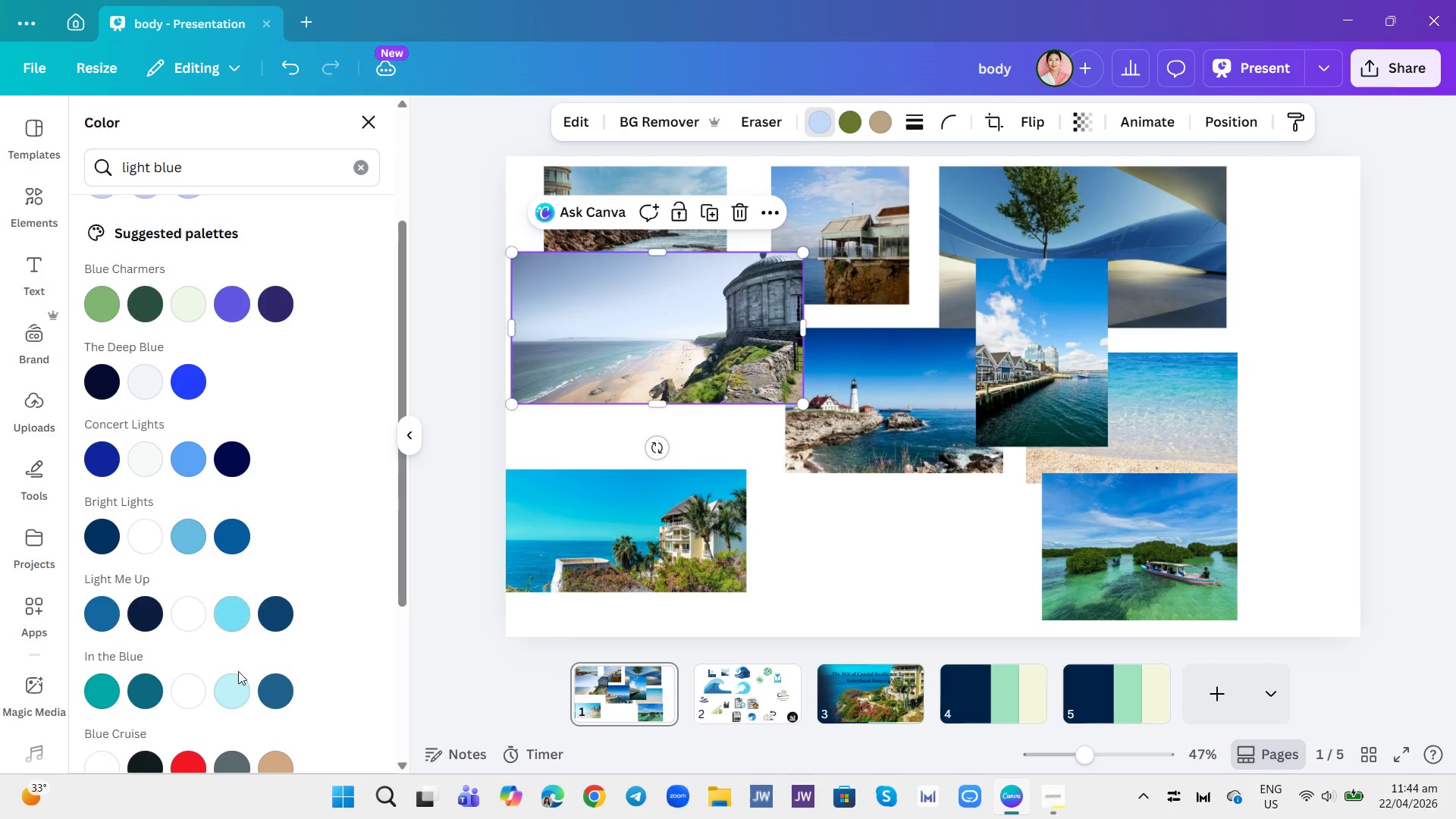 
left_click([243, 690])
 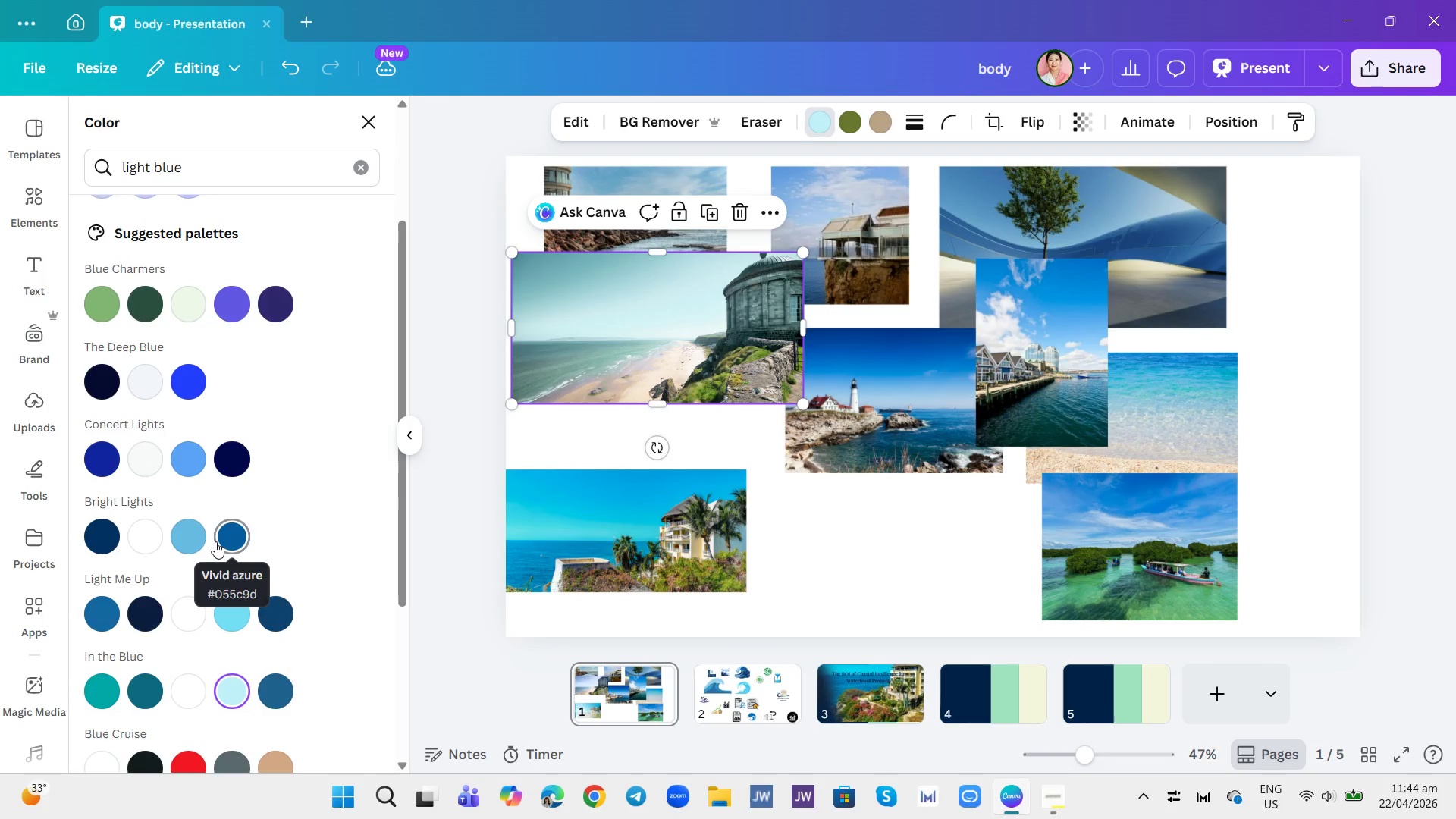 
scroll: coordinate [215, 541], scroll_direction: down, amount: 2.0
 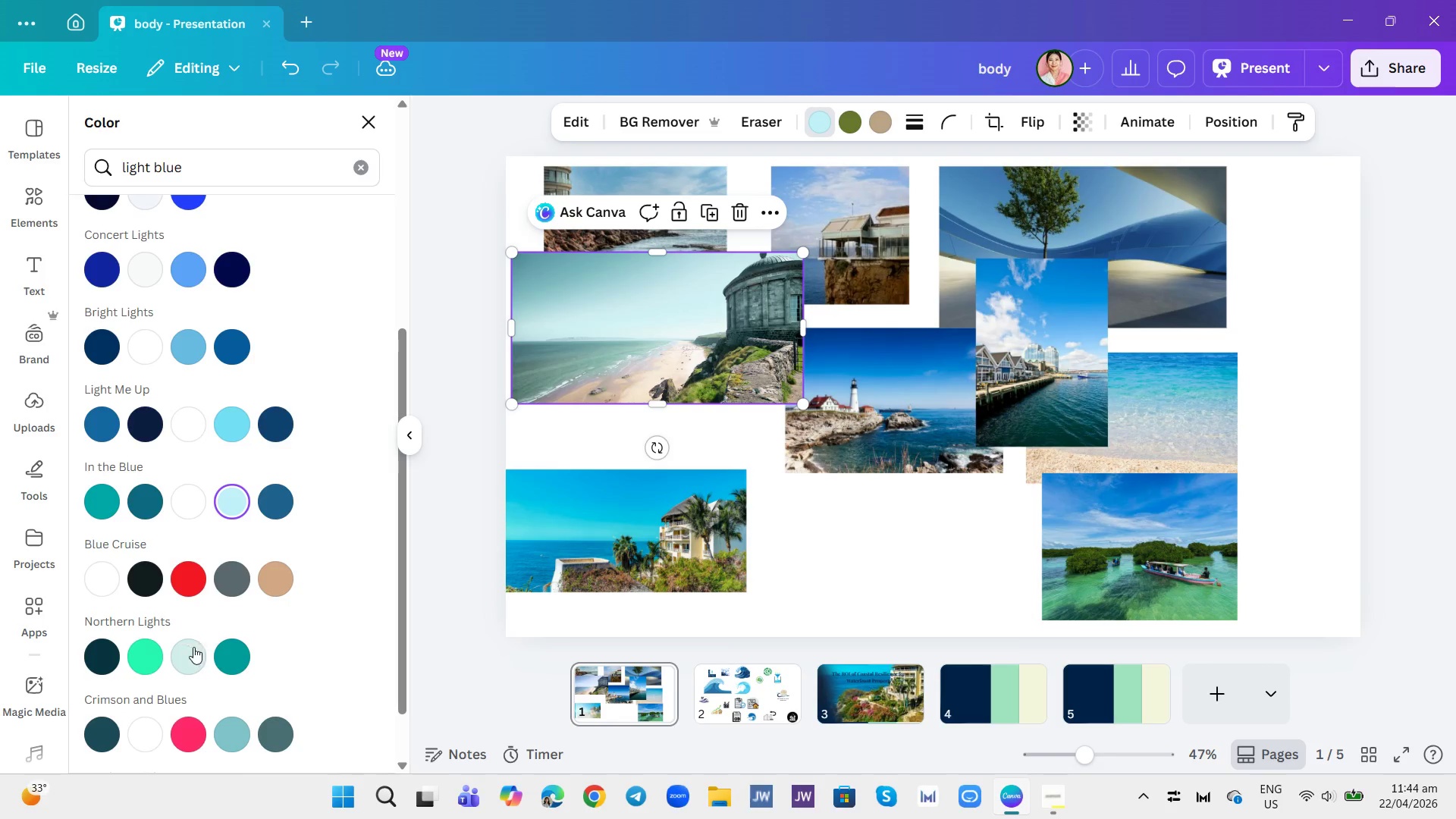 
scroll: coordinate [212, 610], scroll_direction: none, amount: 0.0
 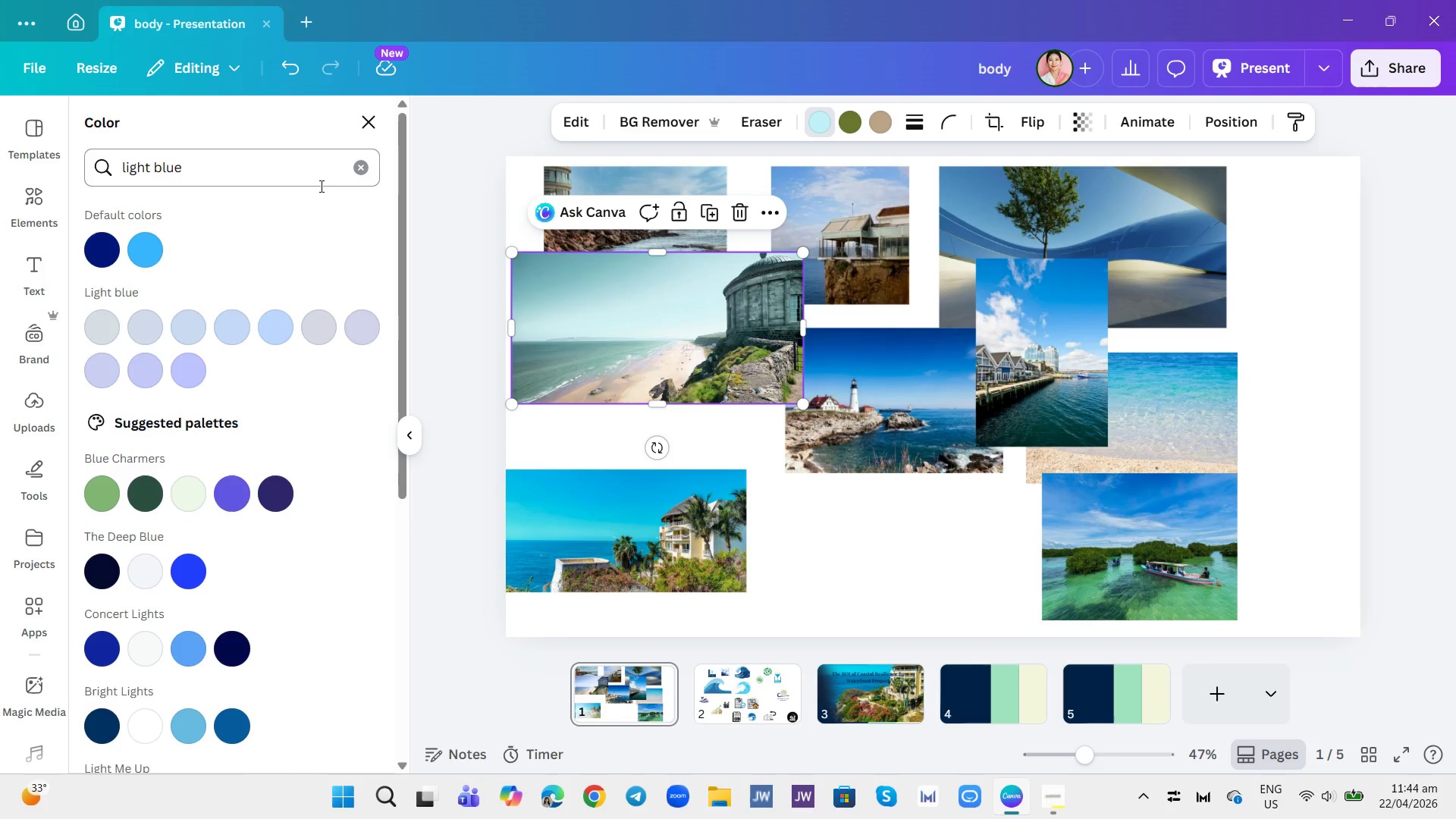 
wait(5.89)
 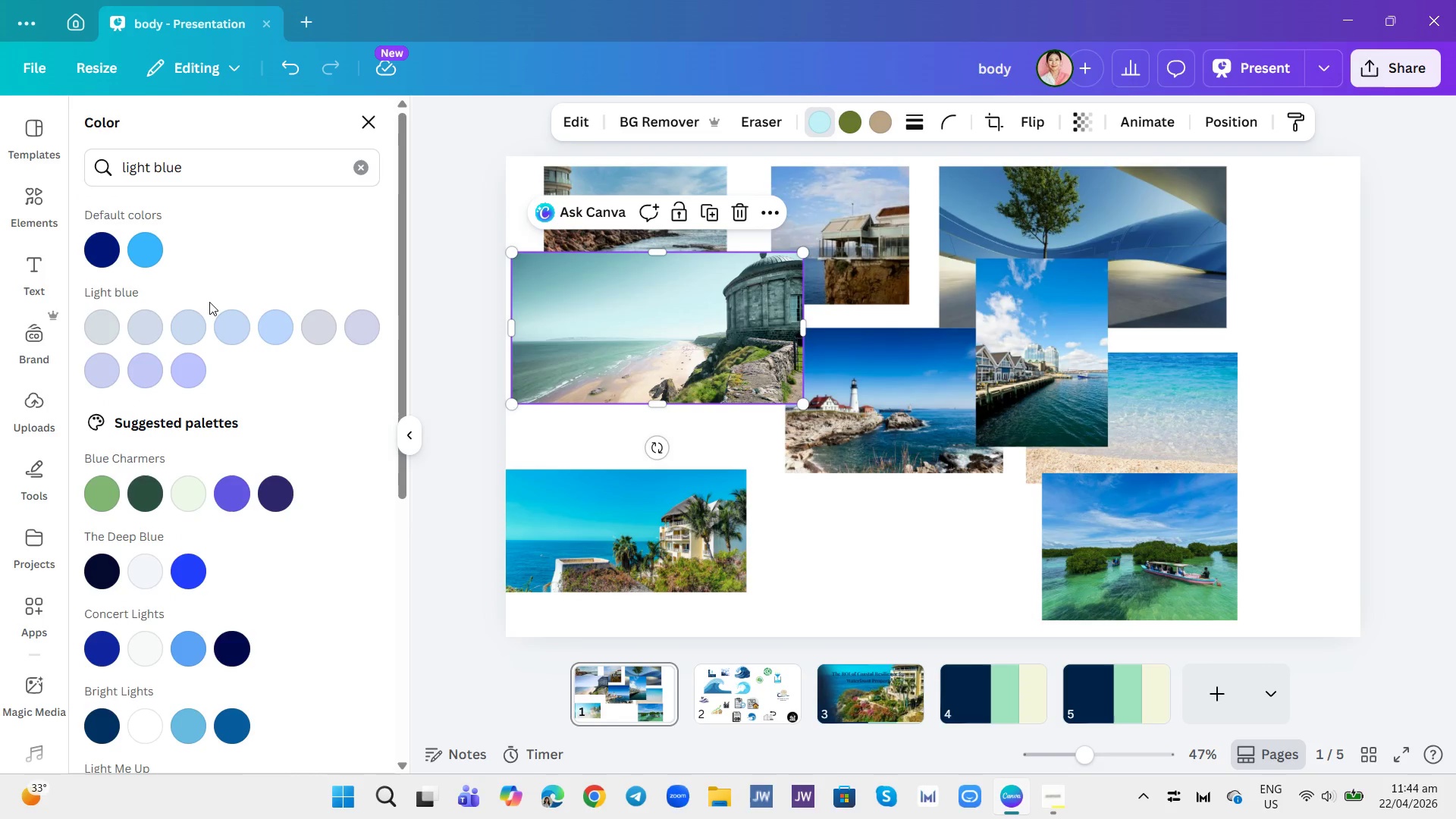 
left_click([356, 166])
 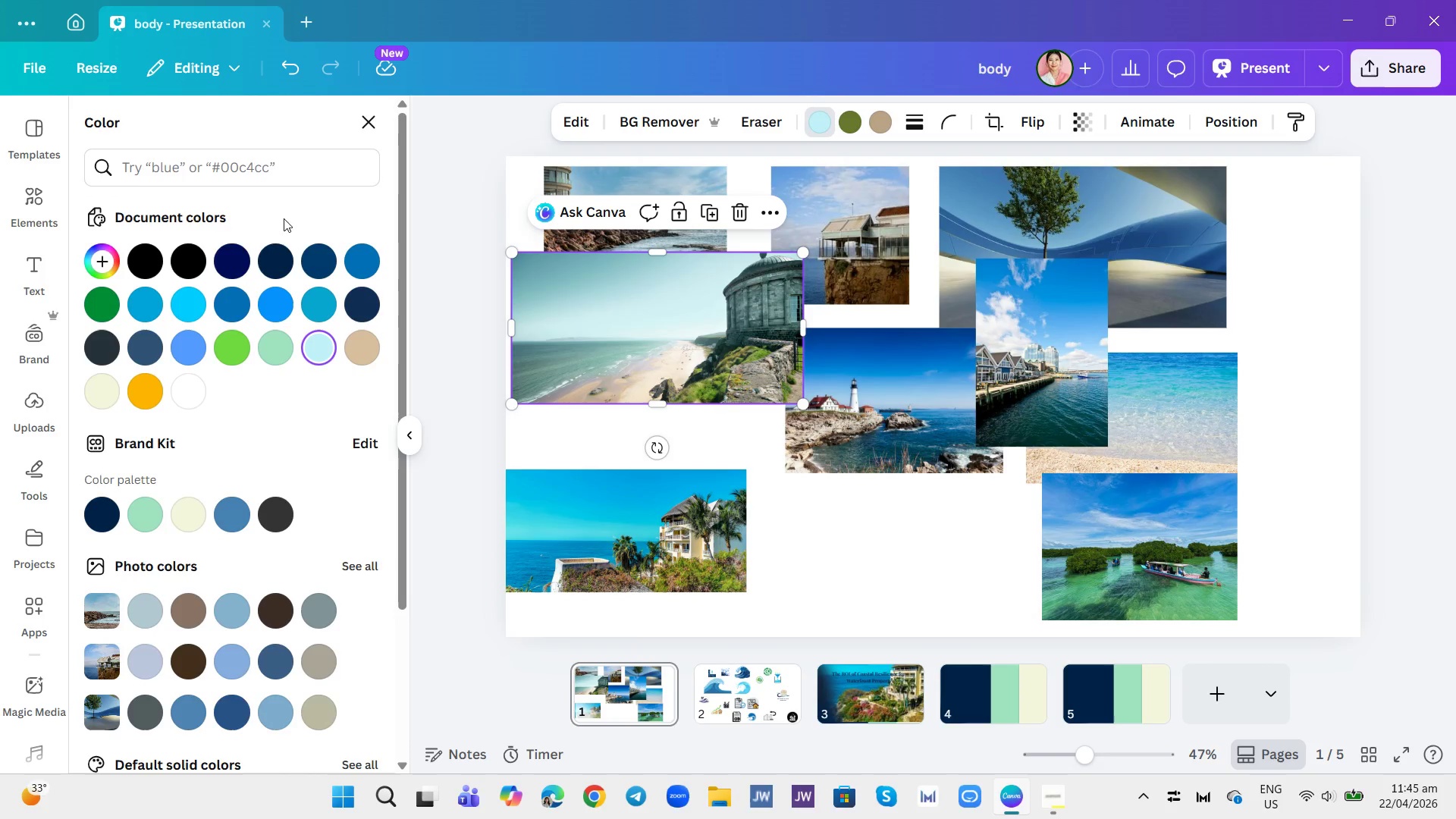 
left_click([290, 174])
 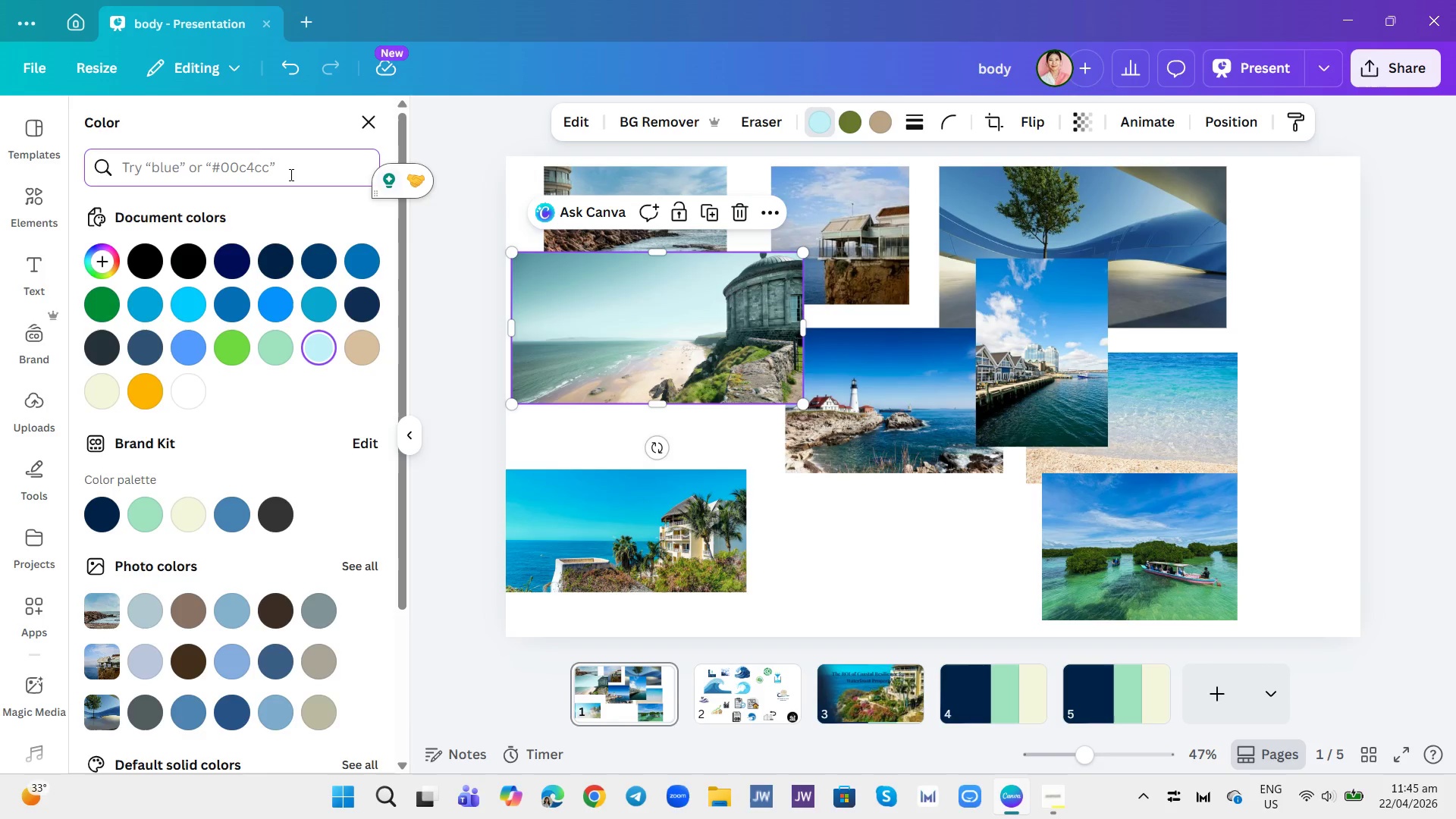 
type(light blue)
 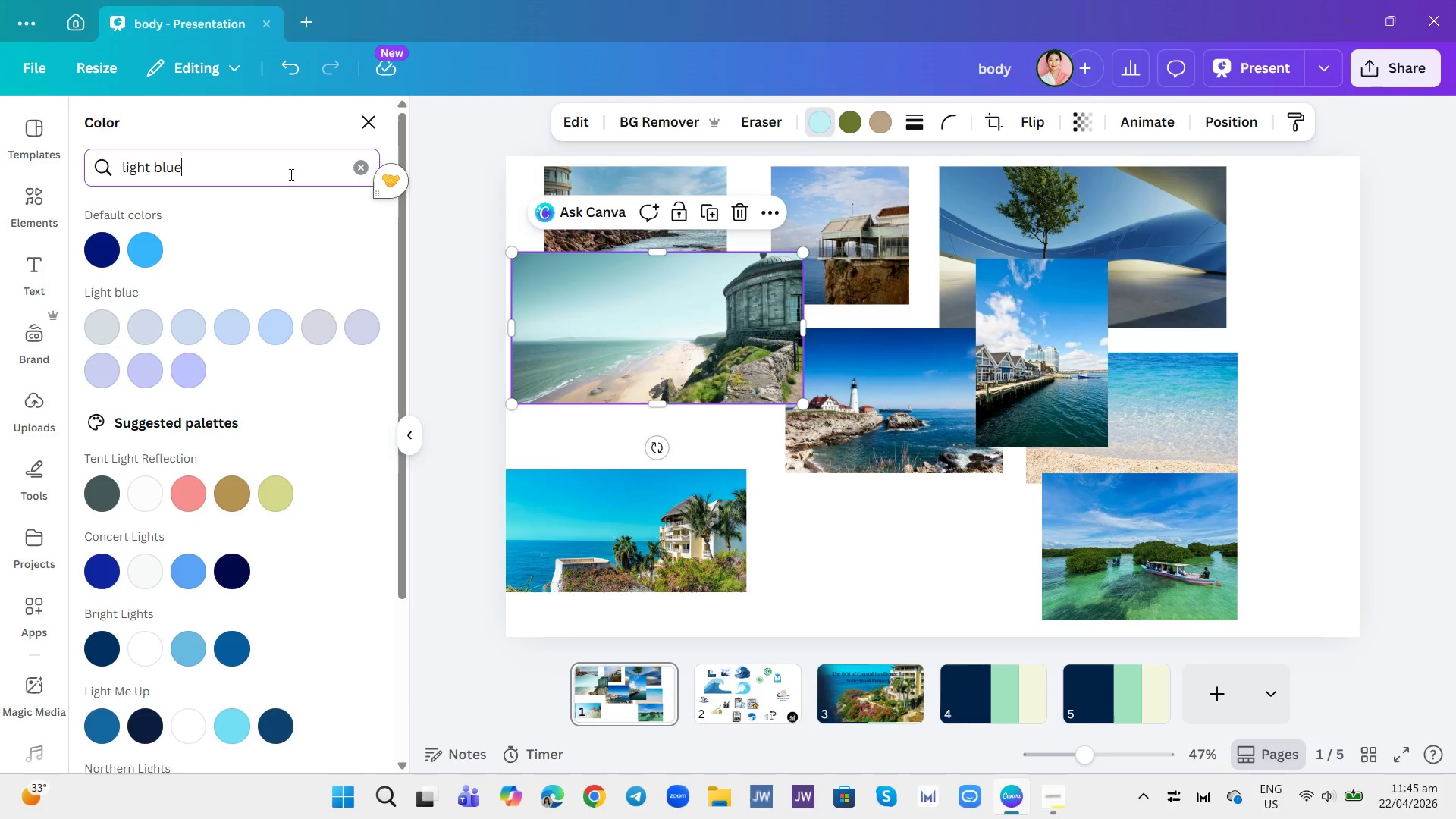 
key(Enter)
 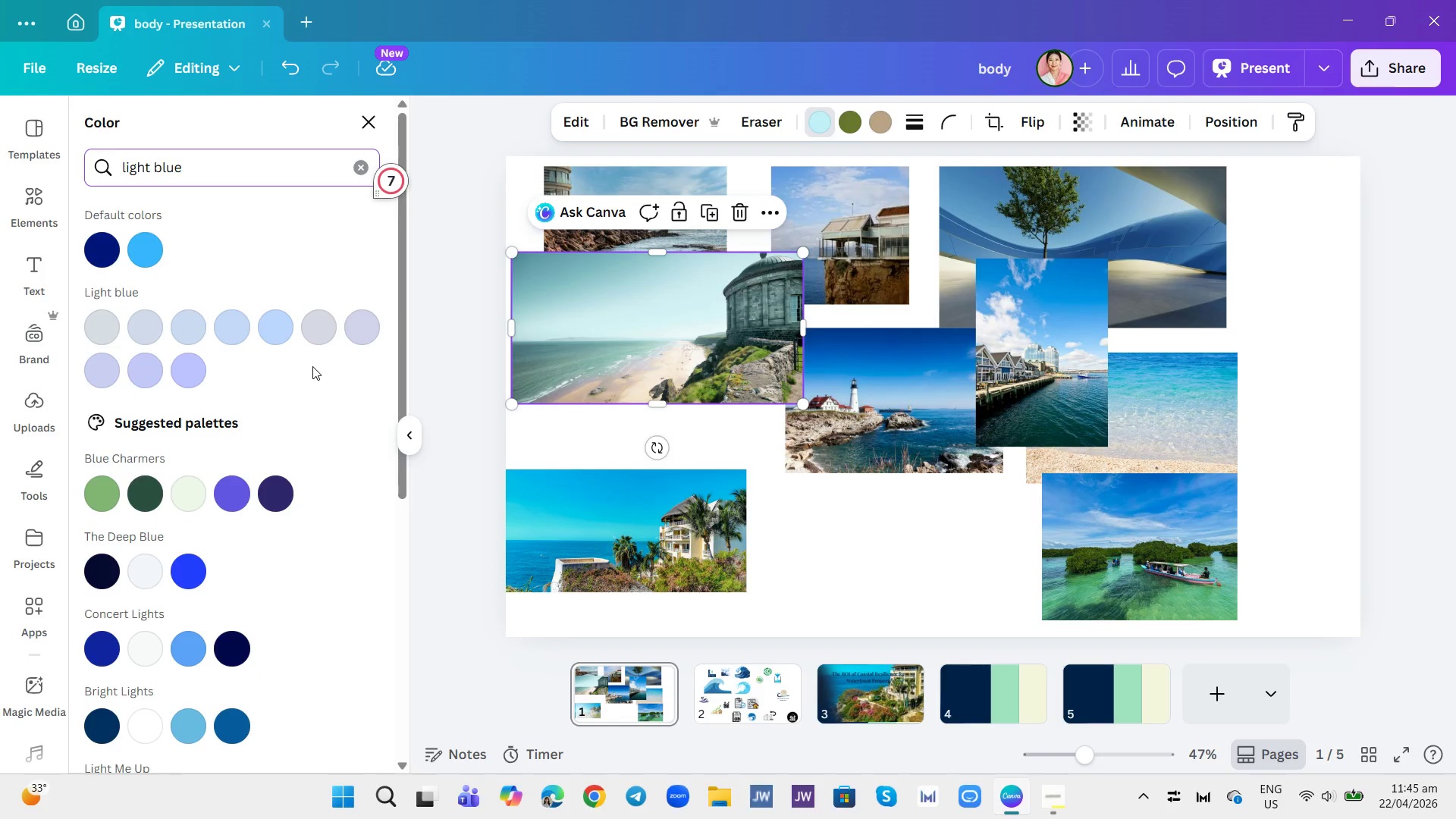 
left_click([198, 324])
 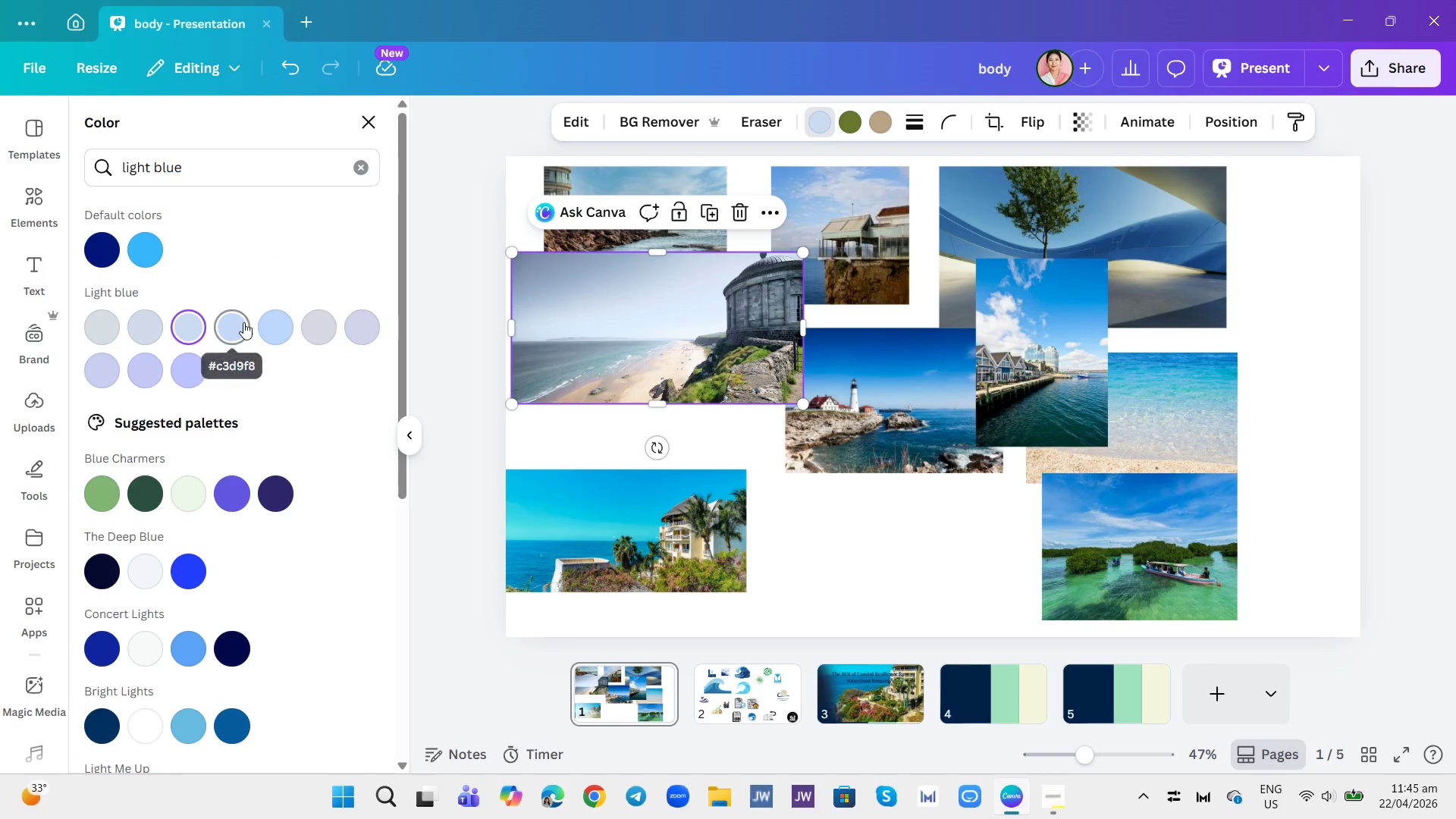 
double_click([269, 323])
 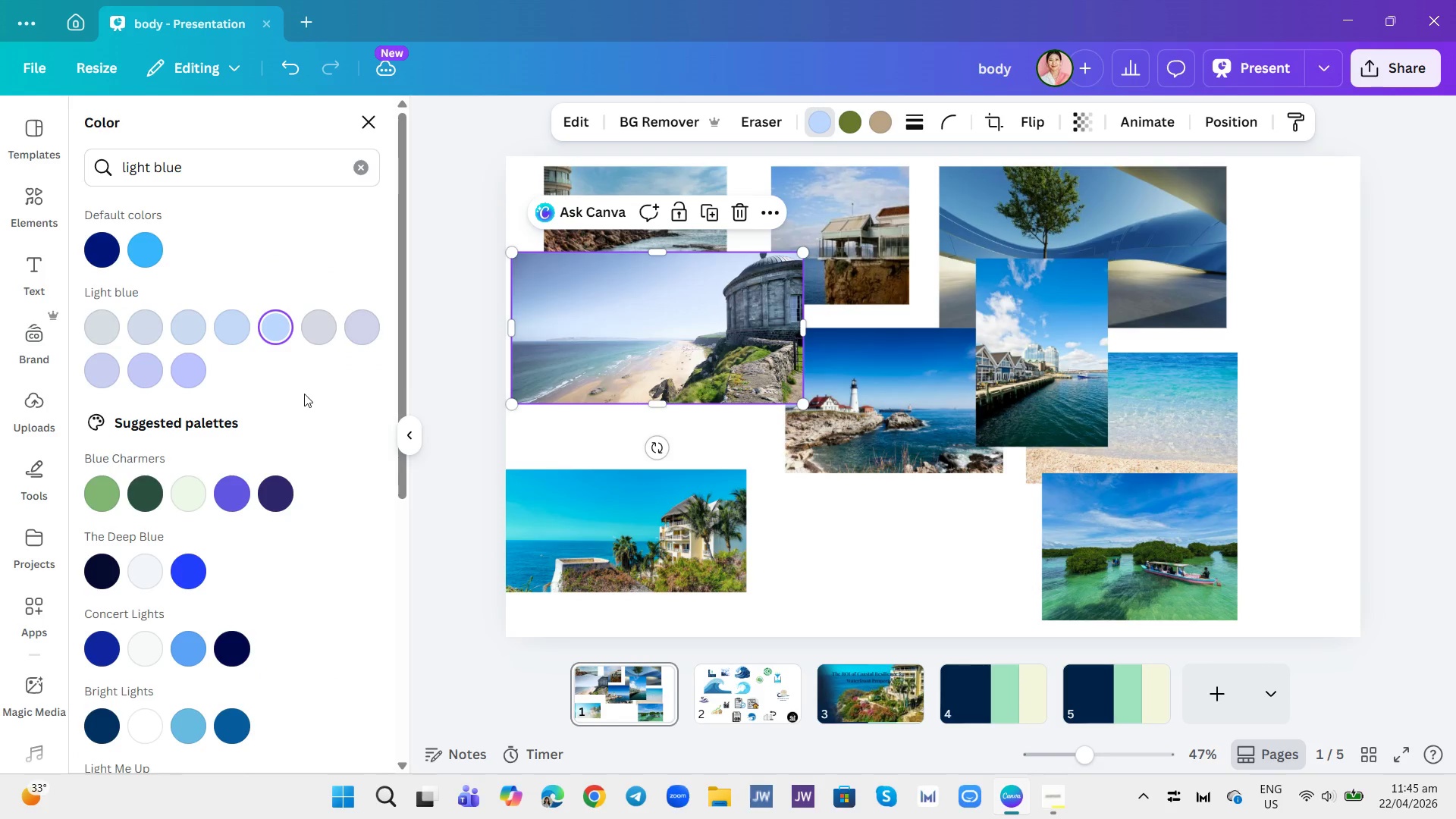 
scroll: coordinate [304, 395], scroll_direction: none, amount: 0.0
 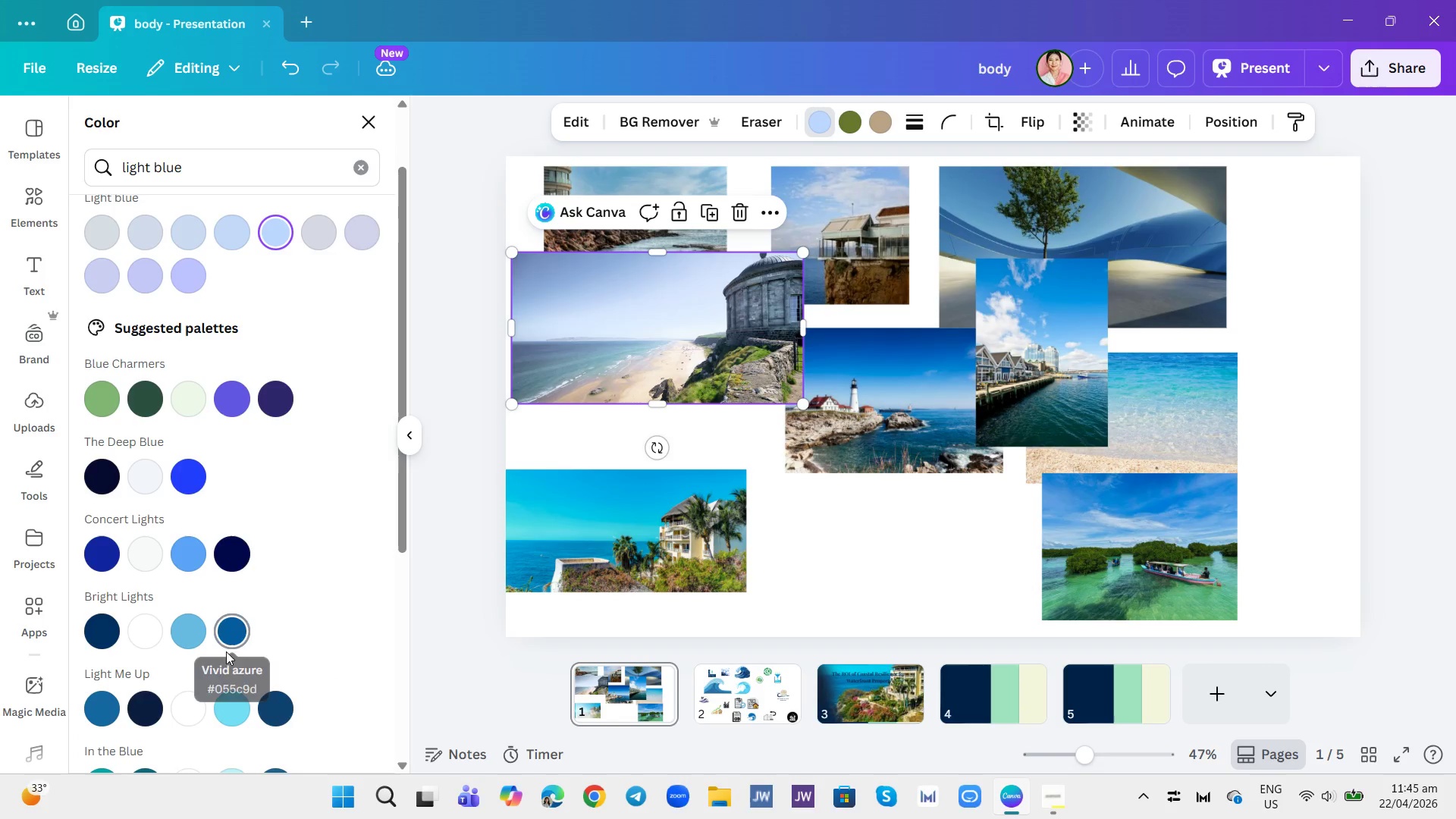 
left_click([239, 693])
 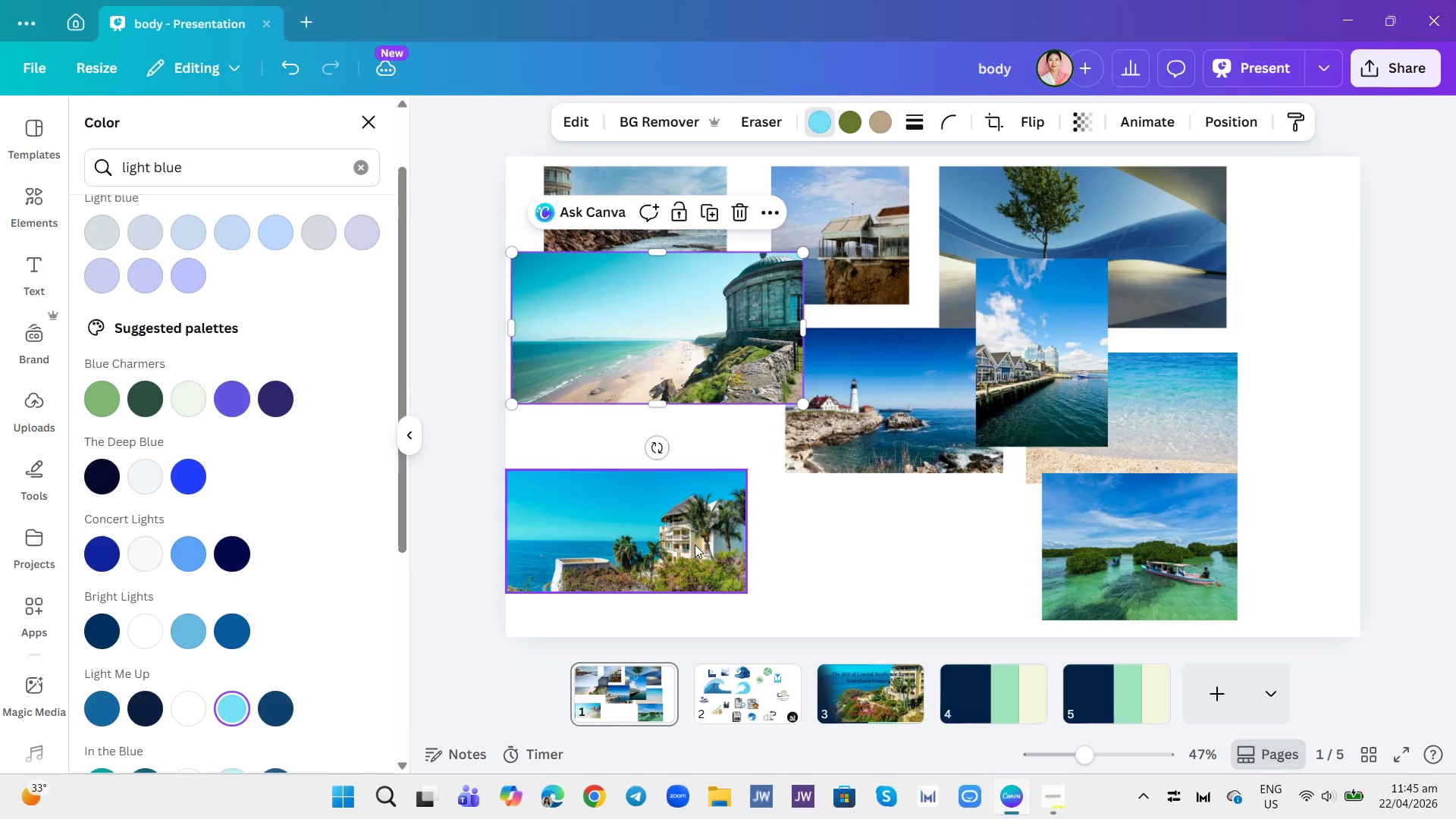 
wait(6.42)
 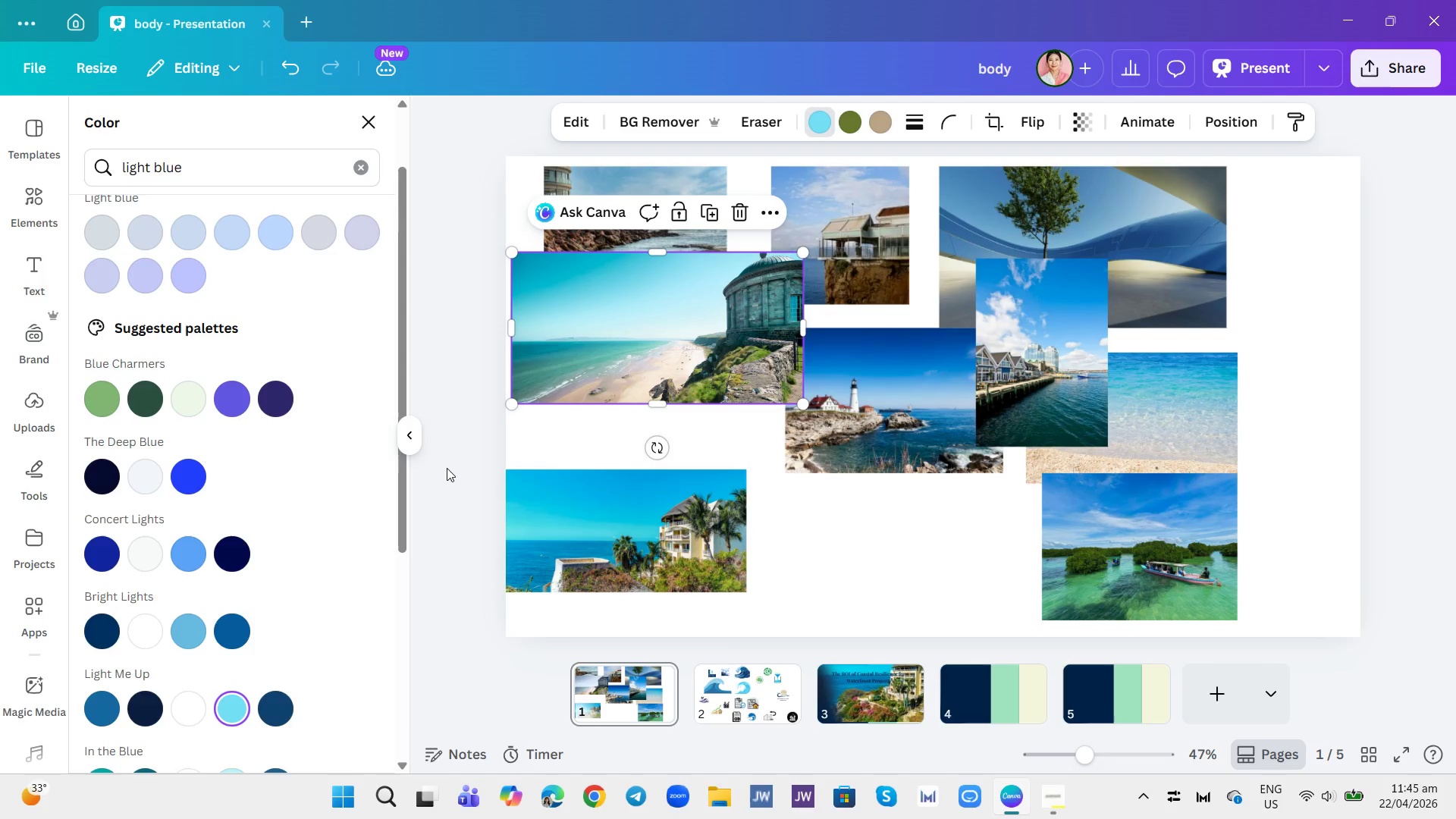 
left_click_drag(start_coordinate=[1056, 410], to_coordinate=[613, 692])
 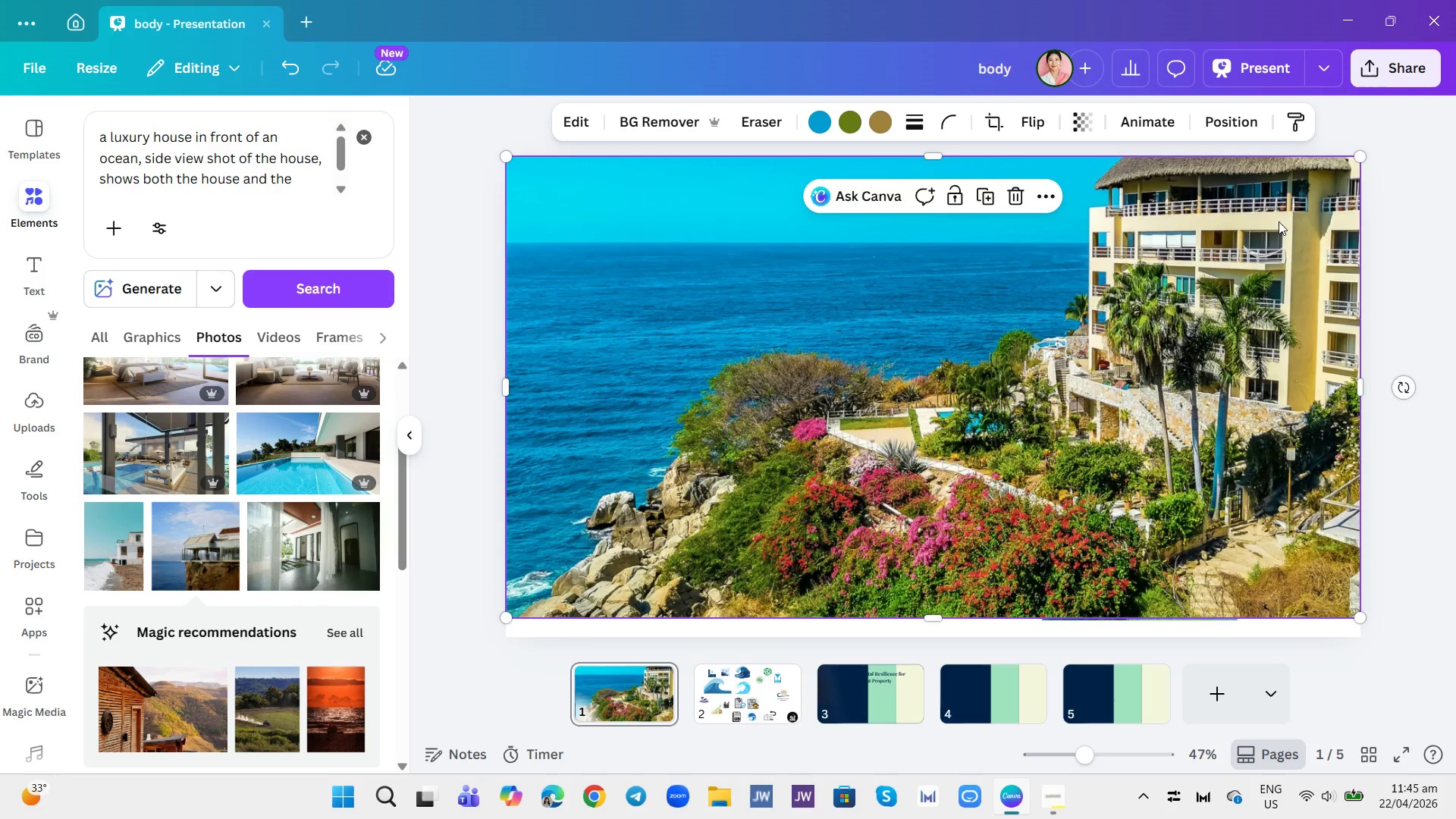 
left_click_drag(start_coordinate=[1363, 157], to_coordinate=[808, 457])
 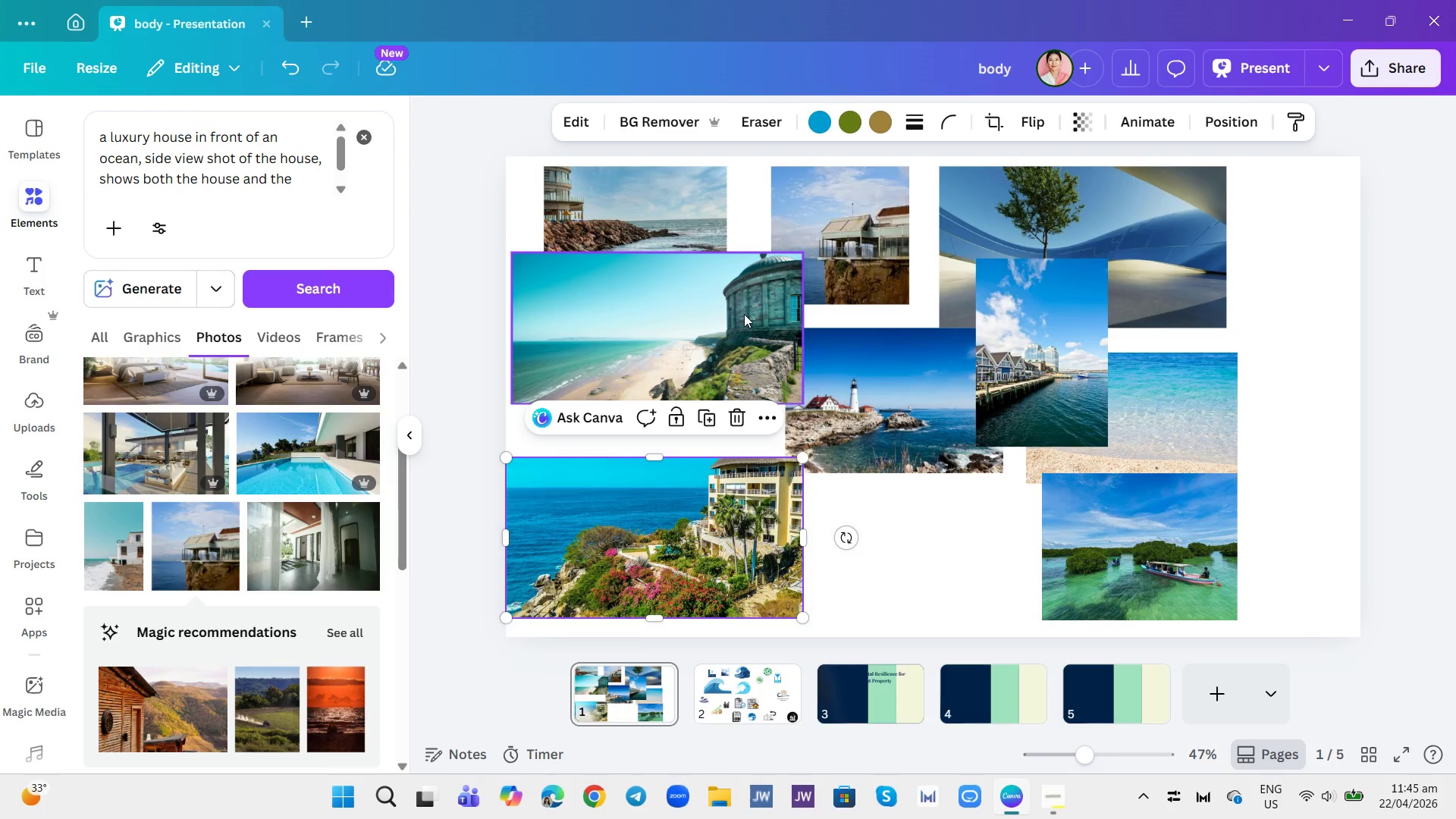 
left_click_drag(start_coordinate=[744, 314], to_coordinate=[900, 689])
 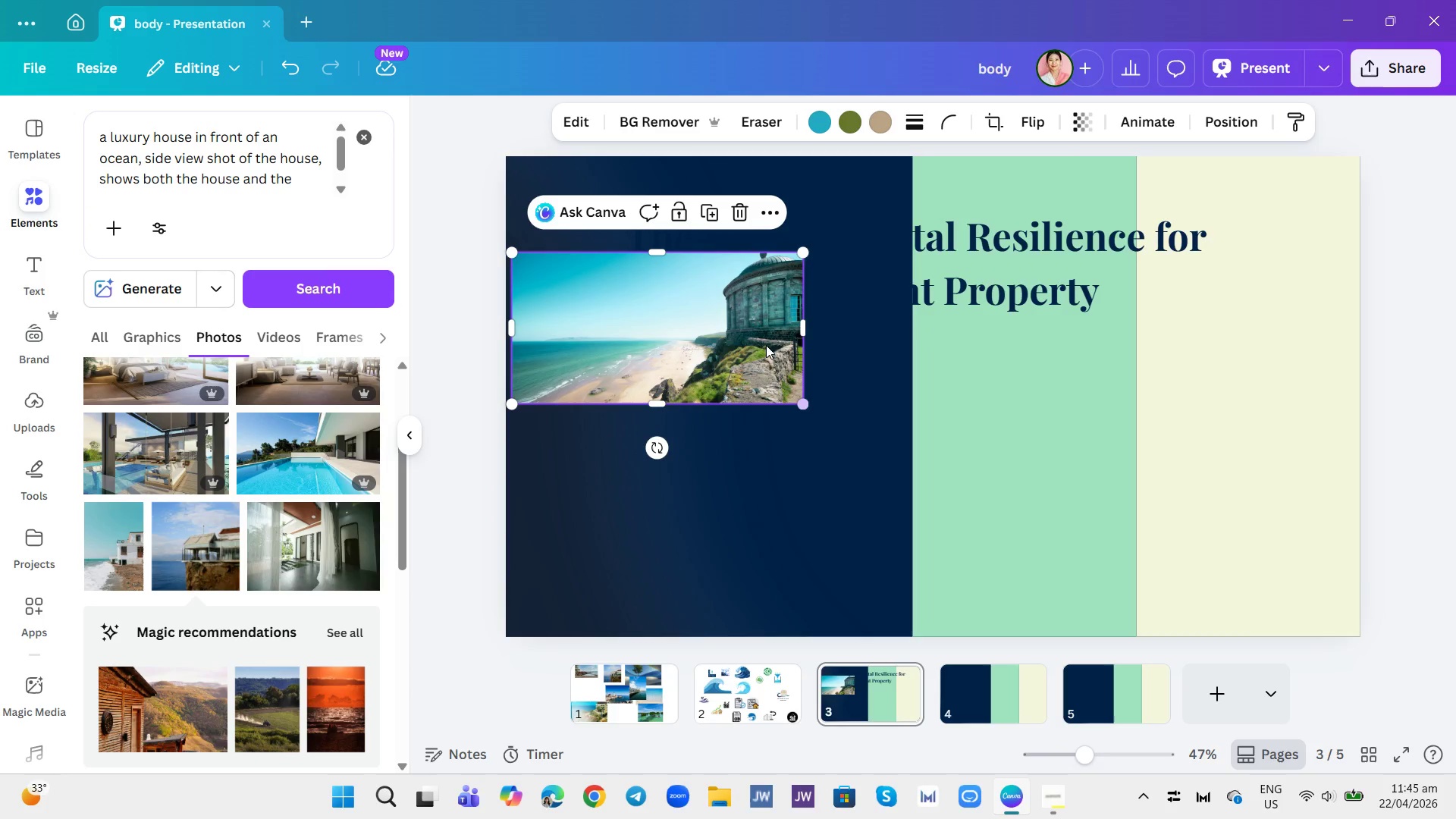 
left_click_drag(start_coordinate=[735, 340], to_coordinate=[1273, 265])
 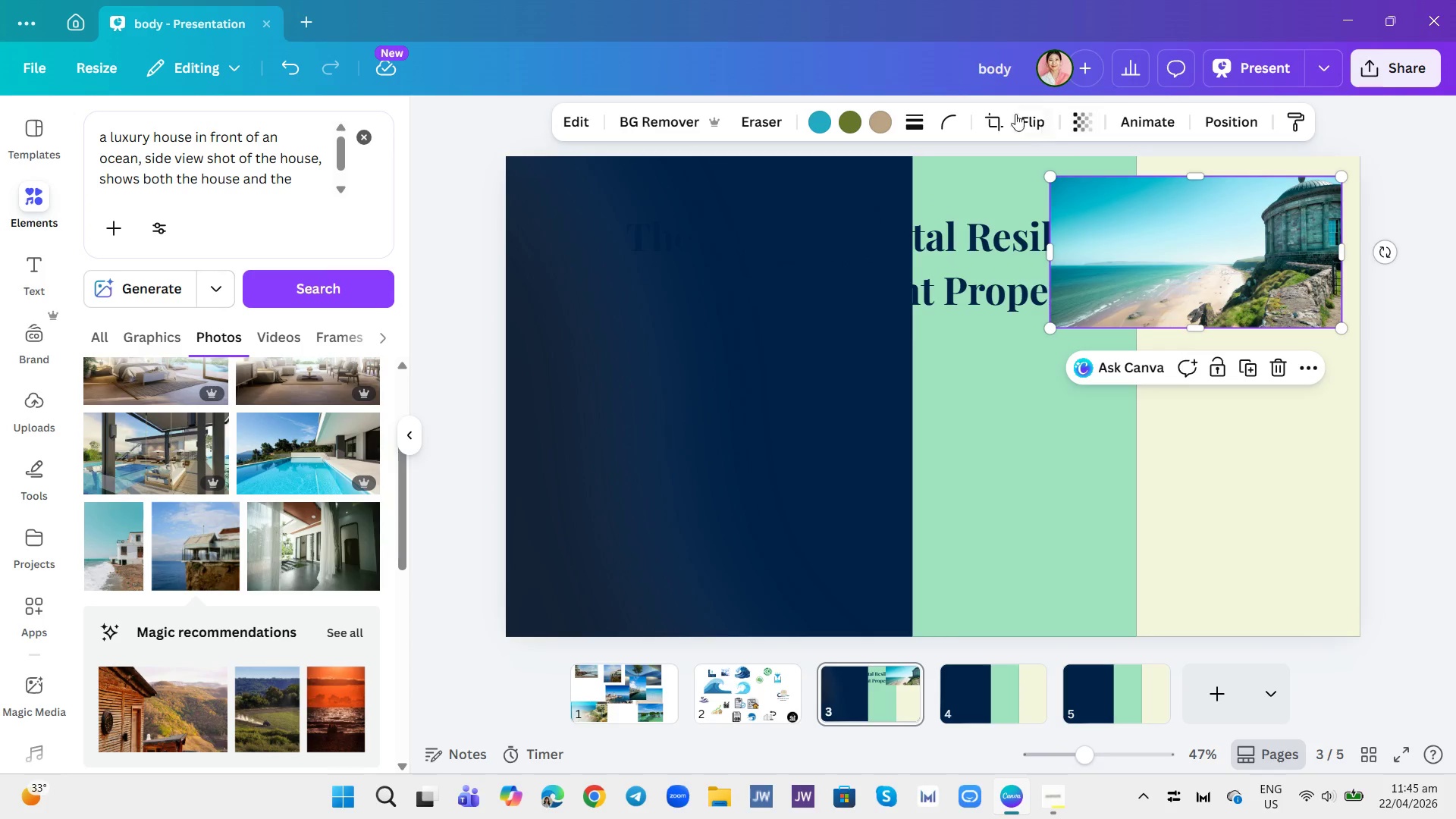 
left_click([996, 111])
 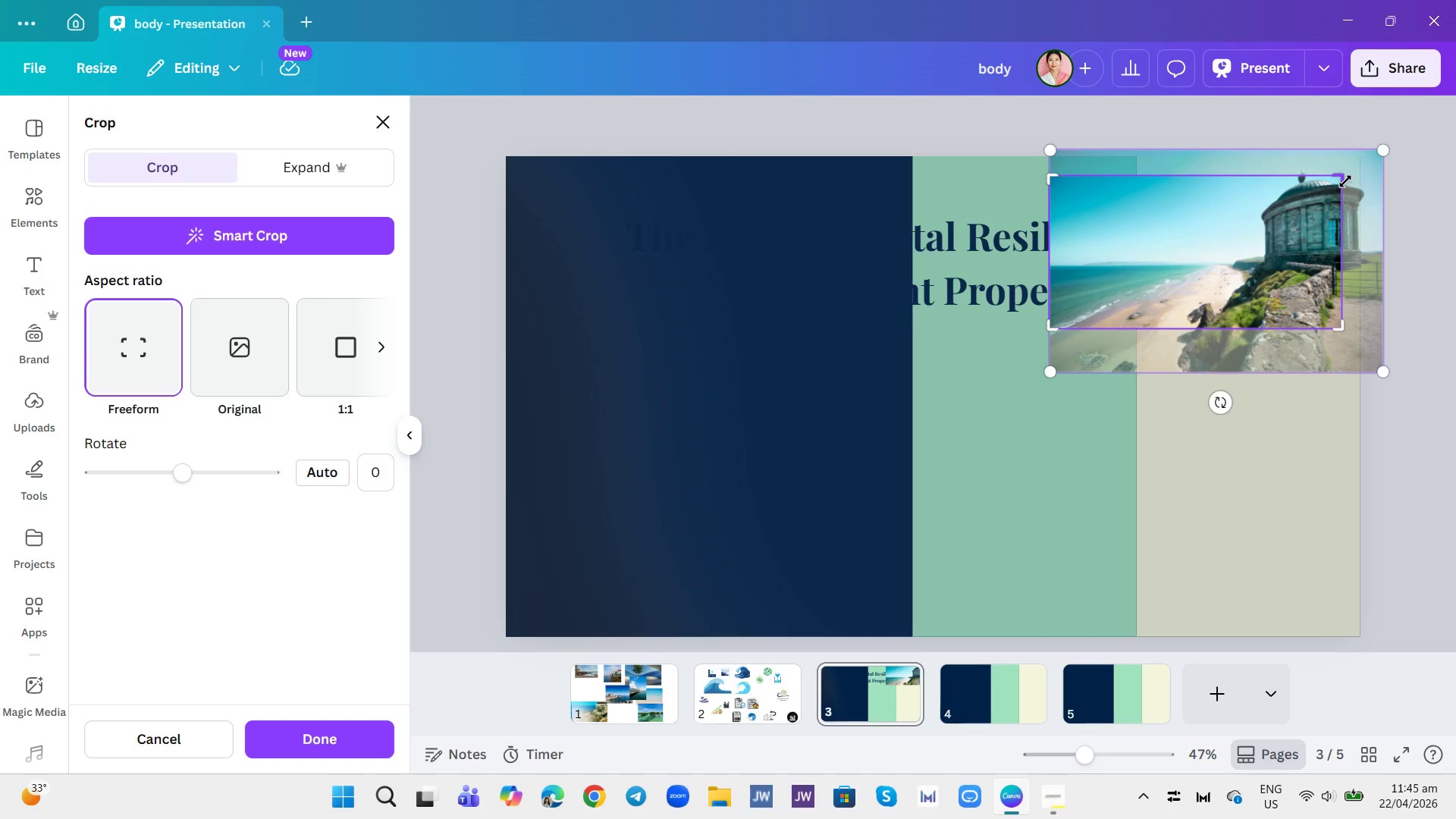 
wait(5.27)
 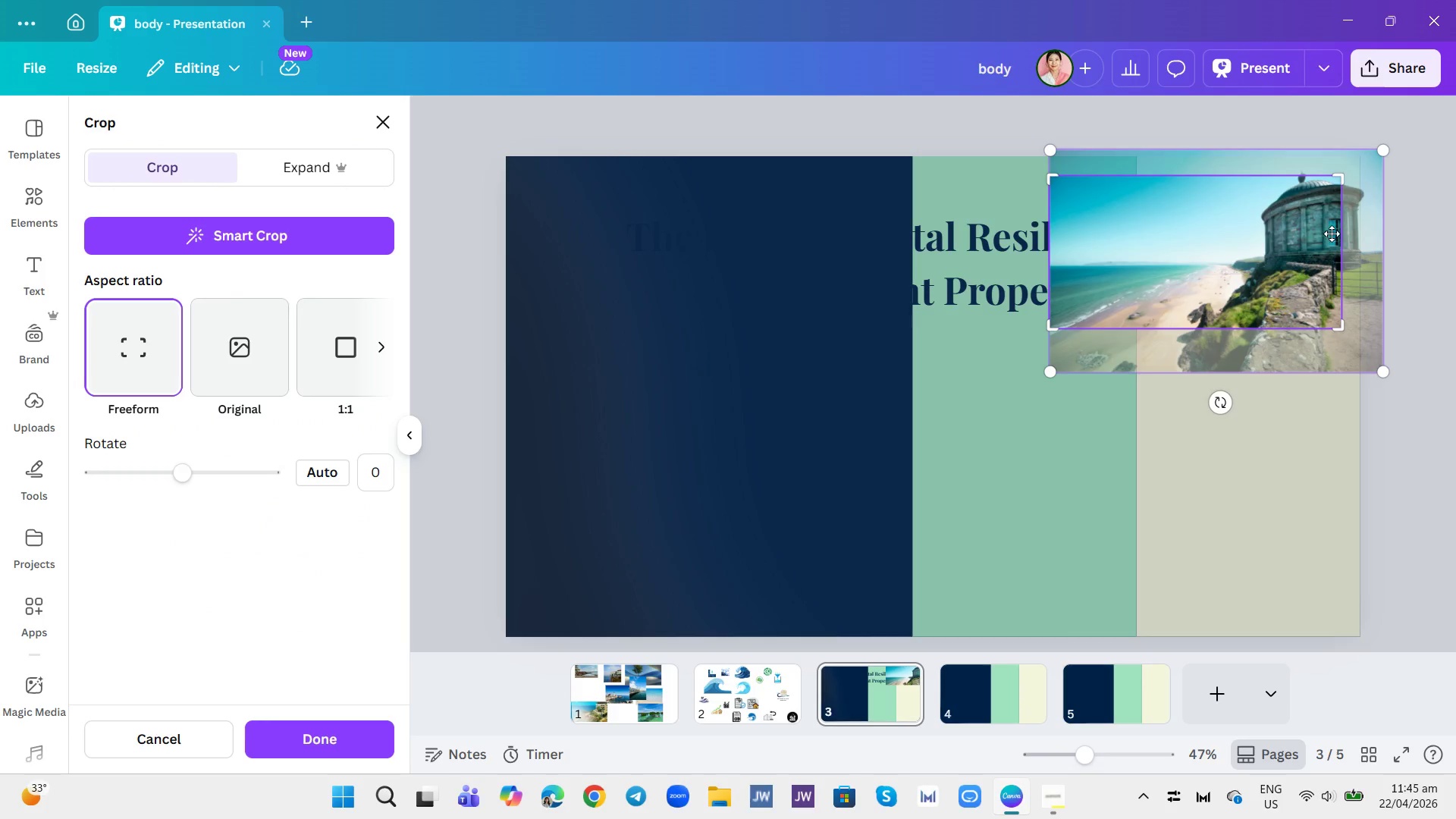 
left_click([1425, 416])
 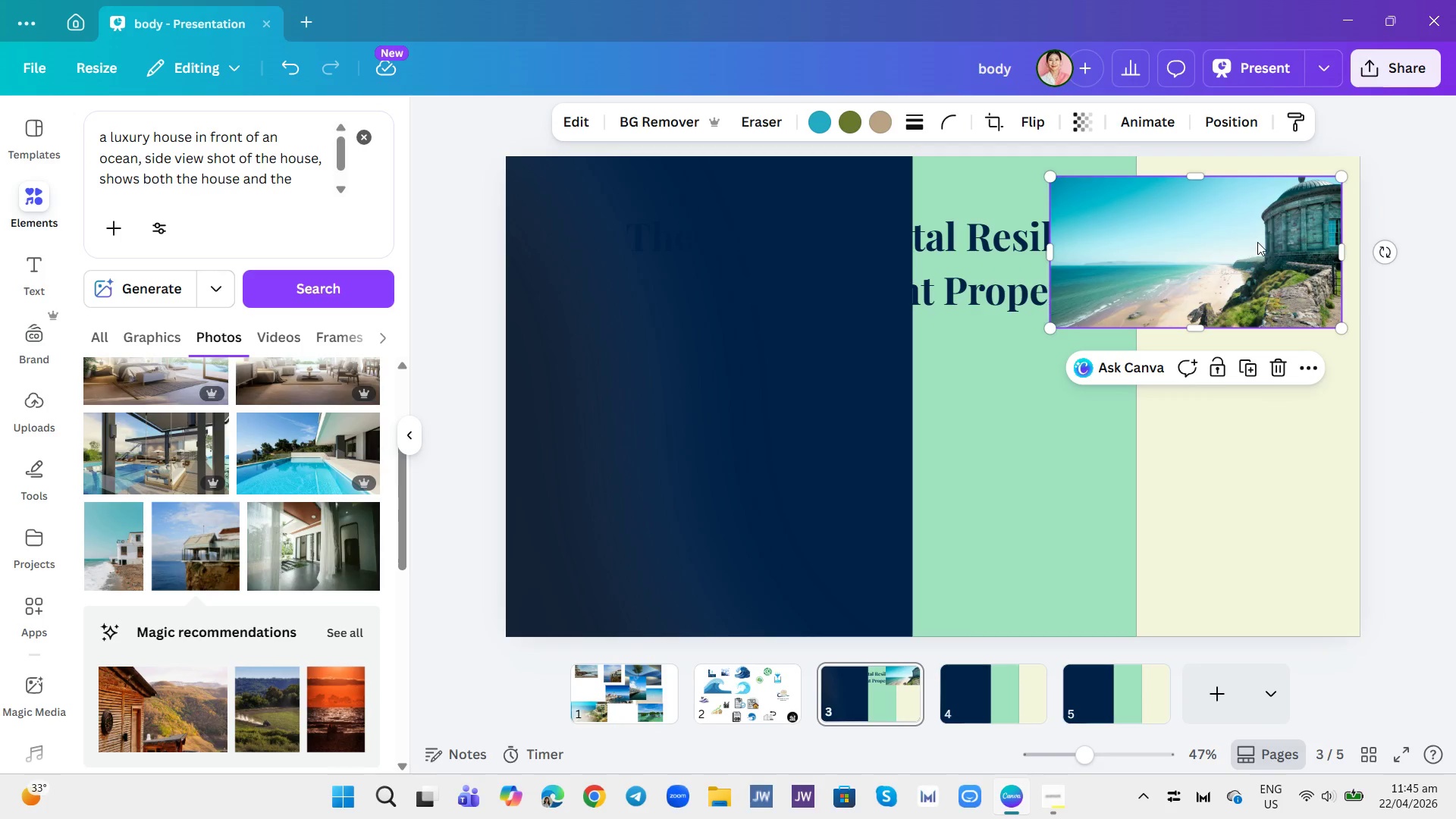 
left_click_drag(start_coordinate=[1197, 270], to_coordinate=[1215, 249])
 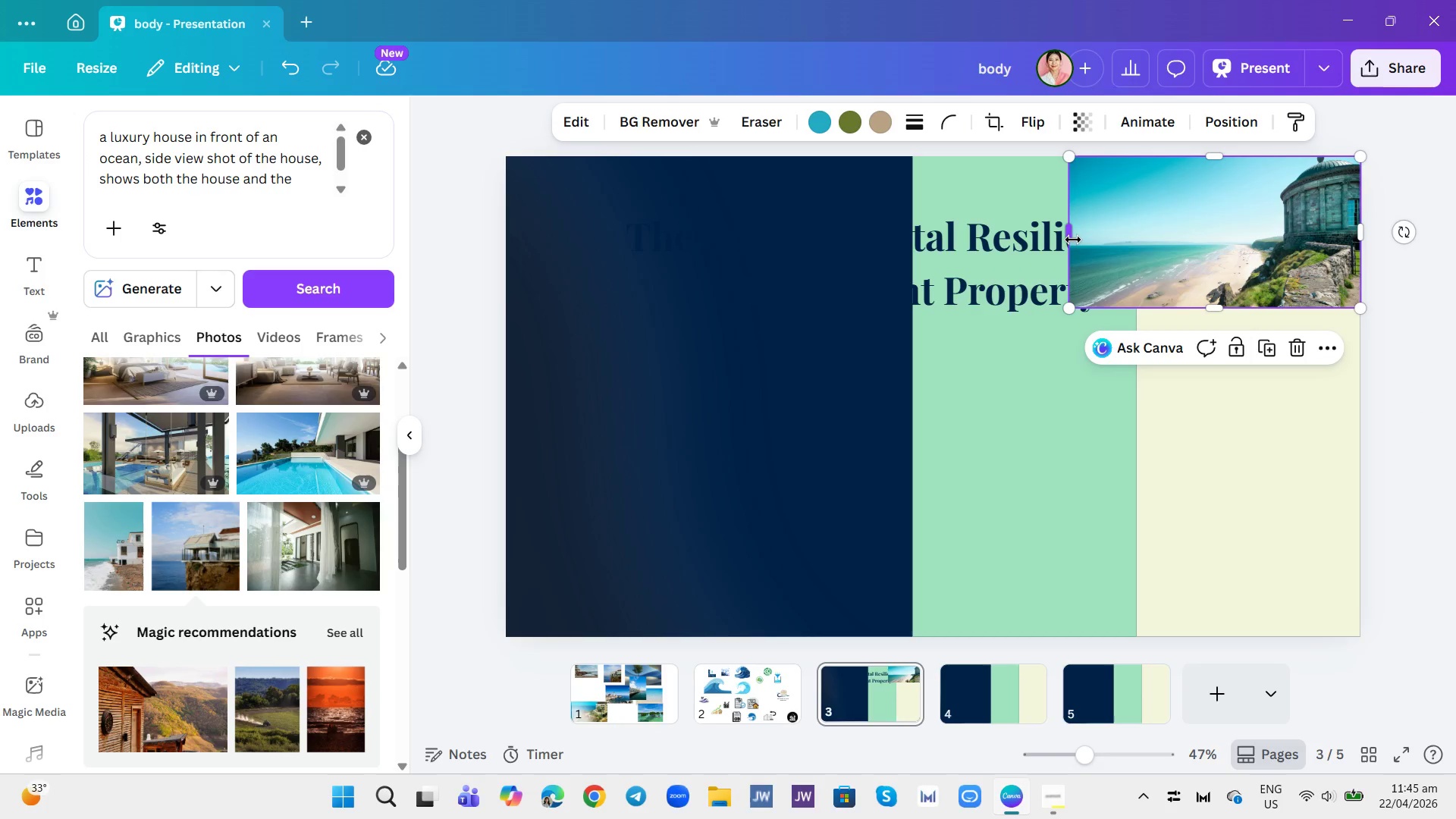 
left_click_drag(start_coordinate=[1073, 235], to_coordinate=[598, 337])
 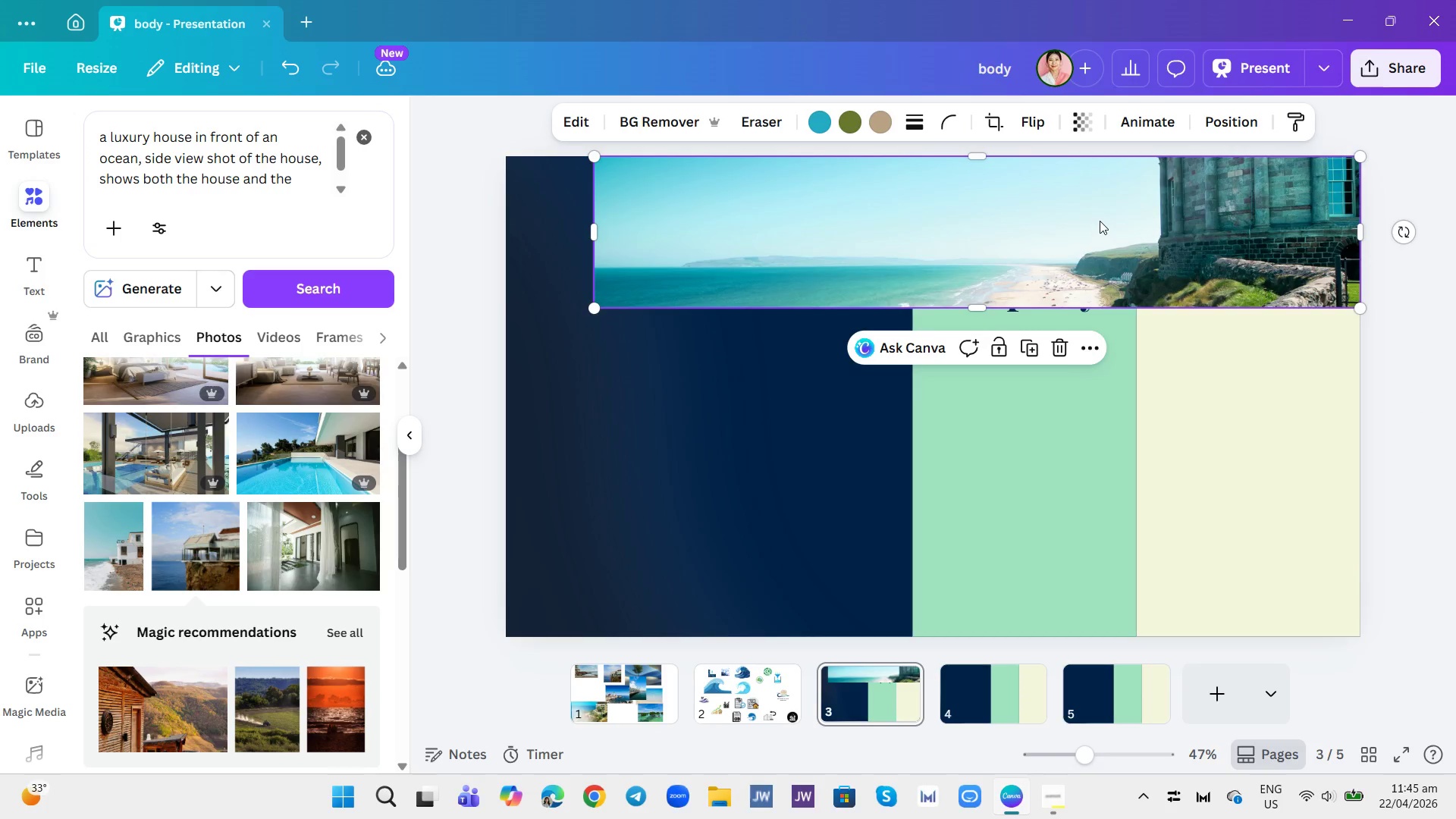 
left_click_drag(start_coordinate=[1105, 209], to_coordinate=[1081, 268])
 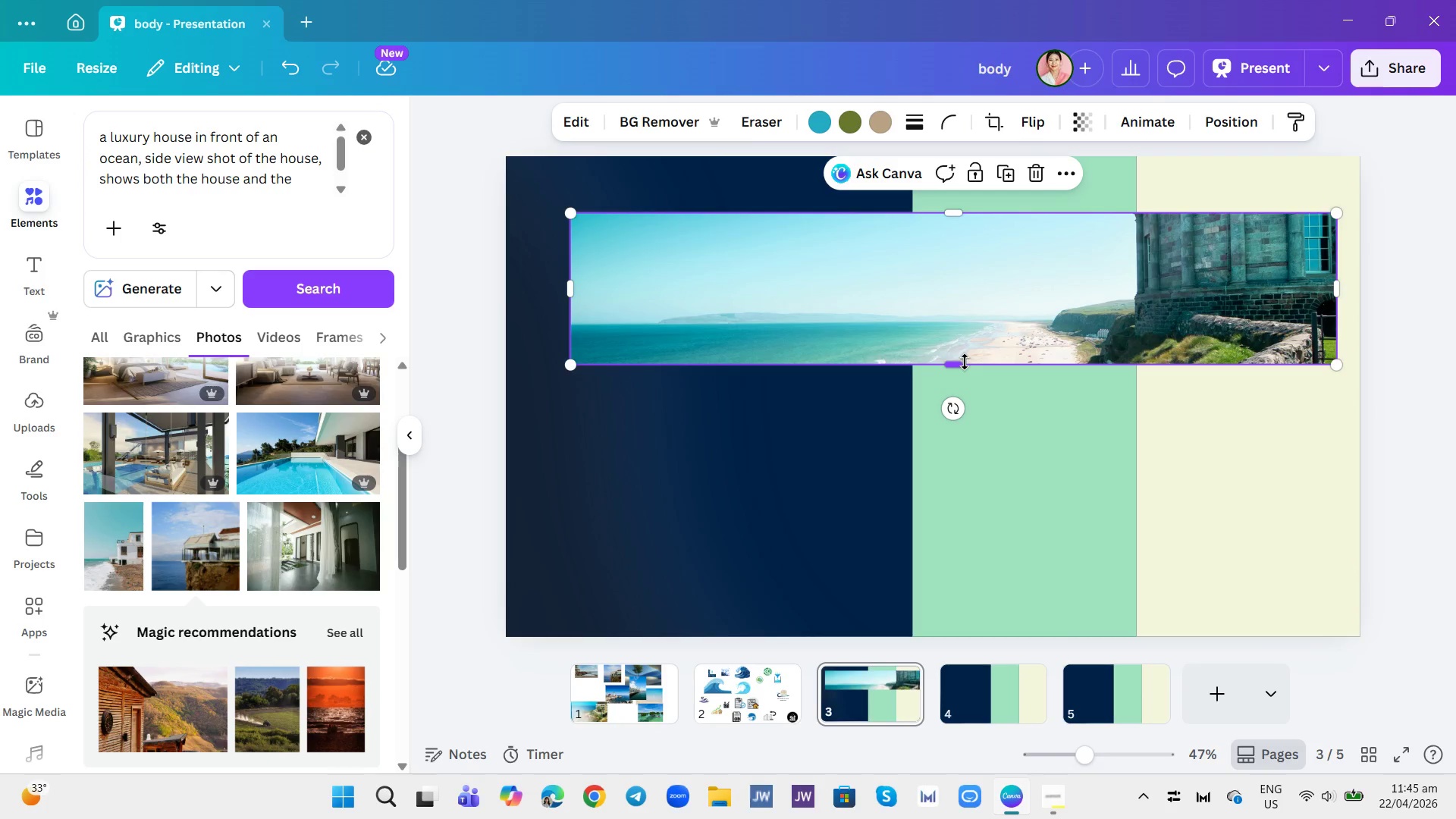 
left_click_drag(start_coordinate=[955, 362], to_coordinate=[965, 499])
 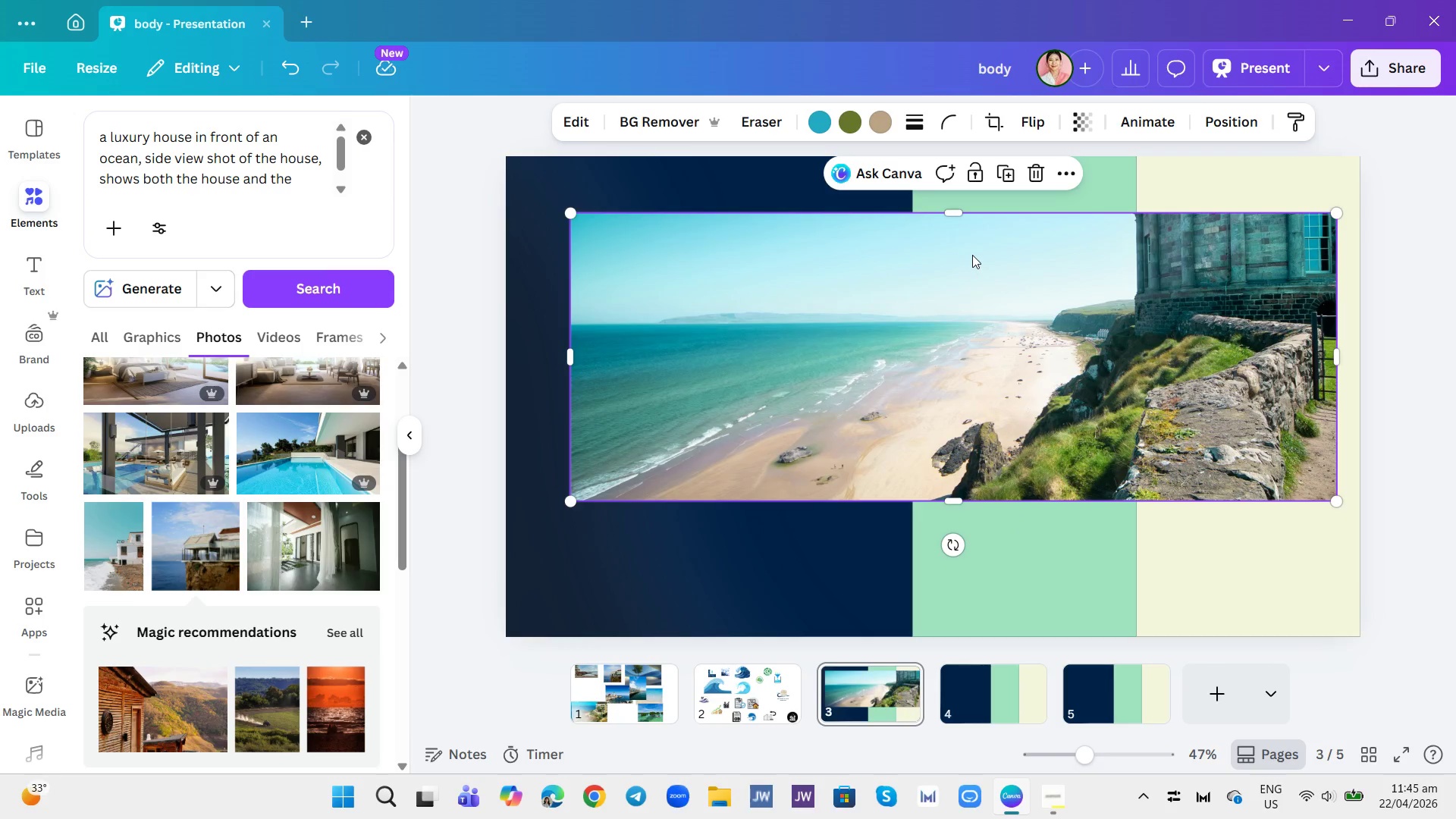 
left_click_drag(start_coordinate=[976, 267], to_coordinate=[1000, 344])
 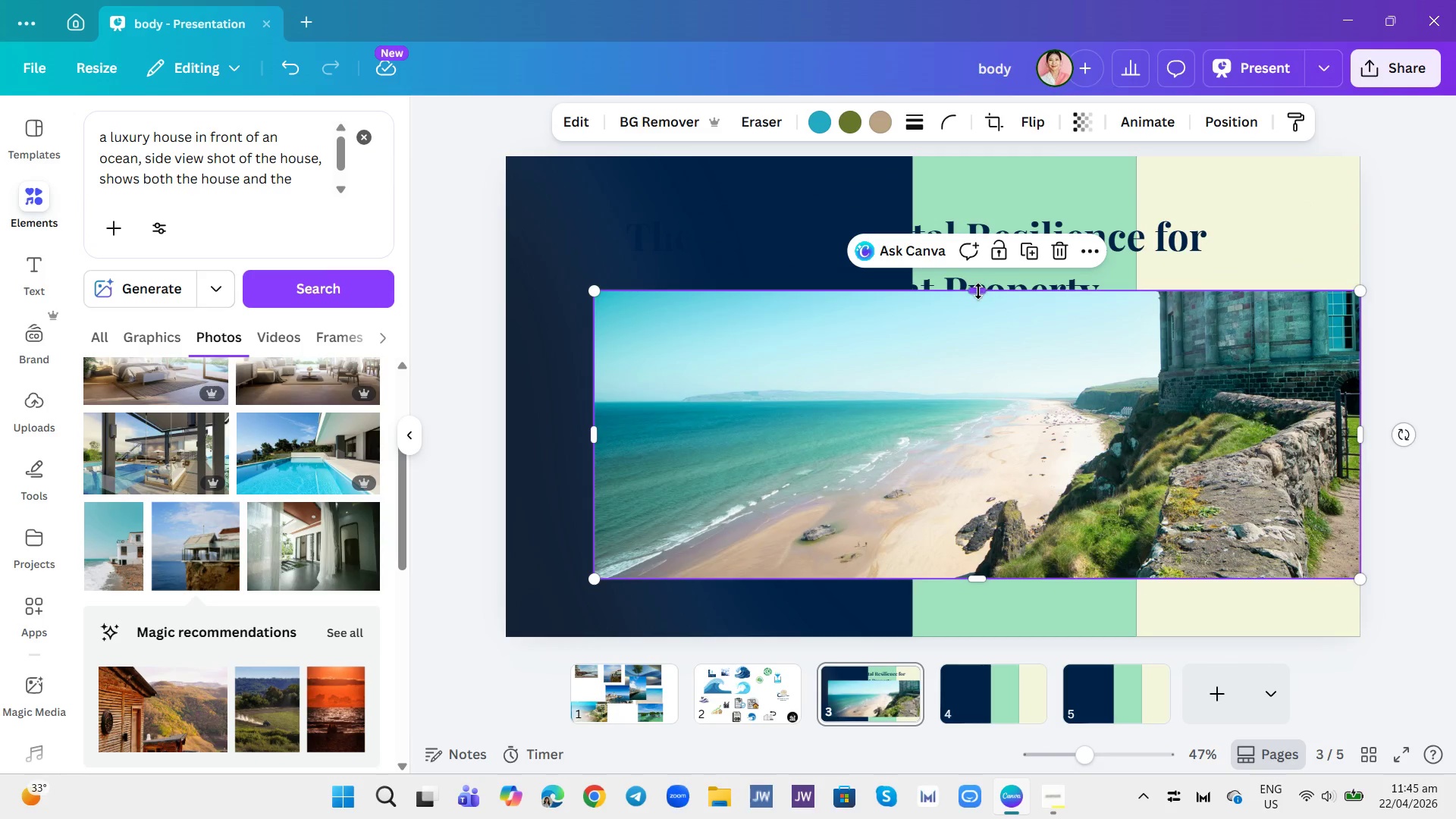 
left_click_drag(start_coordinate=[977, 291], to_coordinate=[968, 162])
 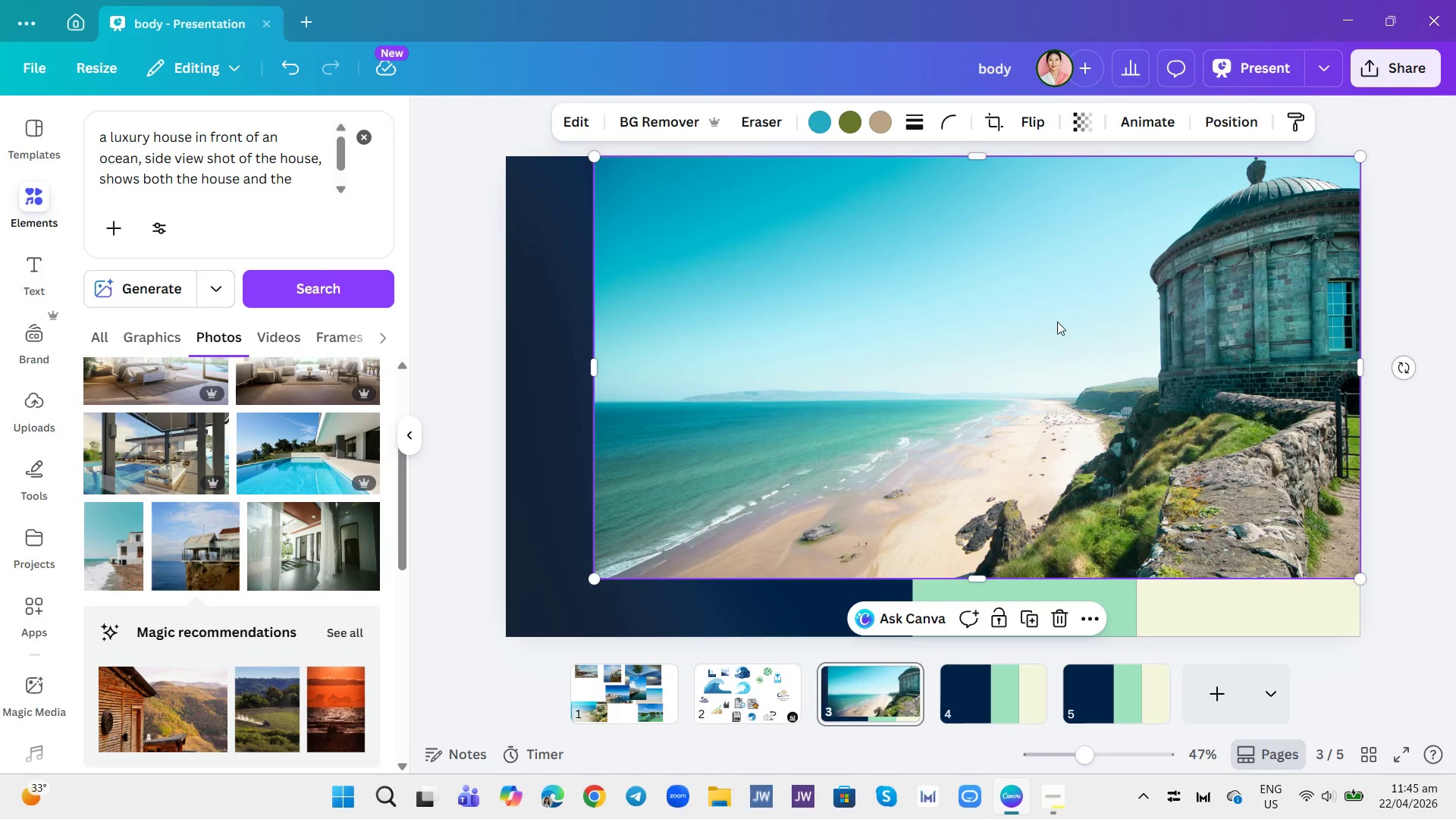 
left_click_drag(start_coordinate=[1057, 322], to_coordinate=[1057, 354])
 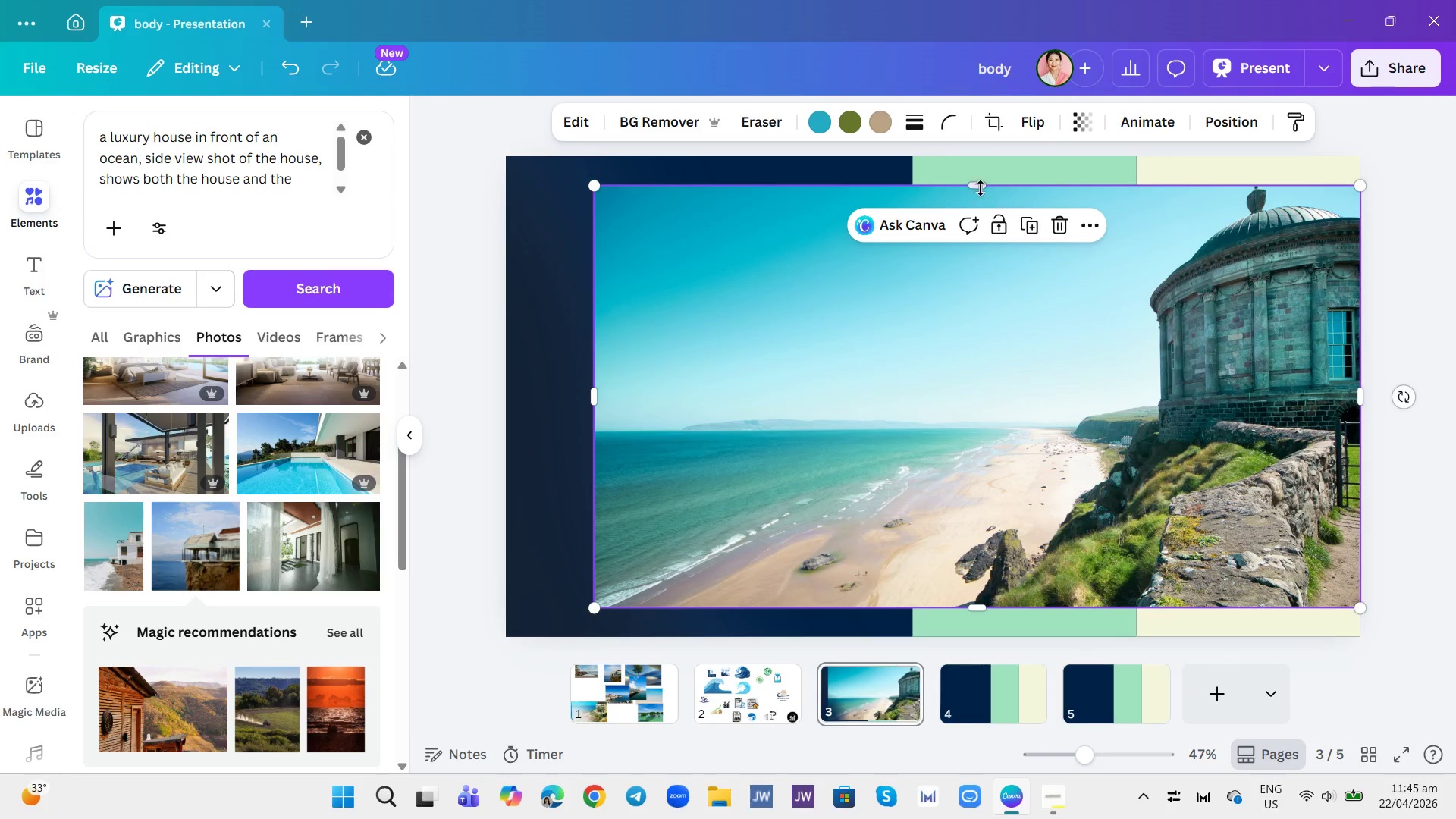 
left_click_drag(start_coordinate=[975, 182], to_coordinate=[985, 151])
 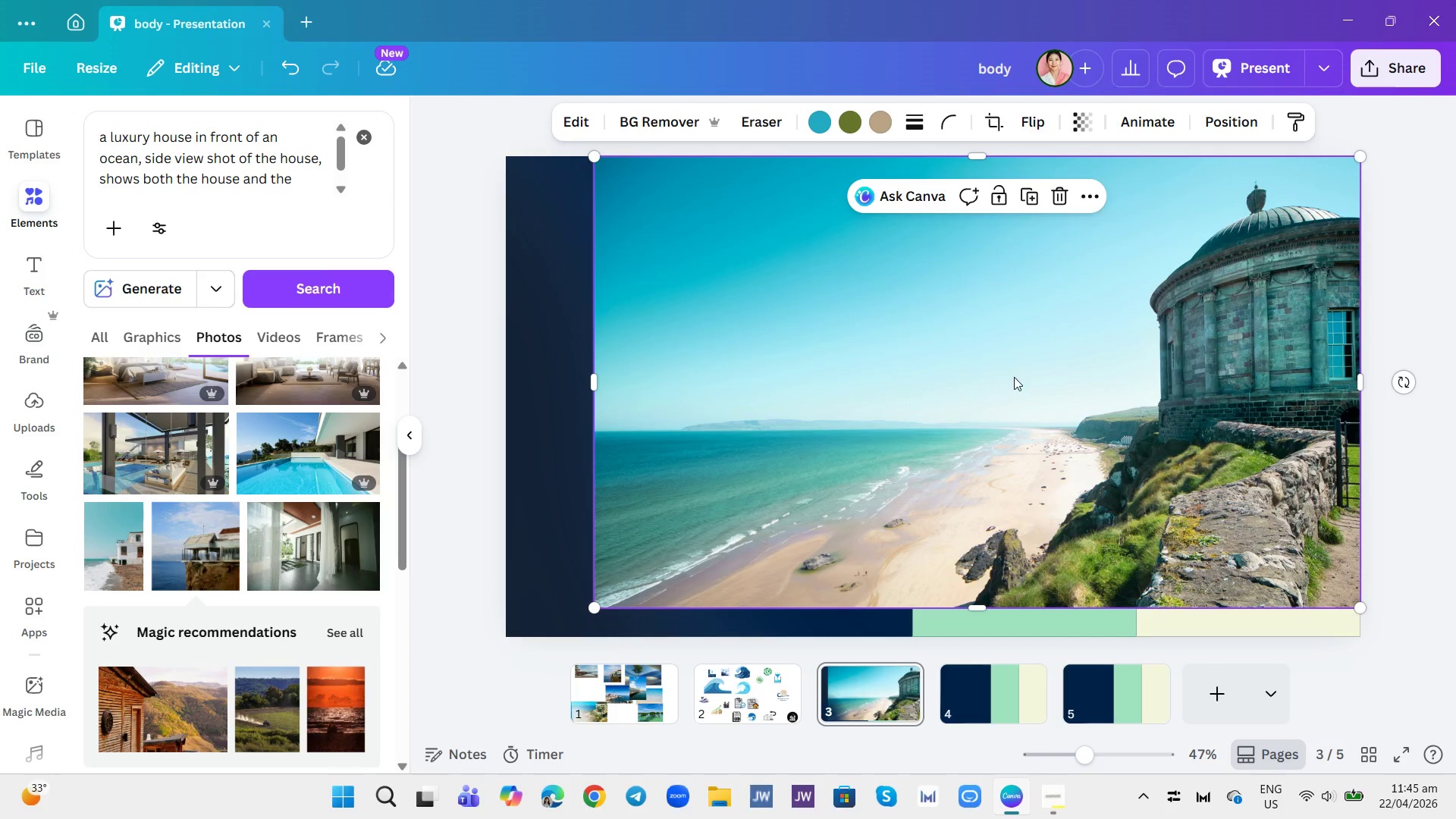 
left_click([1013, 380])
 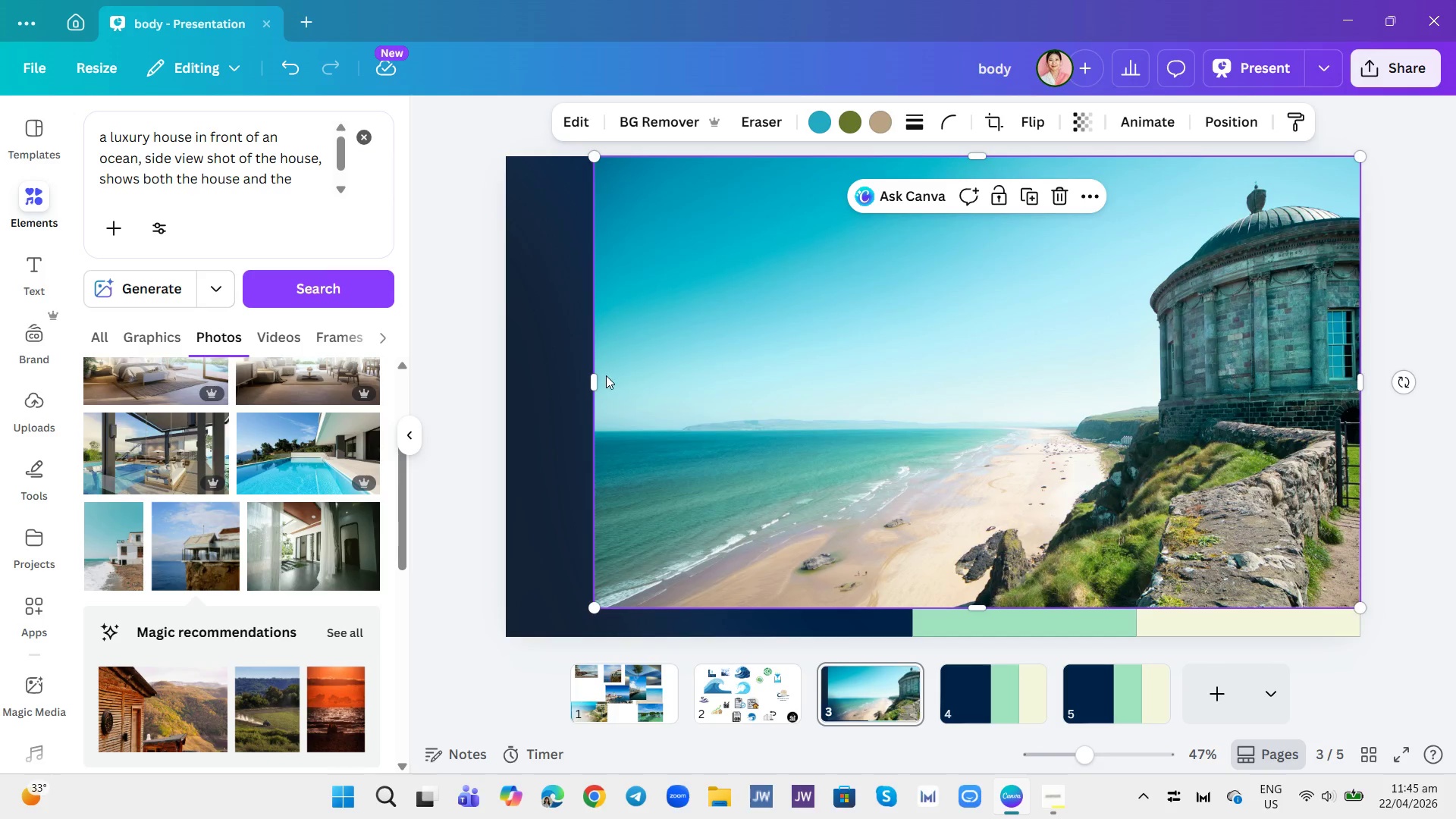 
left_click_drag(start_coordinate=[595, 379], to_coordinate=[507, 388])
 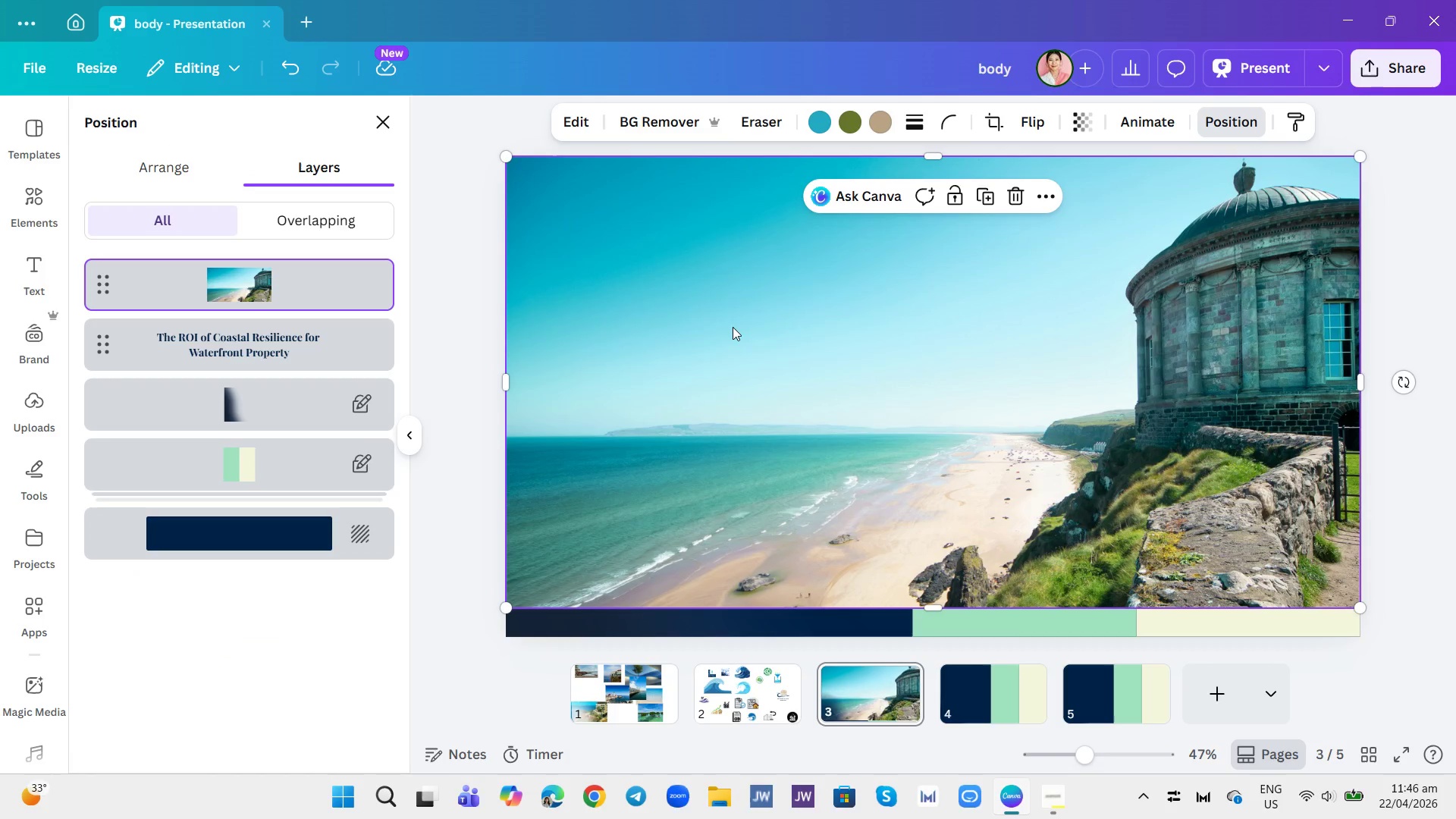 
left_click_drag(start_coordinate=[232, 273], to_coordinate=[228, 422])
 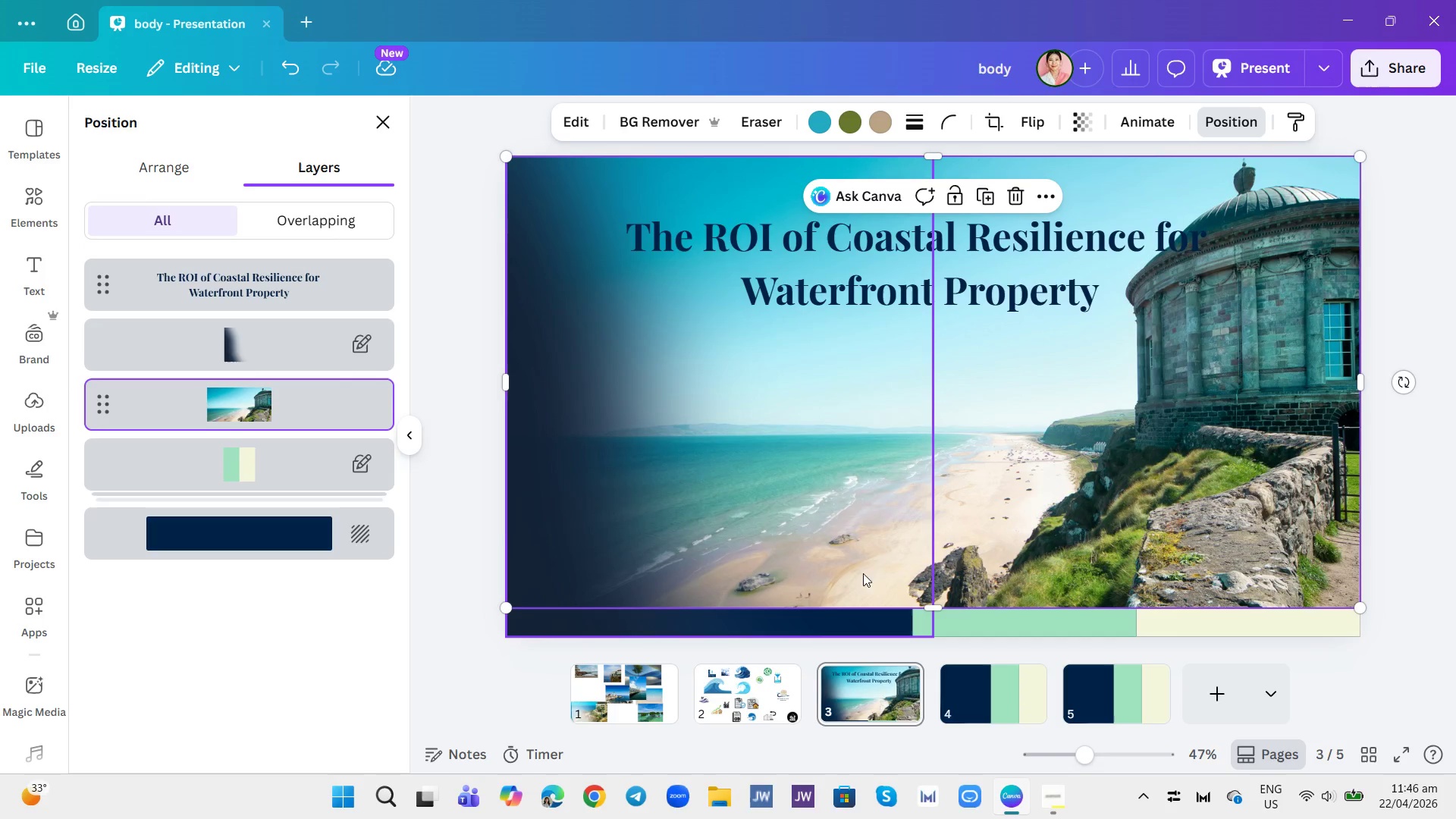 
left_click_drag(start_coordinate=[936, 604], to_coordinate=[934, 621])
 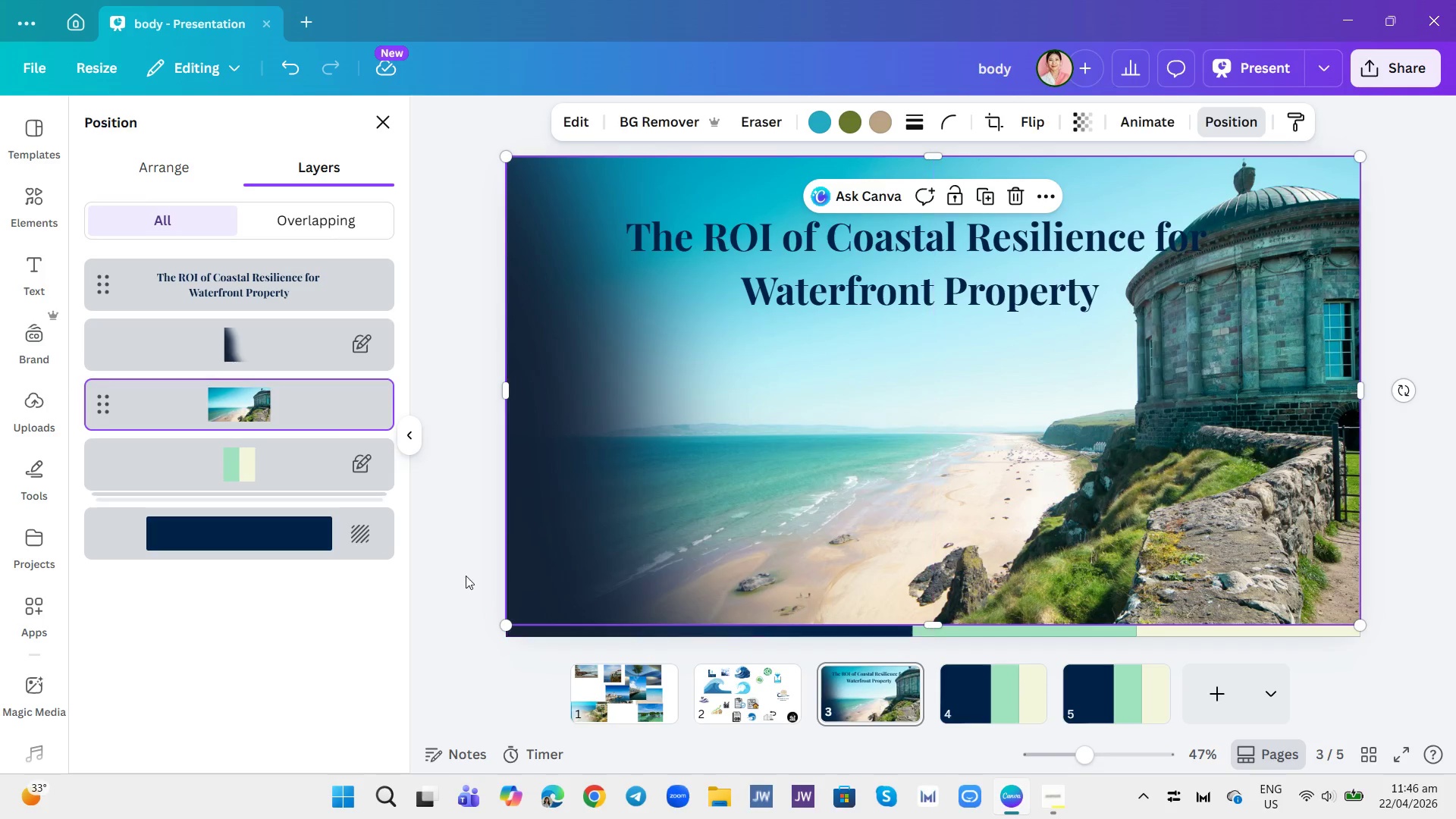 
left_click([466, 576])
 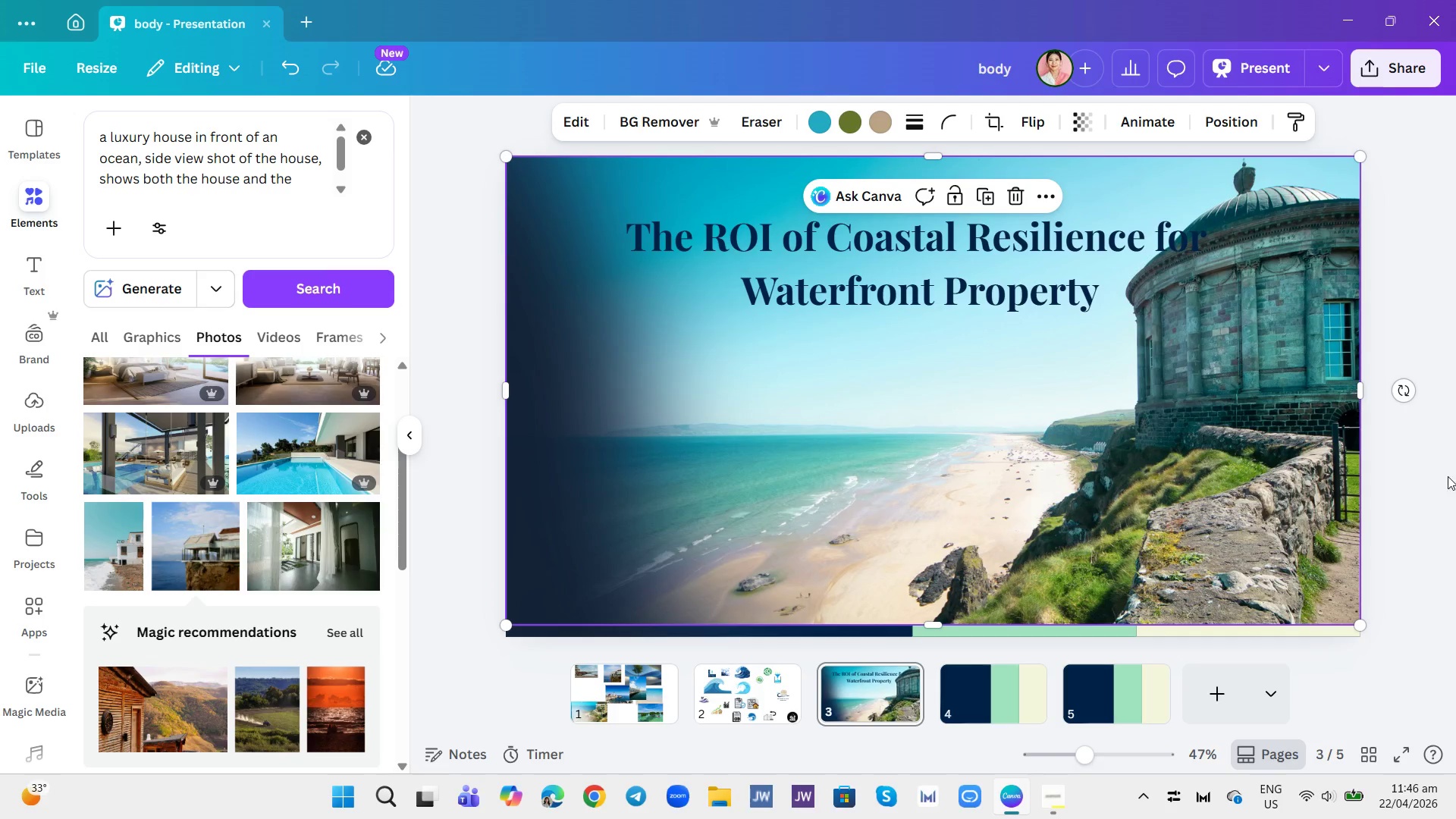 
left_click([1422, 491])
 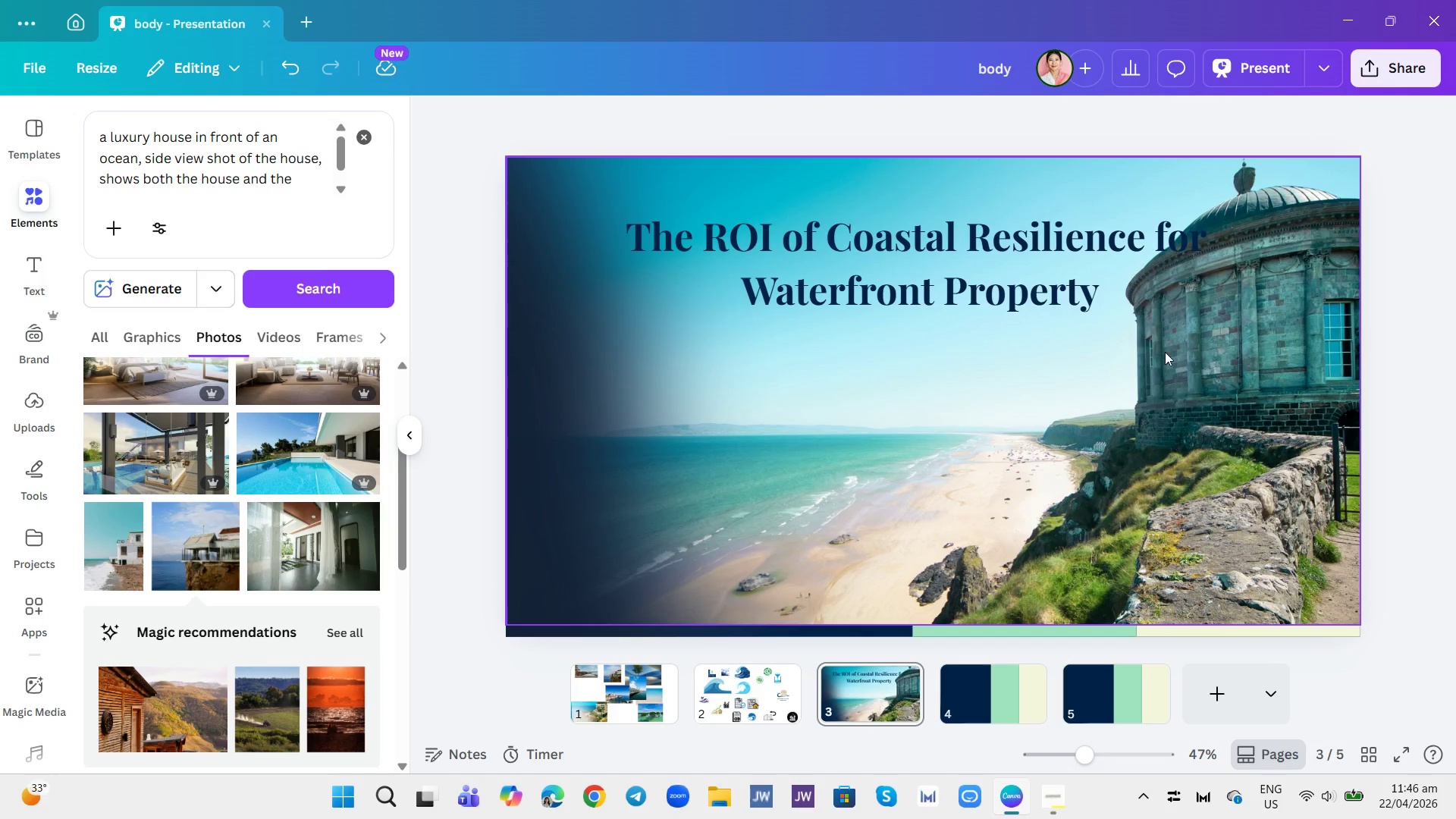 
left_click([1018, 291])
 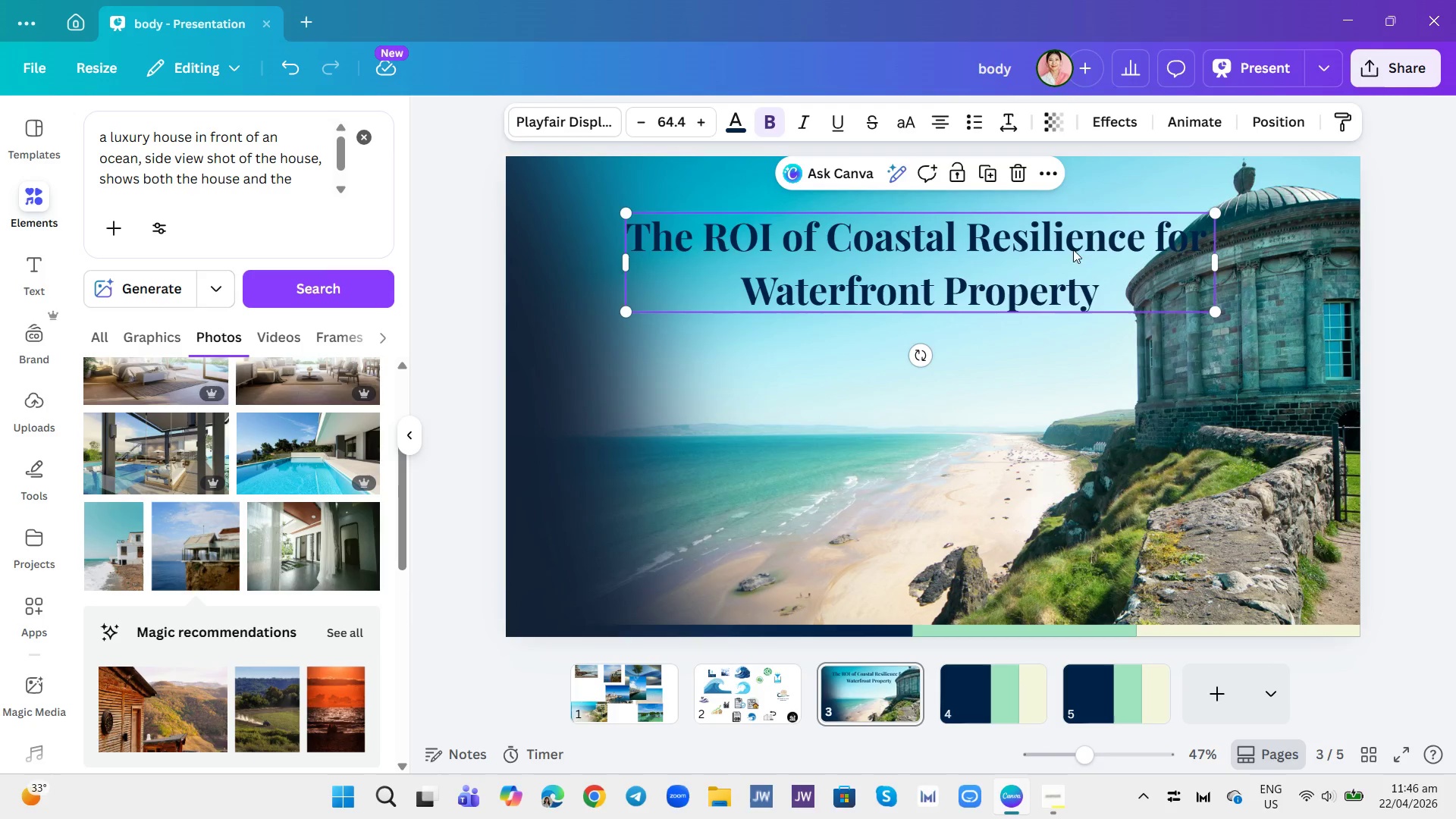 
left_click([1137, 174])
 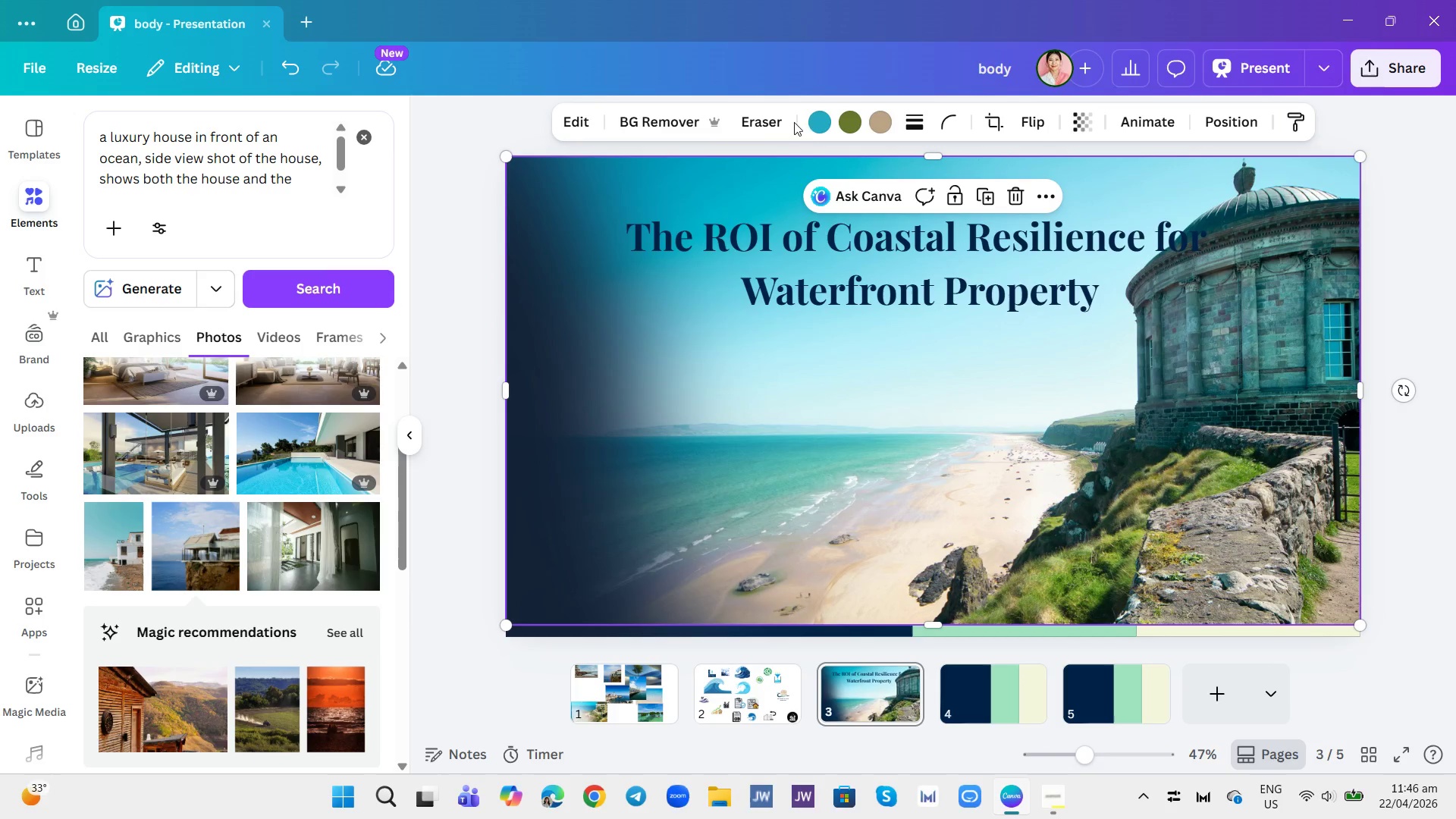 
left_click([814, 127])
 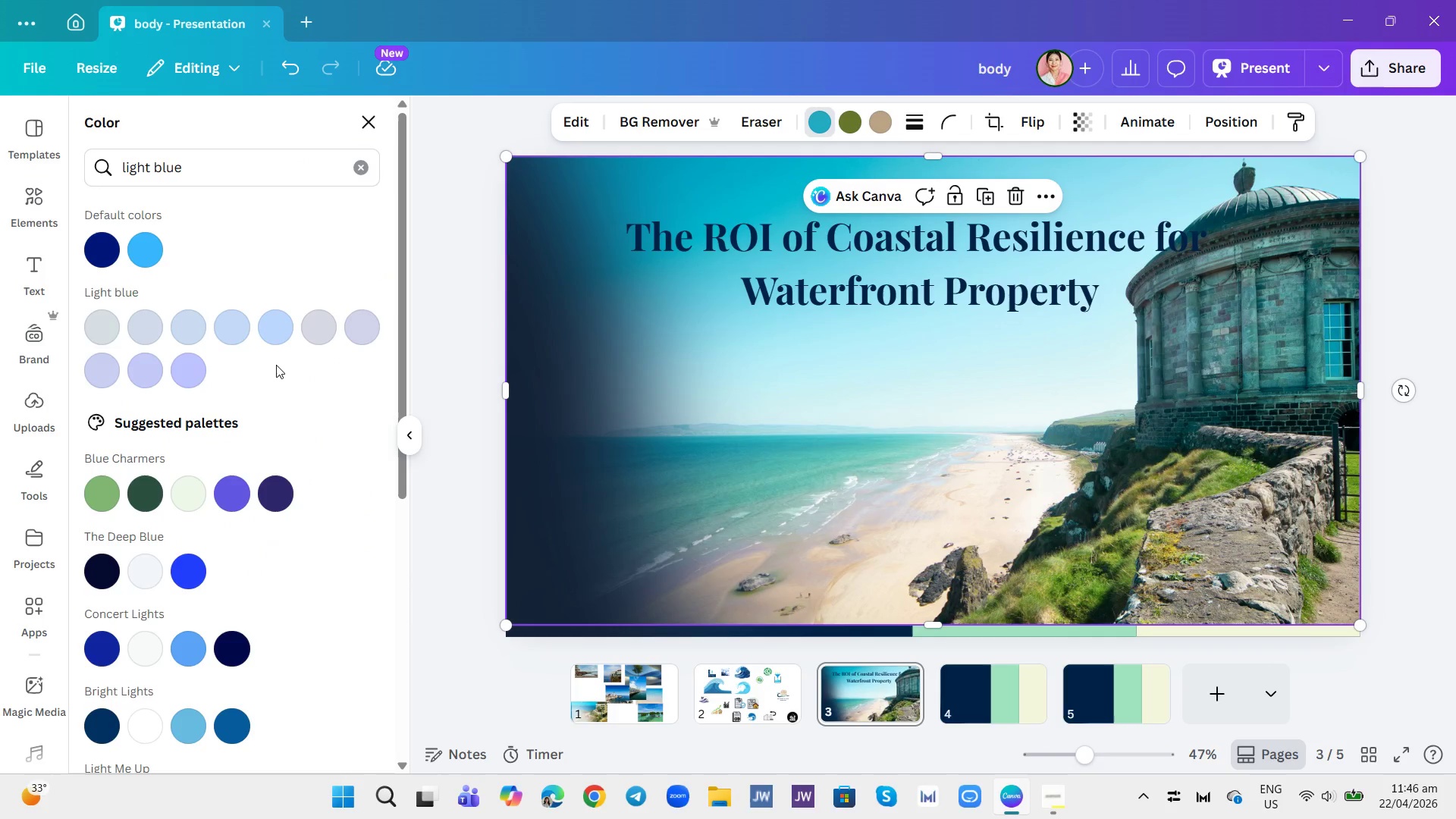 
scroll: coordinate [267, 398], scroll_direction: down, amount: 2.0
 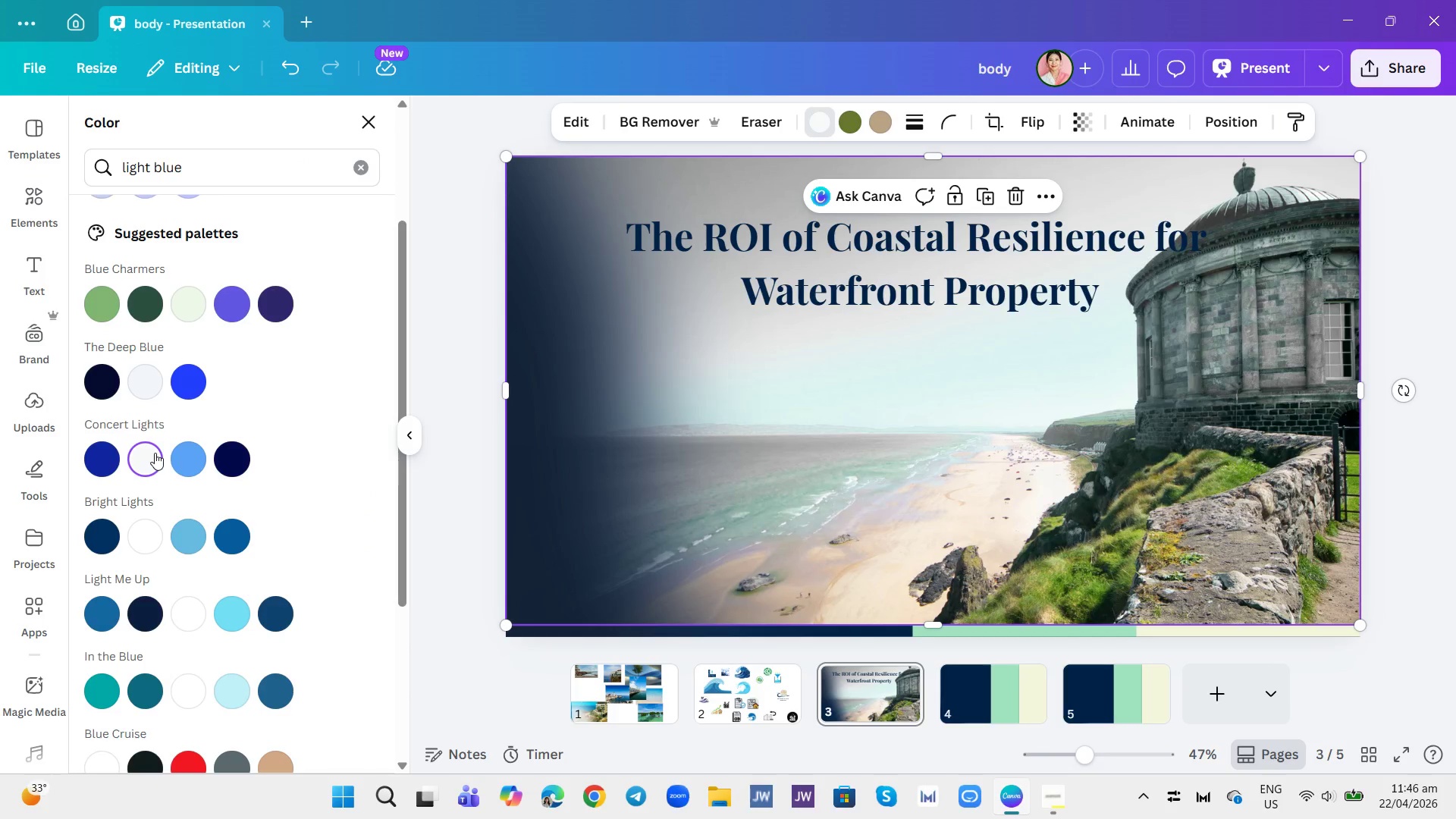 
left_click([142, 391])
 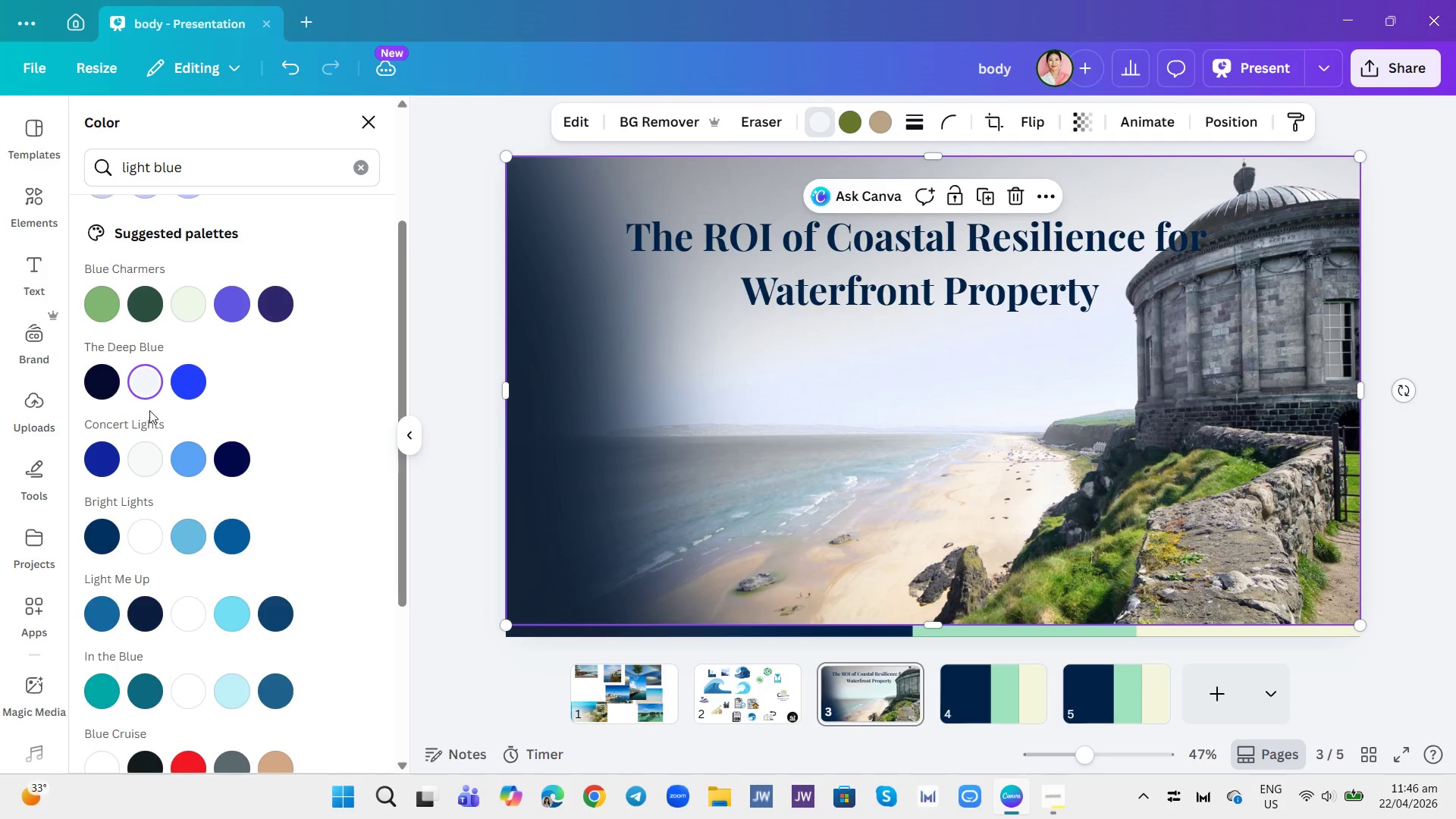 
left_click([151, 538])
 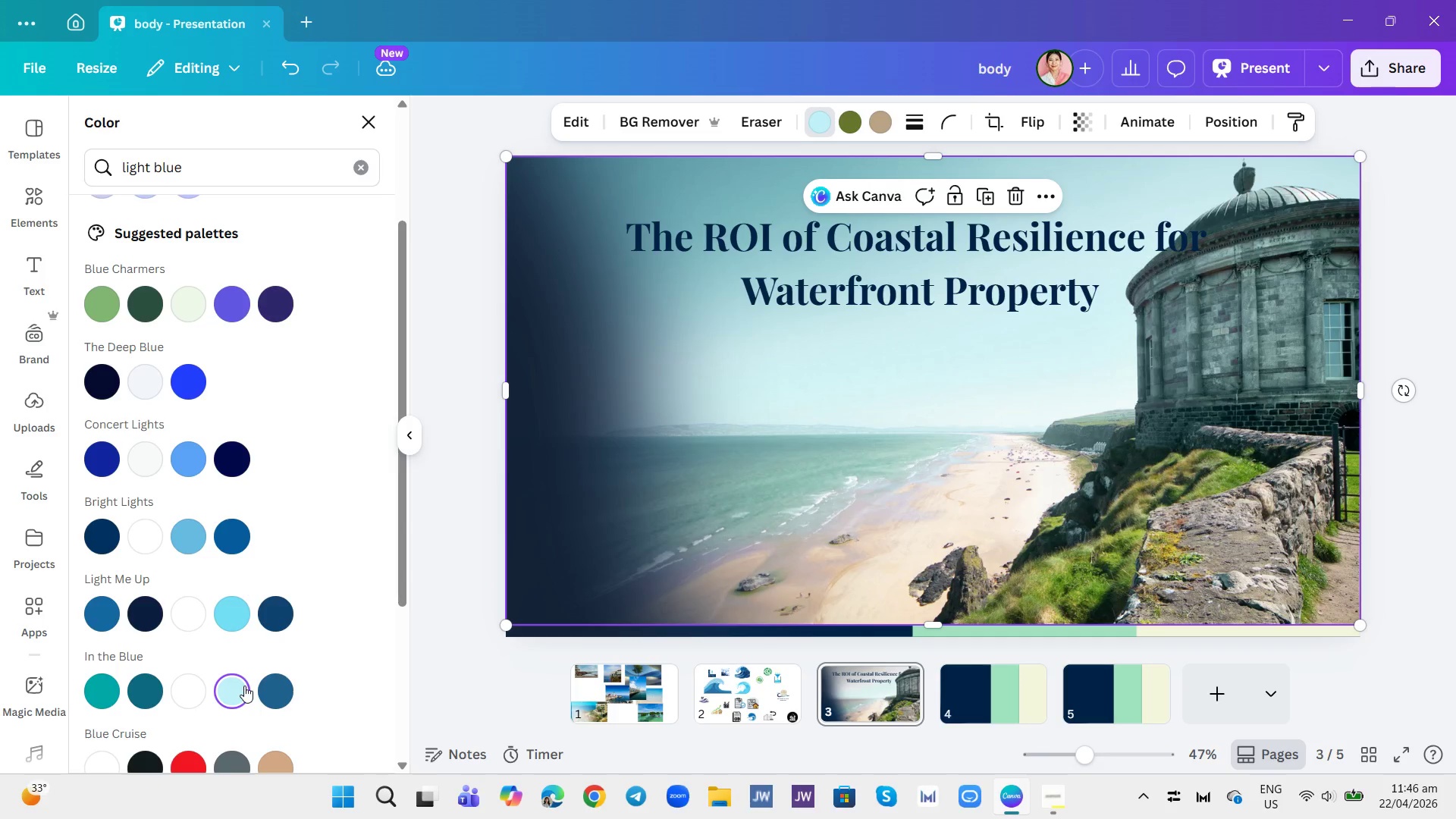 
wait(5.42)
 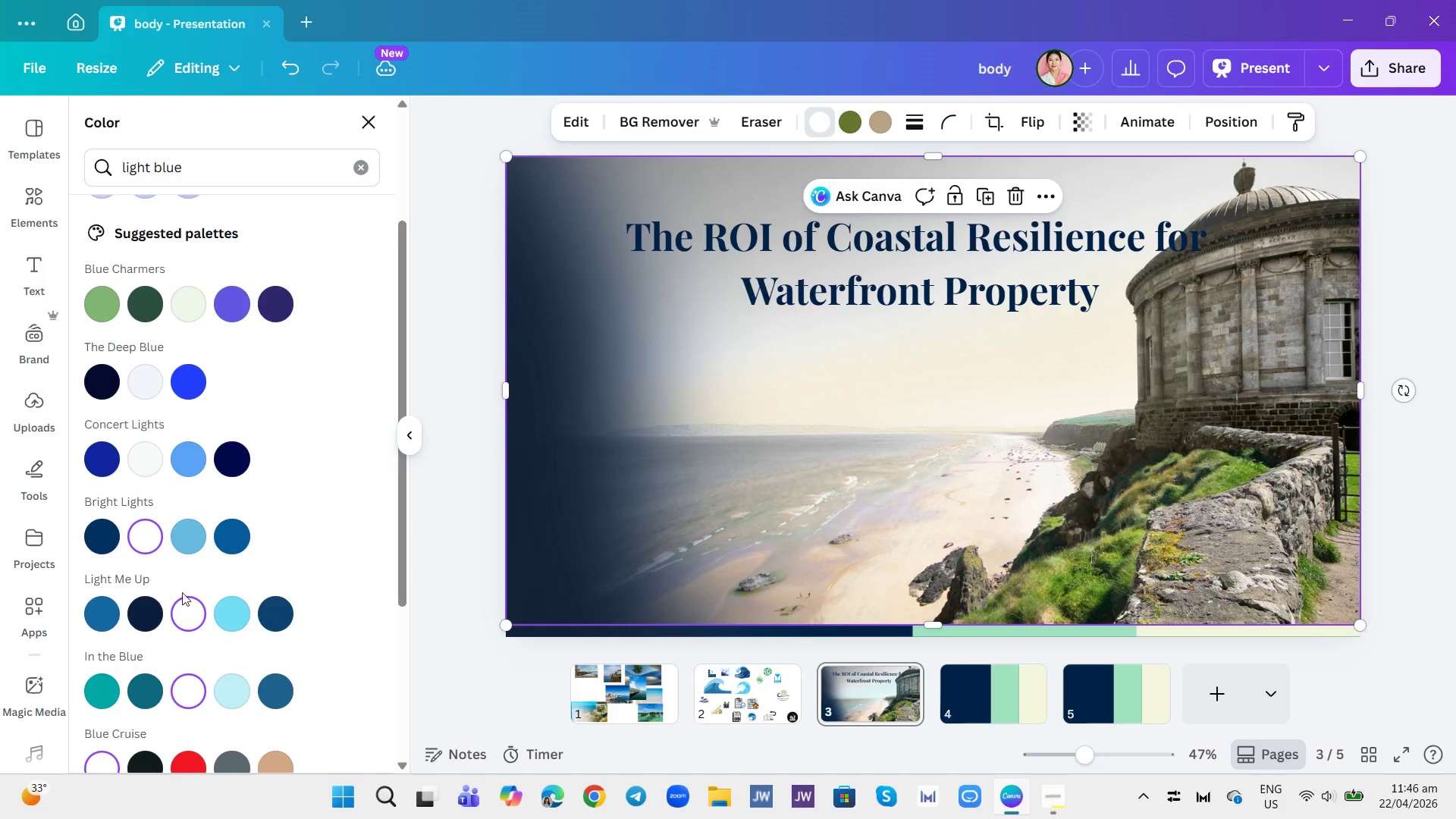 
scroll: coordinate [246, 582], scroll_direction: down, amount: 6.0
 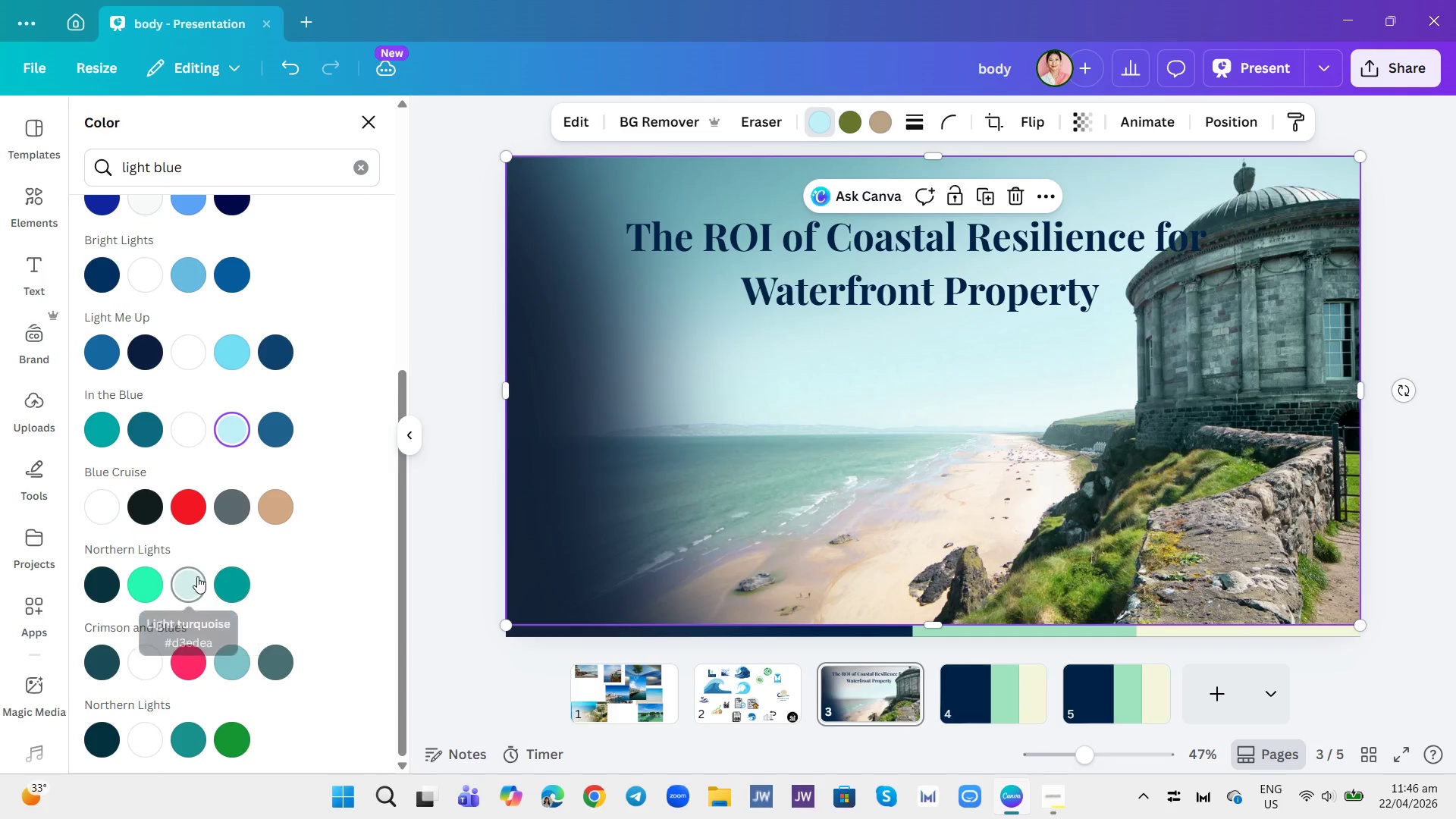 
scroll: coordinate [293, 481], scroll_direction: up, amount: 9.0
 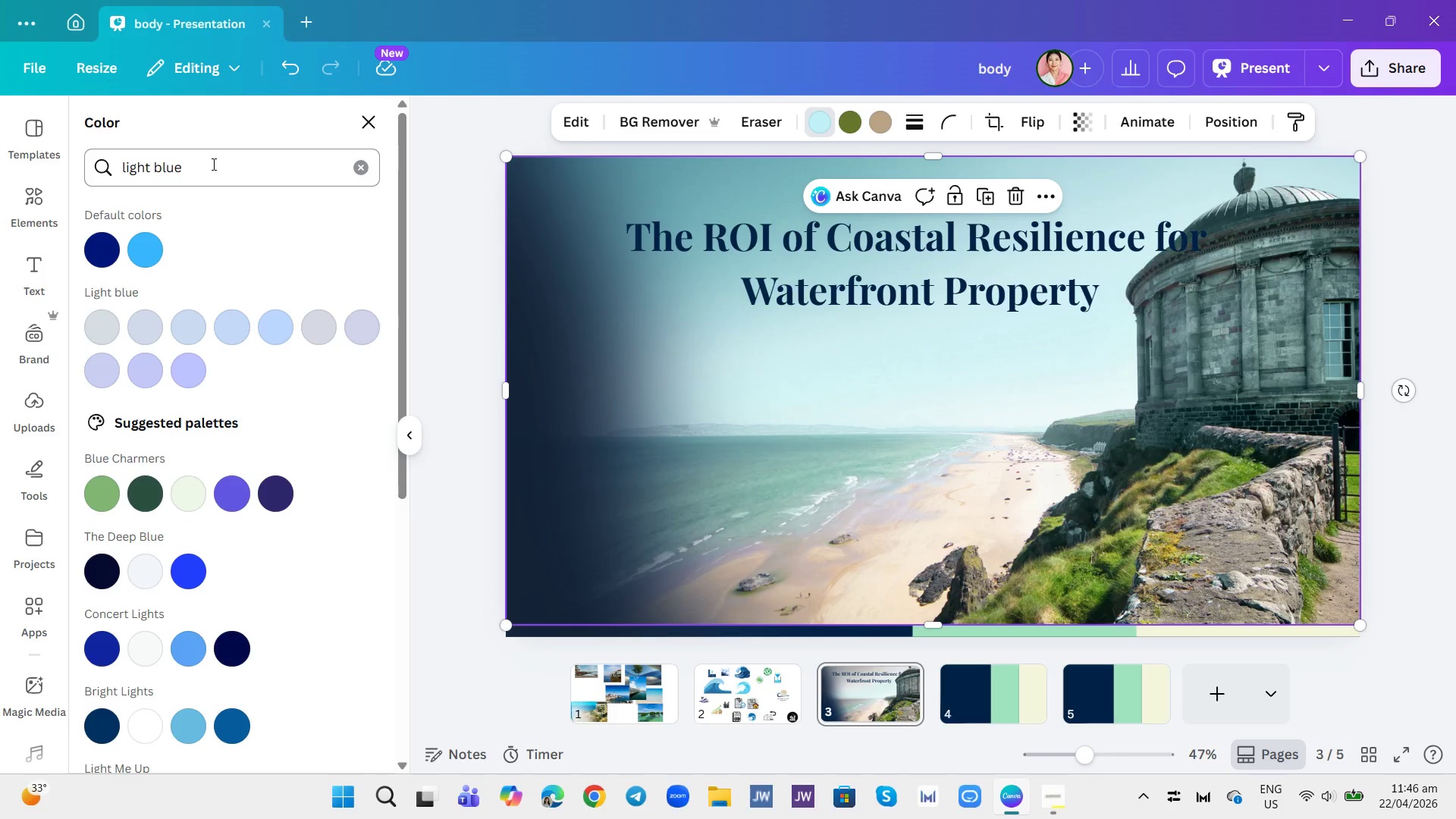 
left_click([212, 164])
 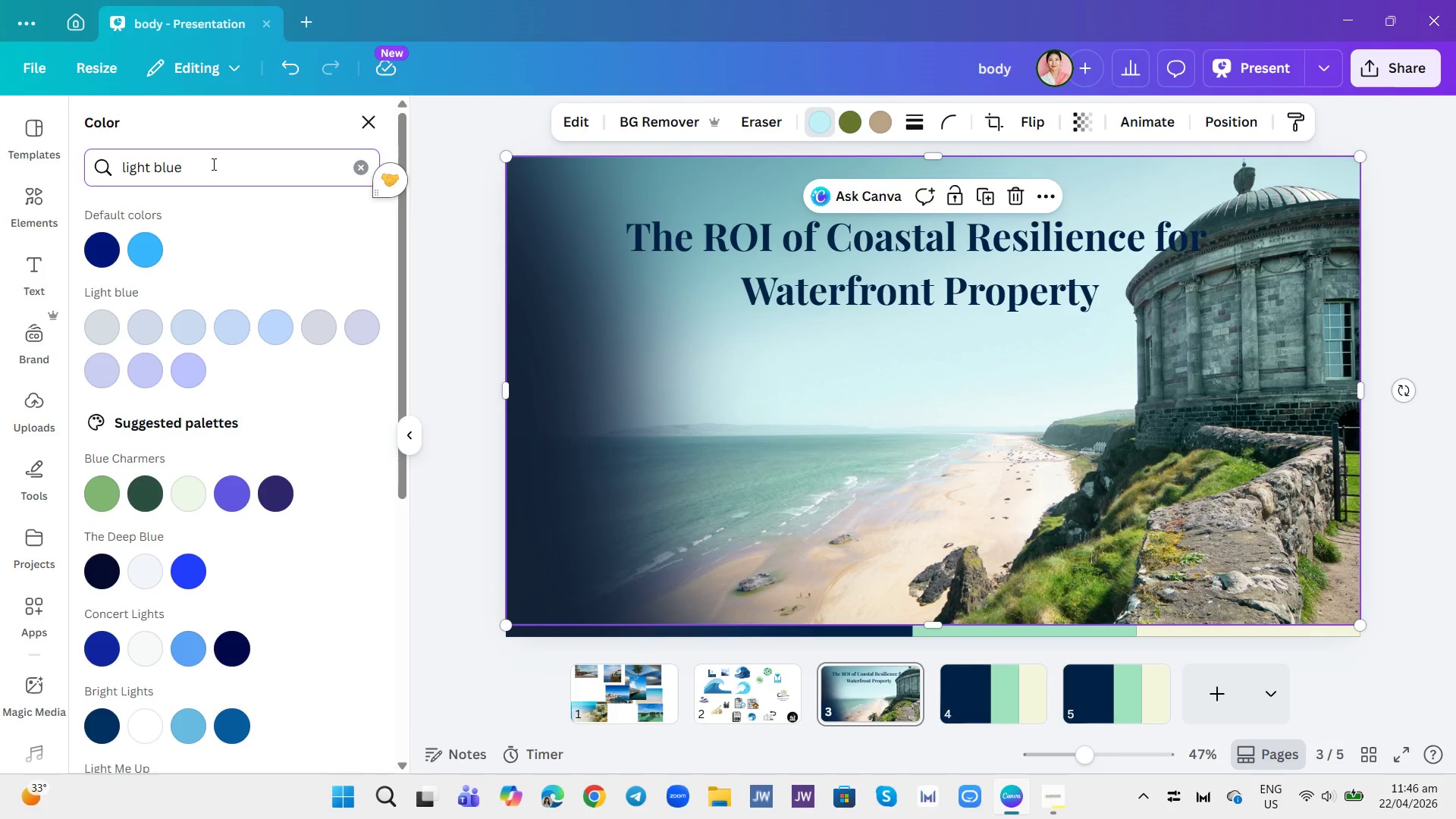 
hold_key(key=Backspace, duration=0.84)
 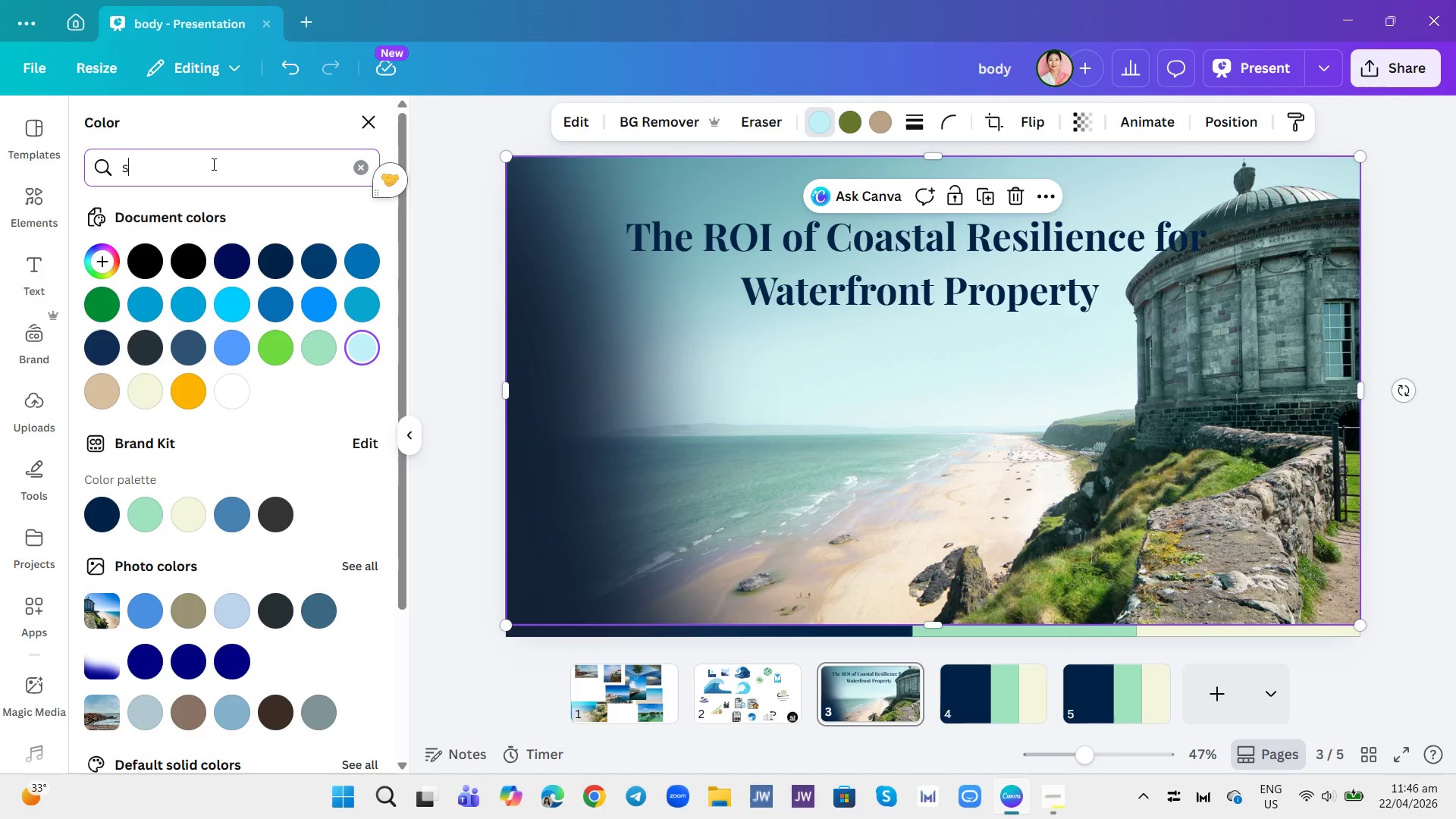 
type(sky blue)
 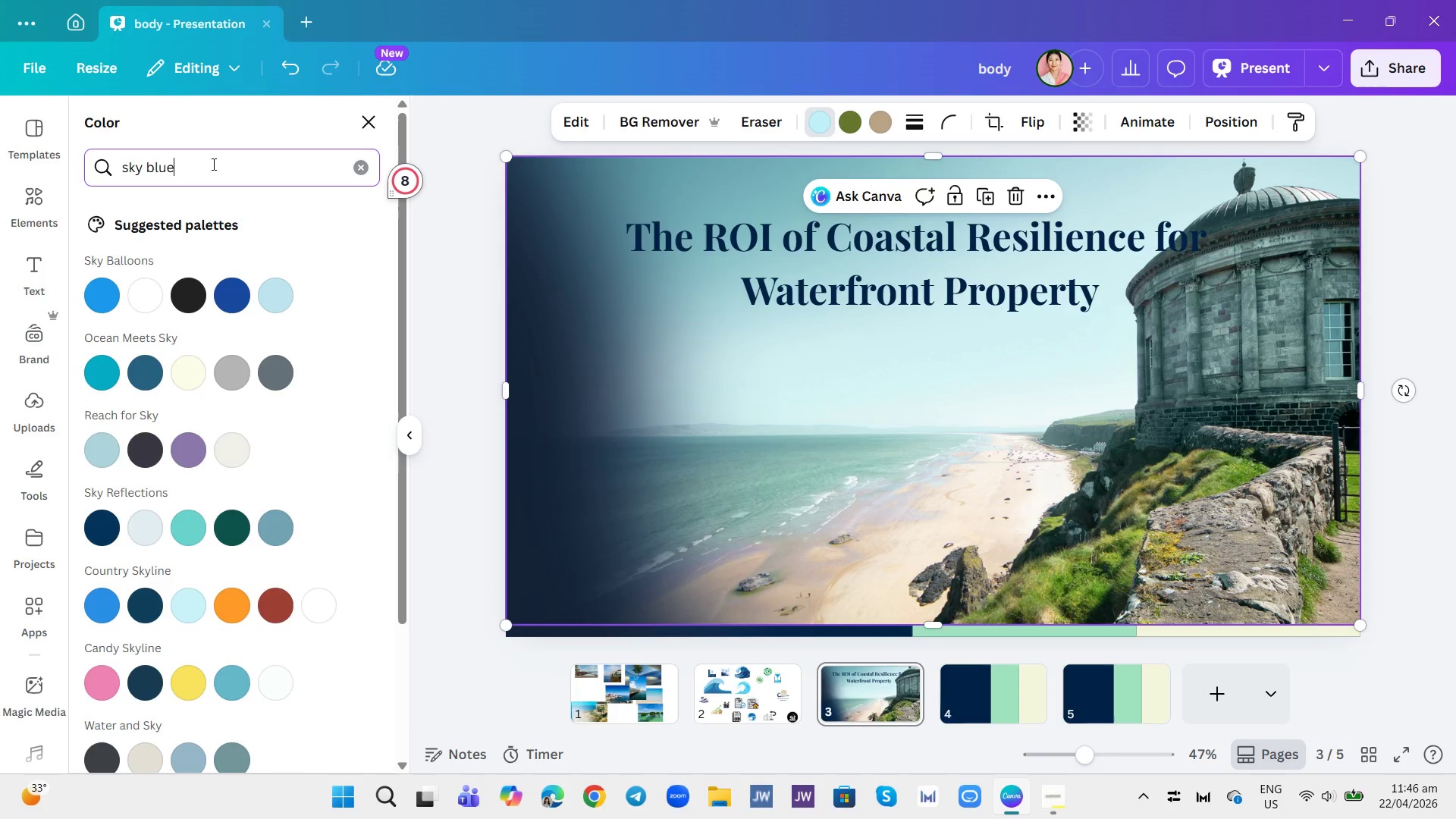 
key(Enter)
 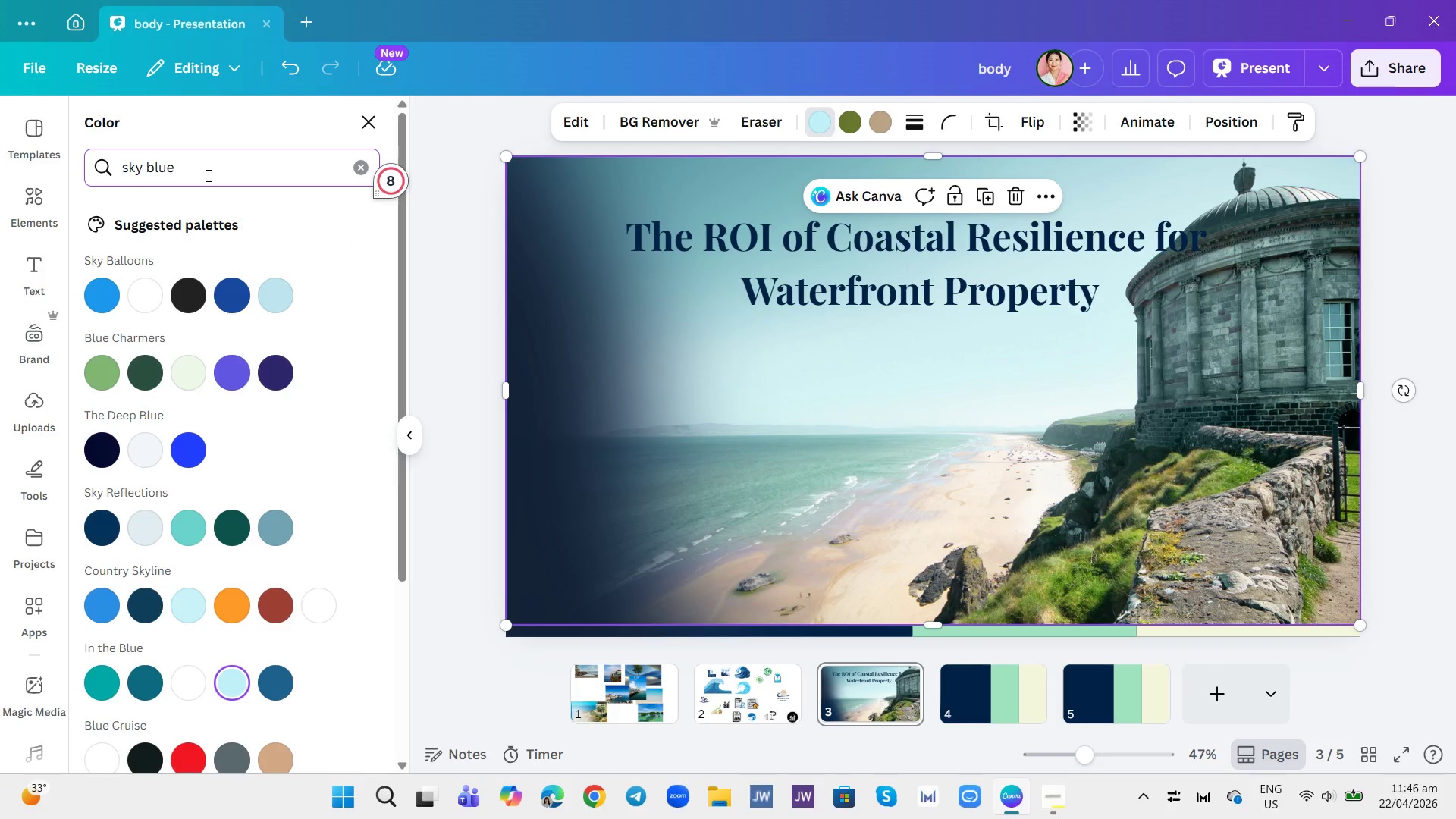 
scroll: coordinate [257, 467], scroll_direction: none, amount: 0.0
 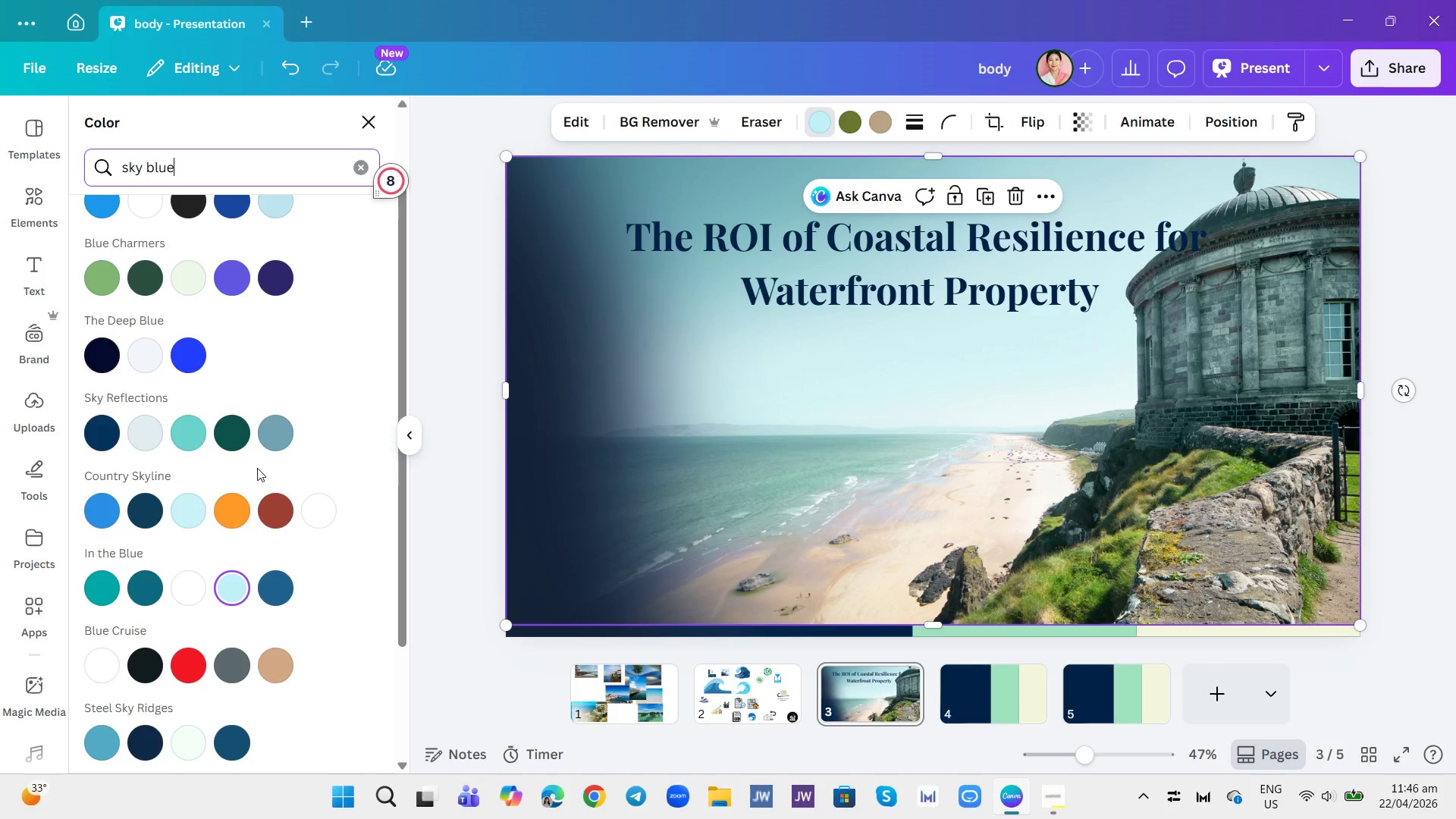 
scroll: coordinate [265, 468], scroll_direction: down, amount: 7.0
 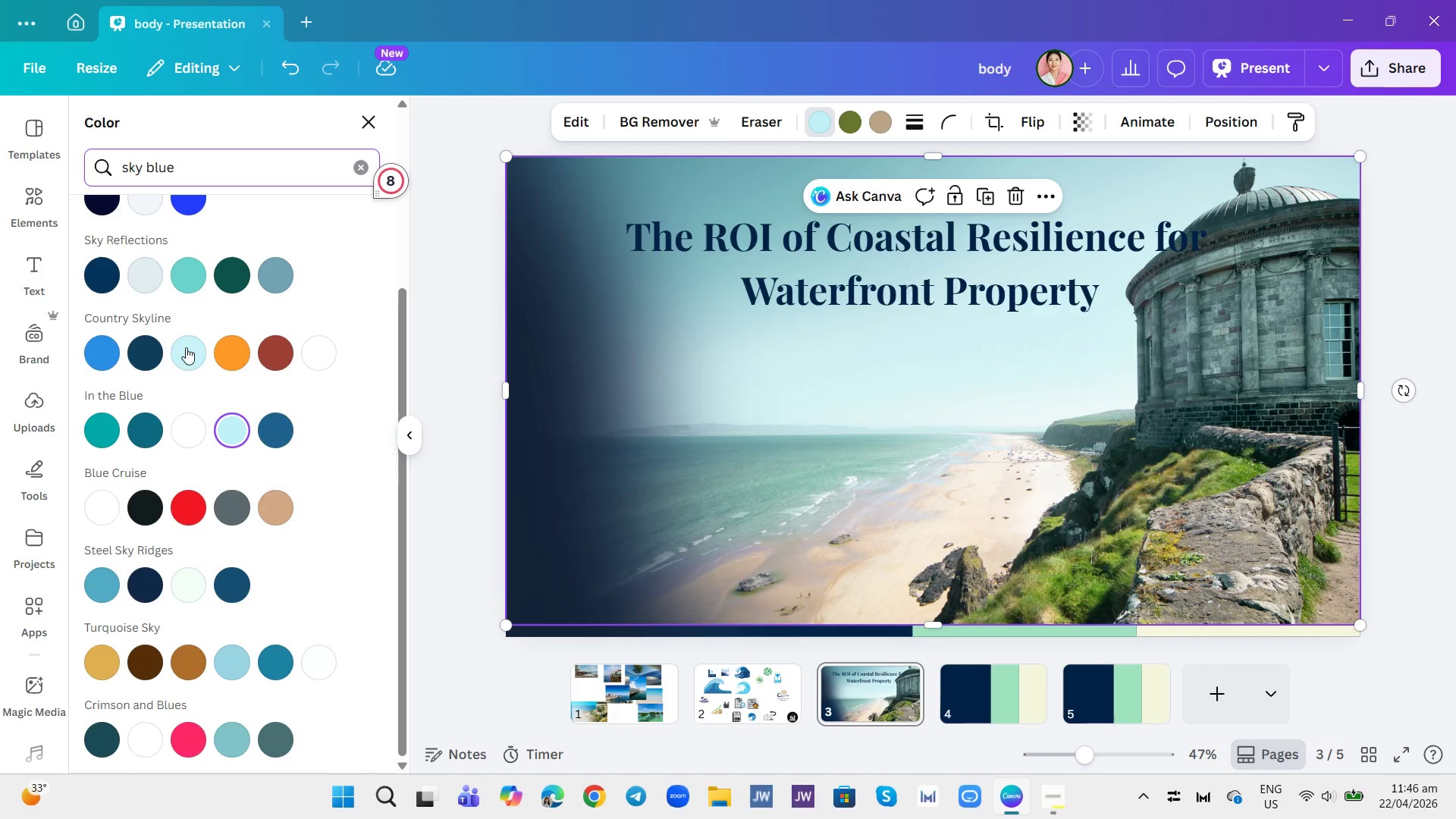 
left_click([187, 350])
 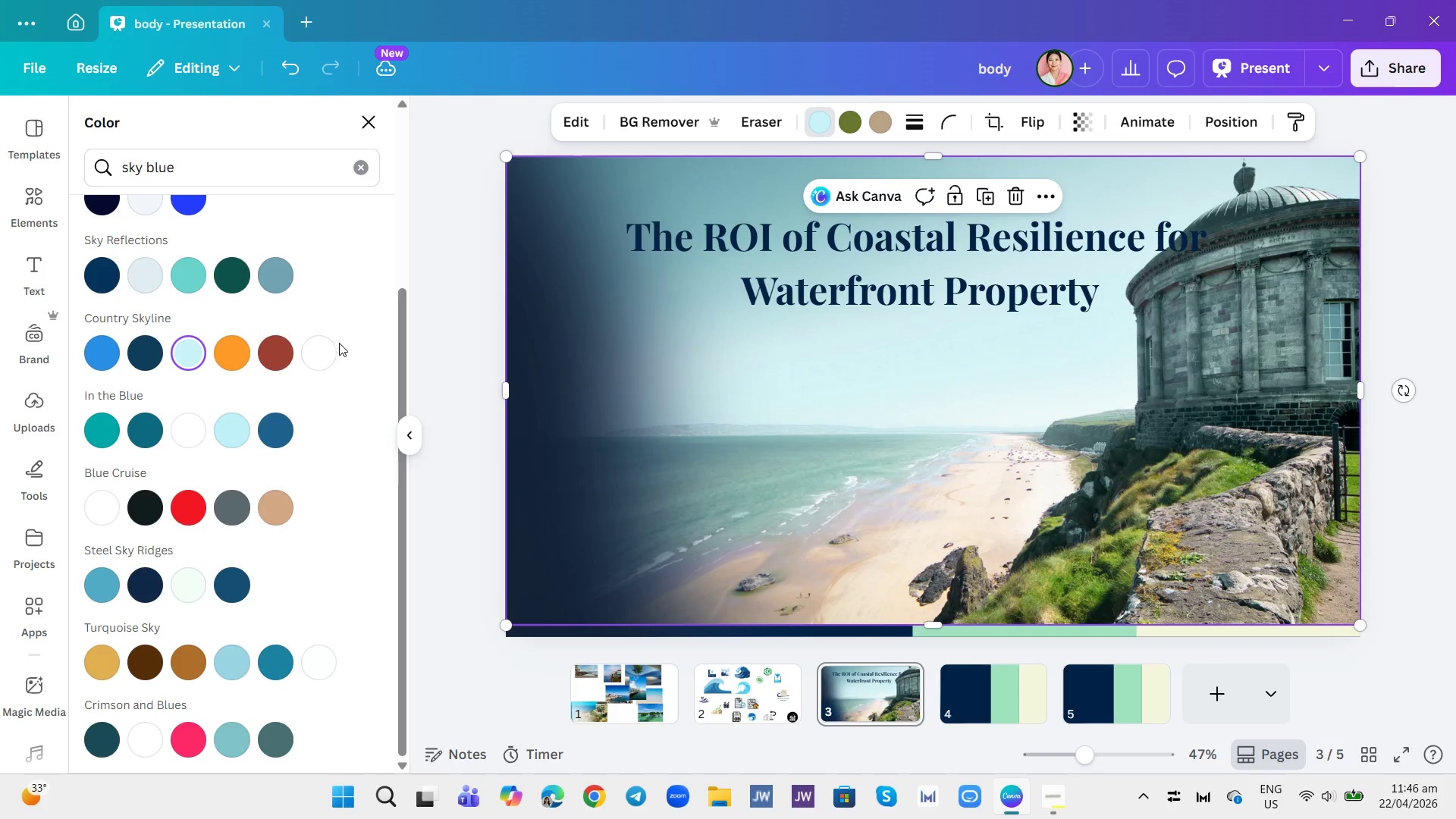 
scroll: coordinate [338, 344], scroll_direction: up, amount: 1.0
 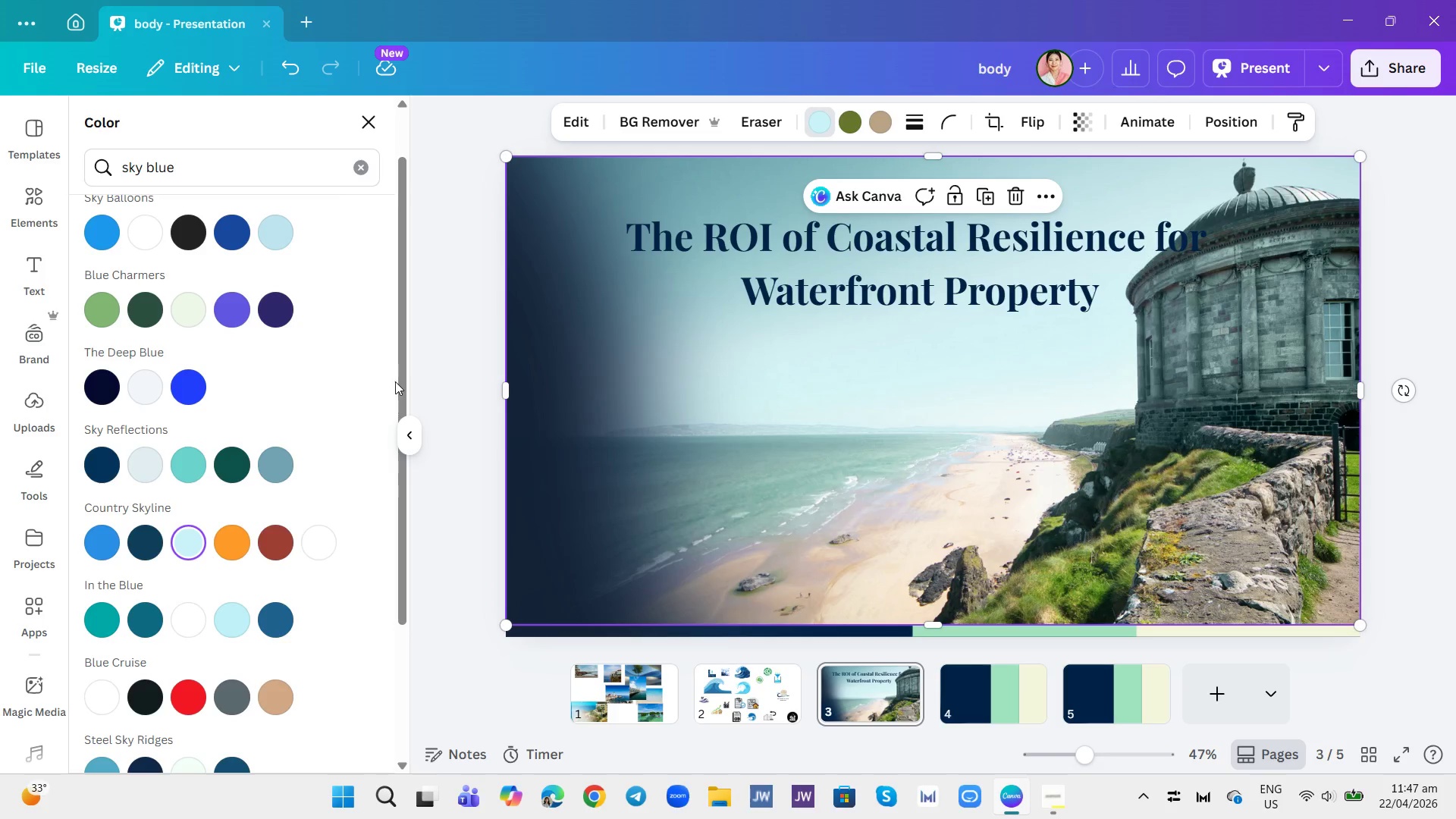 
wait(8.35)
 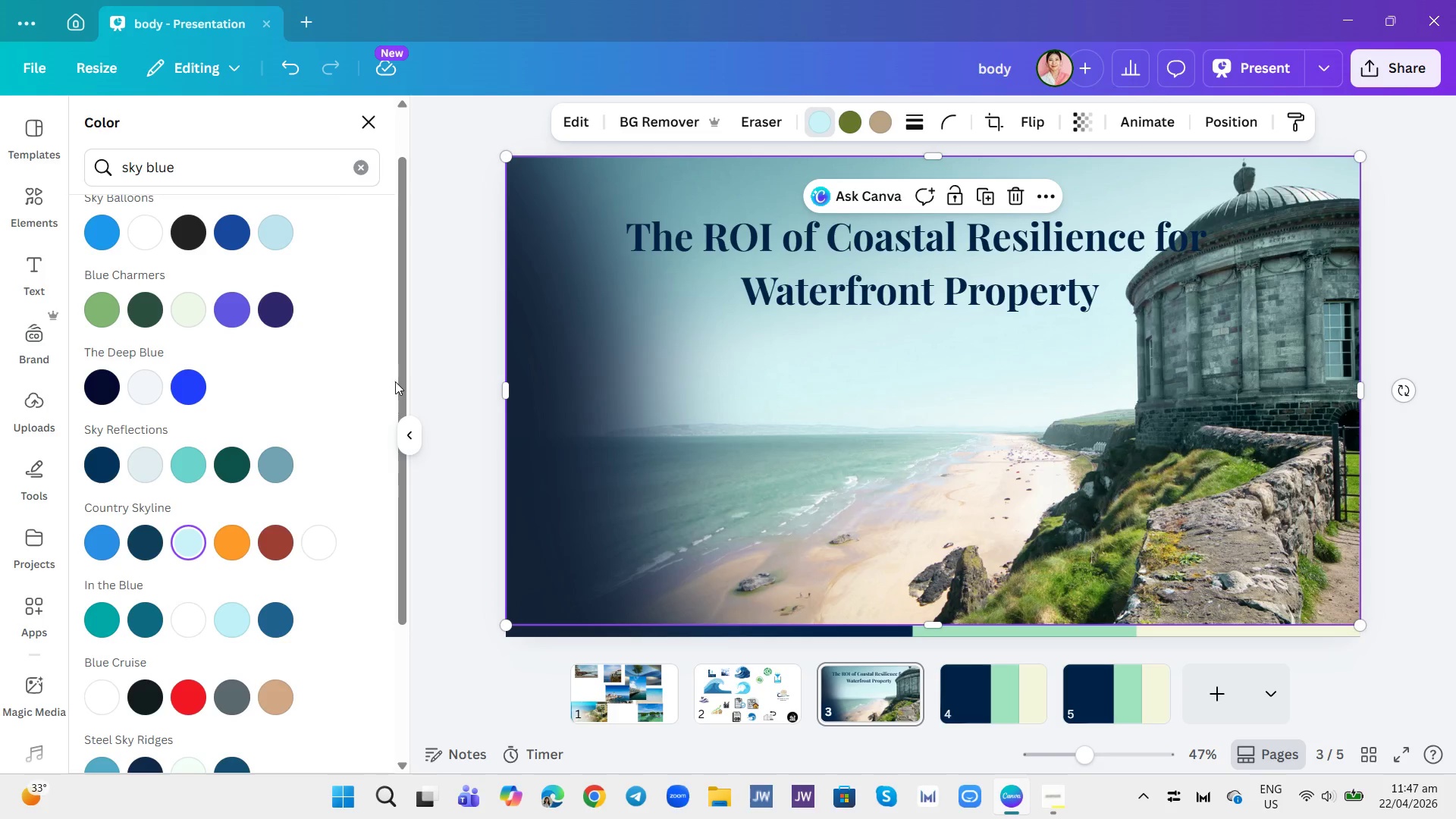 
left_click_drag(start_coordinate=[944, 272], to_coordinate=[949, 303])
 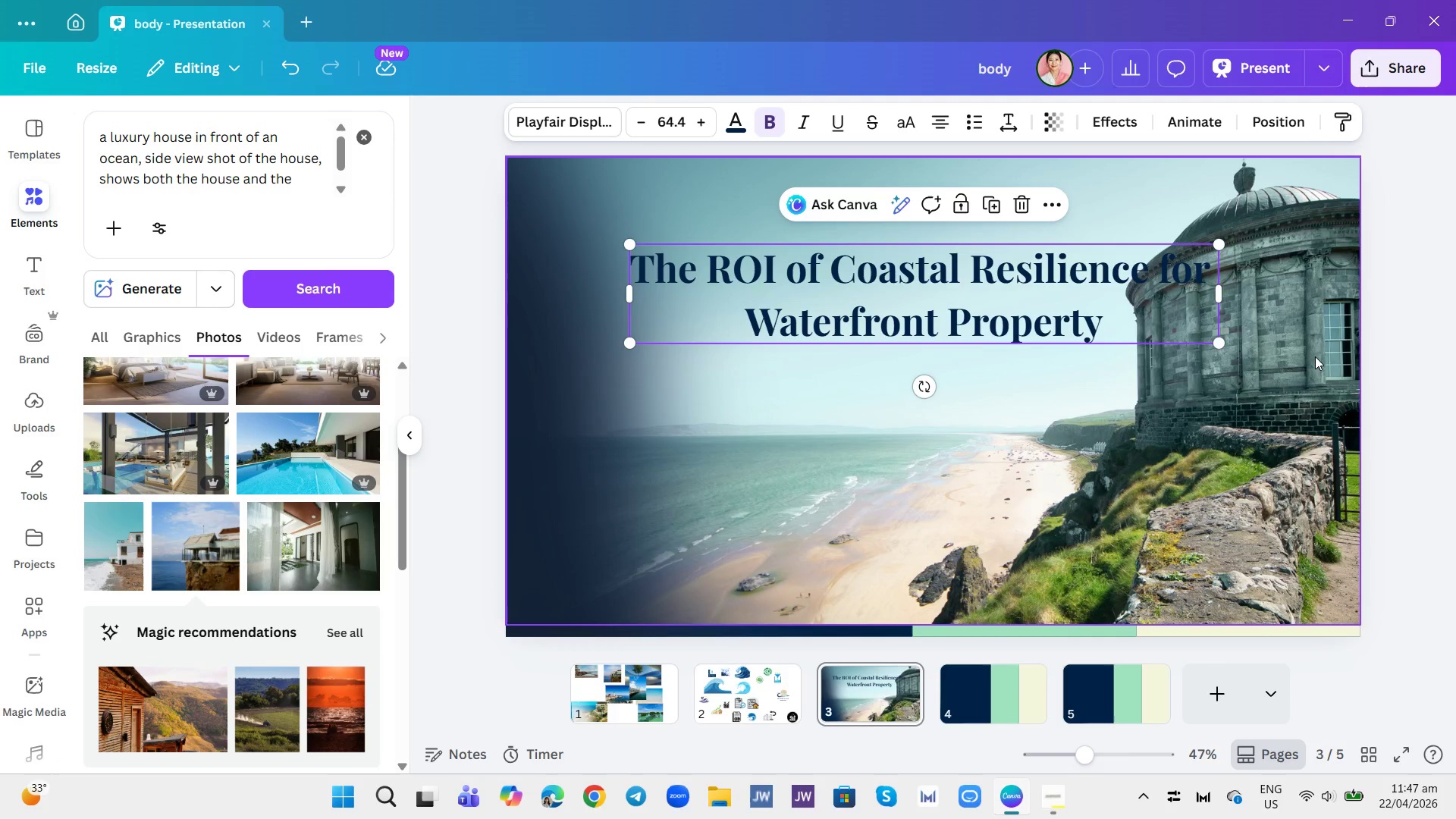 
left_click([1294, 351])
 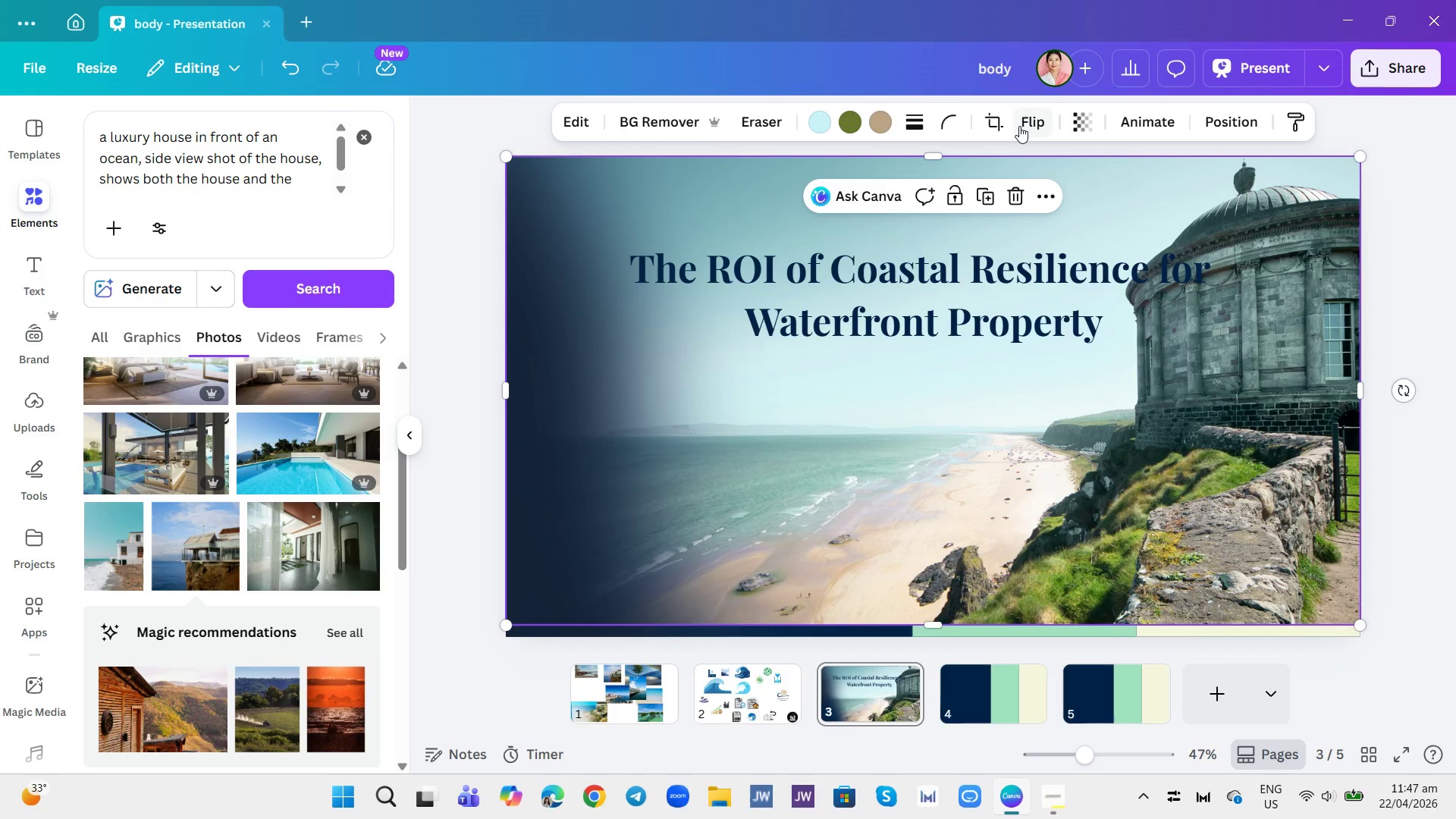 
left_click([1000, 125])
 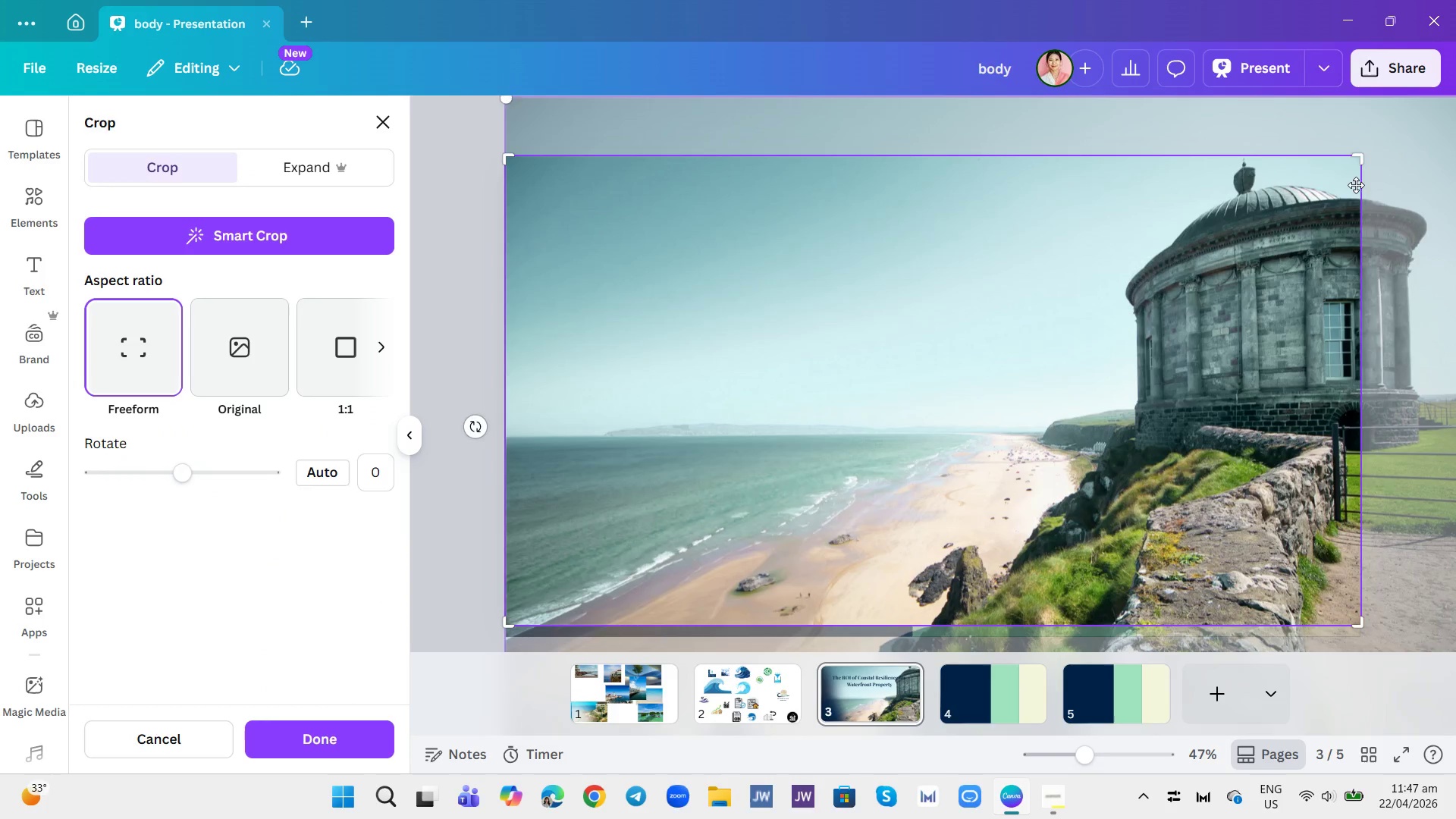 
double_click([1374, 186])
 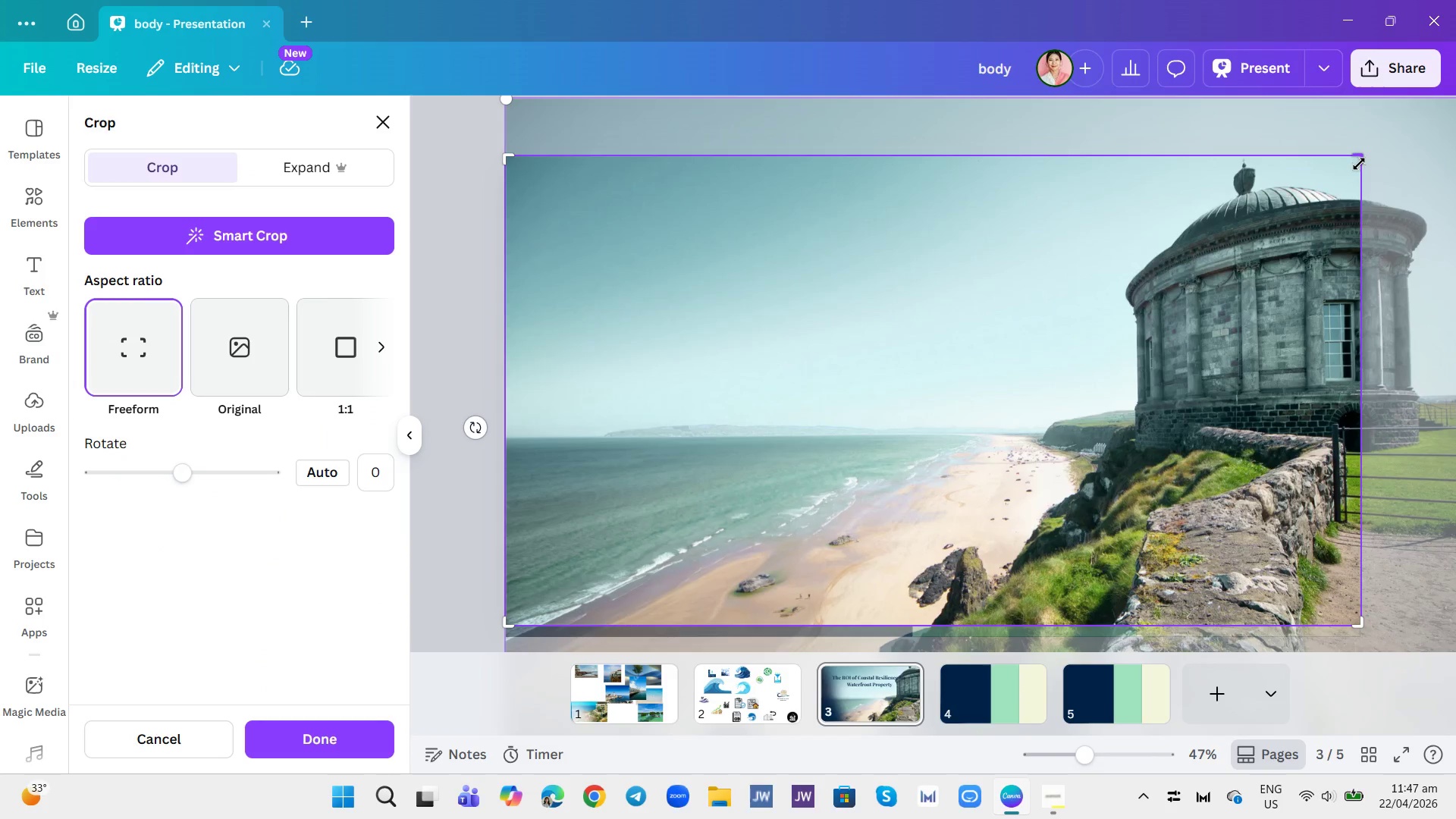 
left_click_drag(start_coordinate=[908, 357], to_coordinate=[946, 357])
 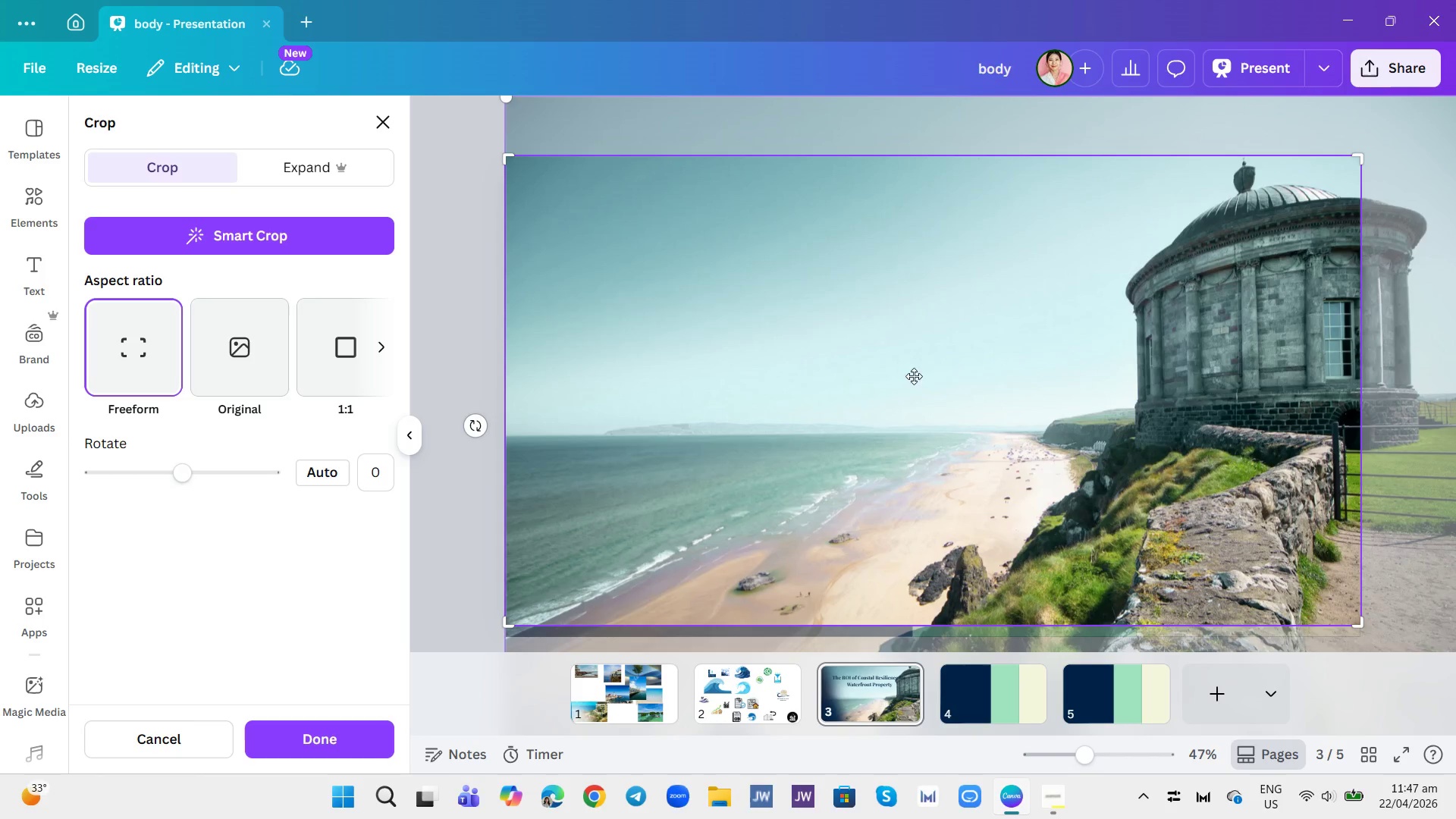 
left_click_drag(start_coordinate=[914, 376], to_coordinate=[965, 379])
 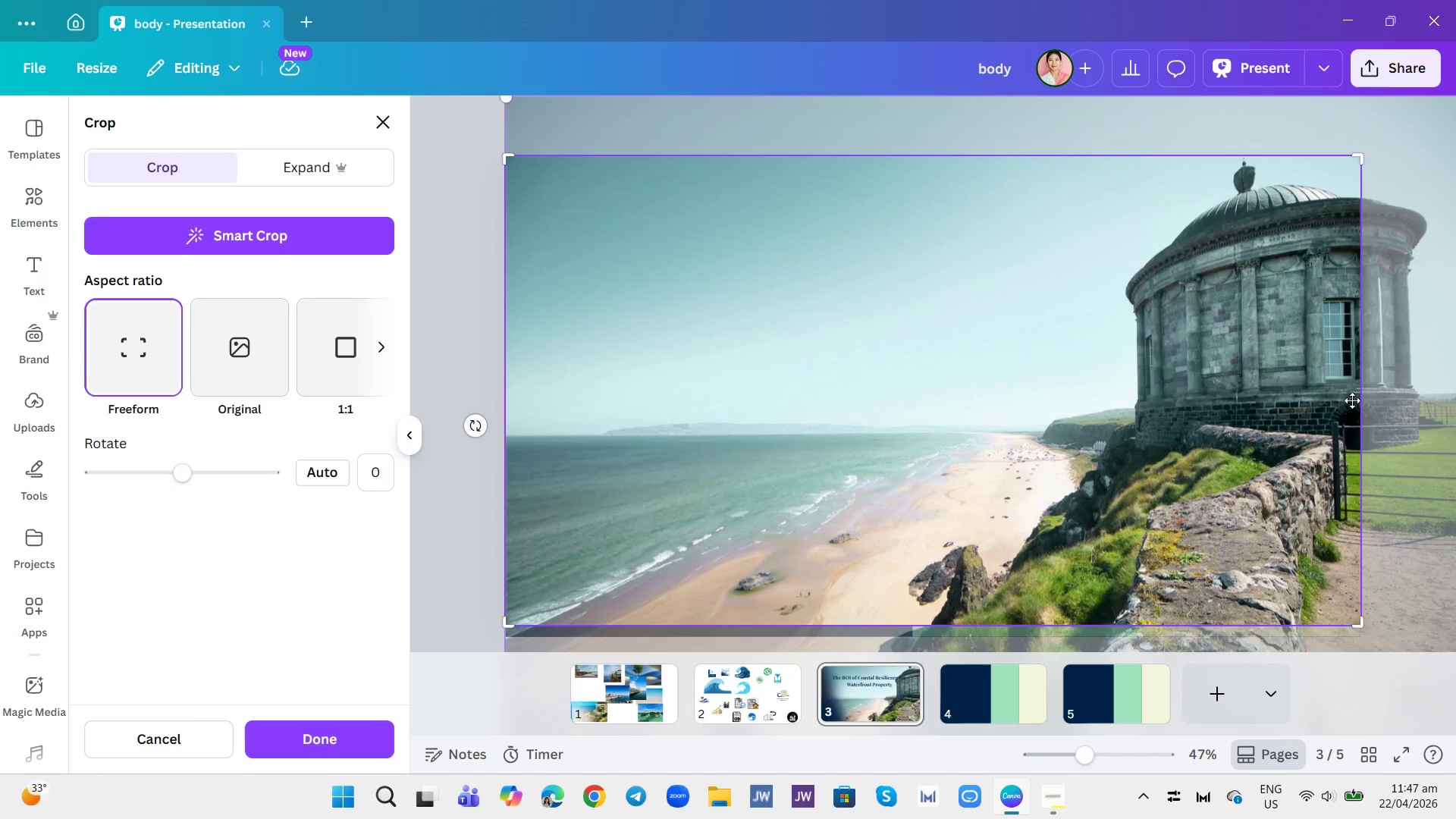 
left_click([1358, 401])
 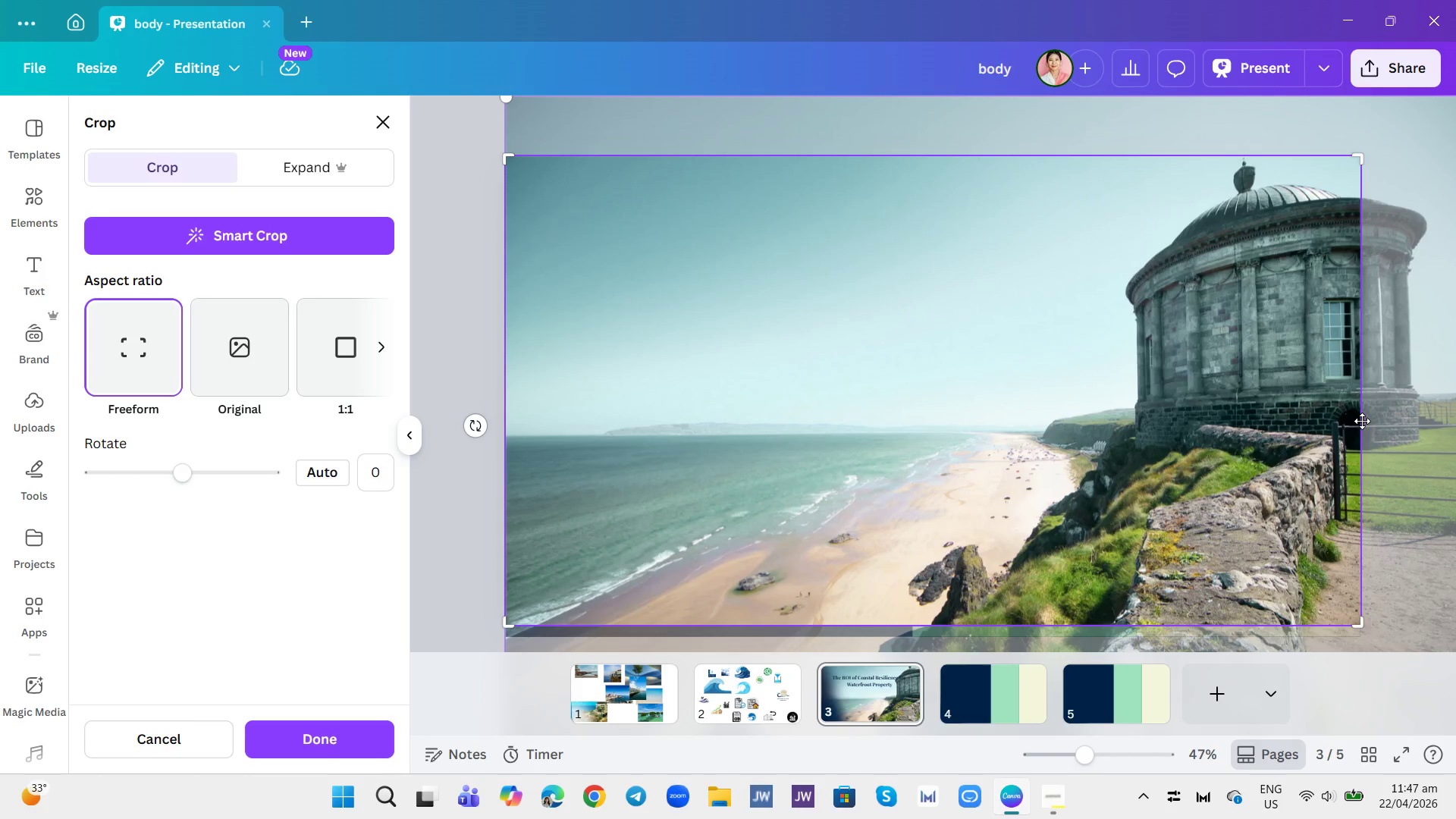 
left_click_drag(start_coordinate=[1368, 423], to_coordinate=[1374, 421])
 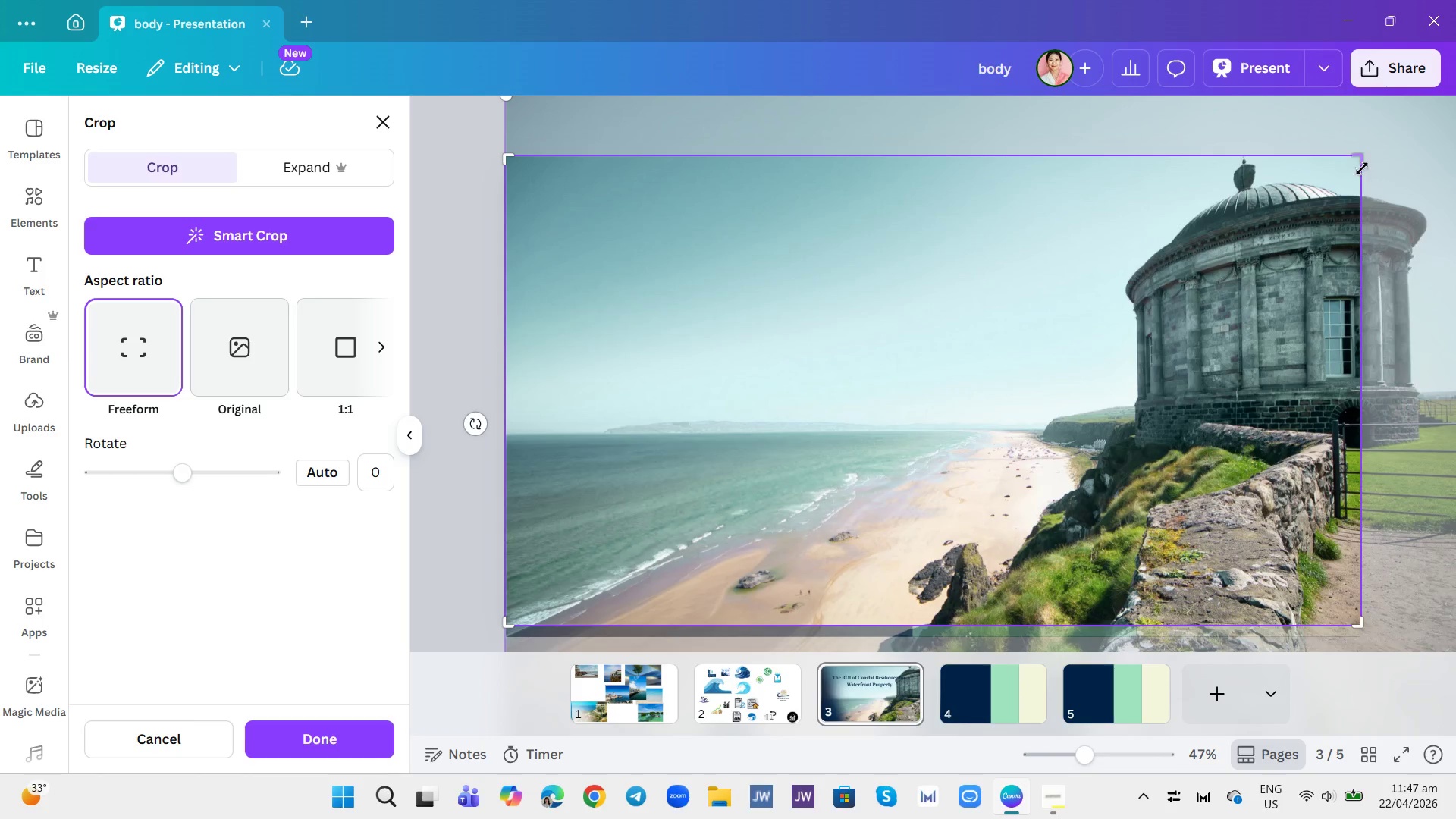 
left_click_drag(start_coordinate=[1358, 156], to_coordinate=[1261, 153])
 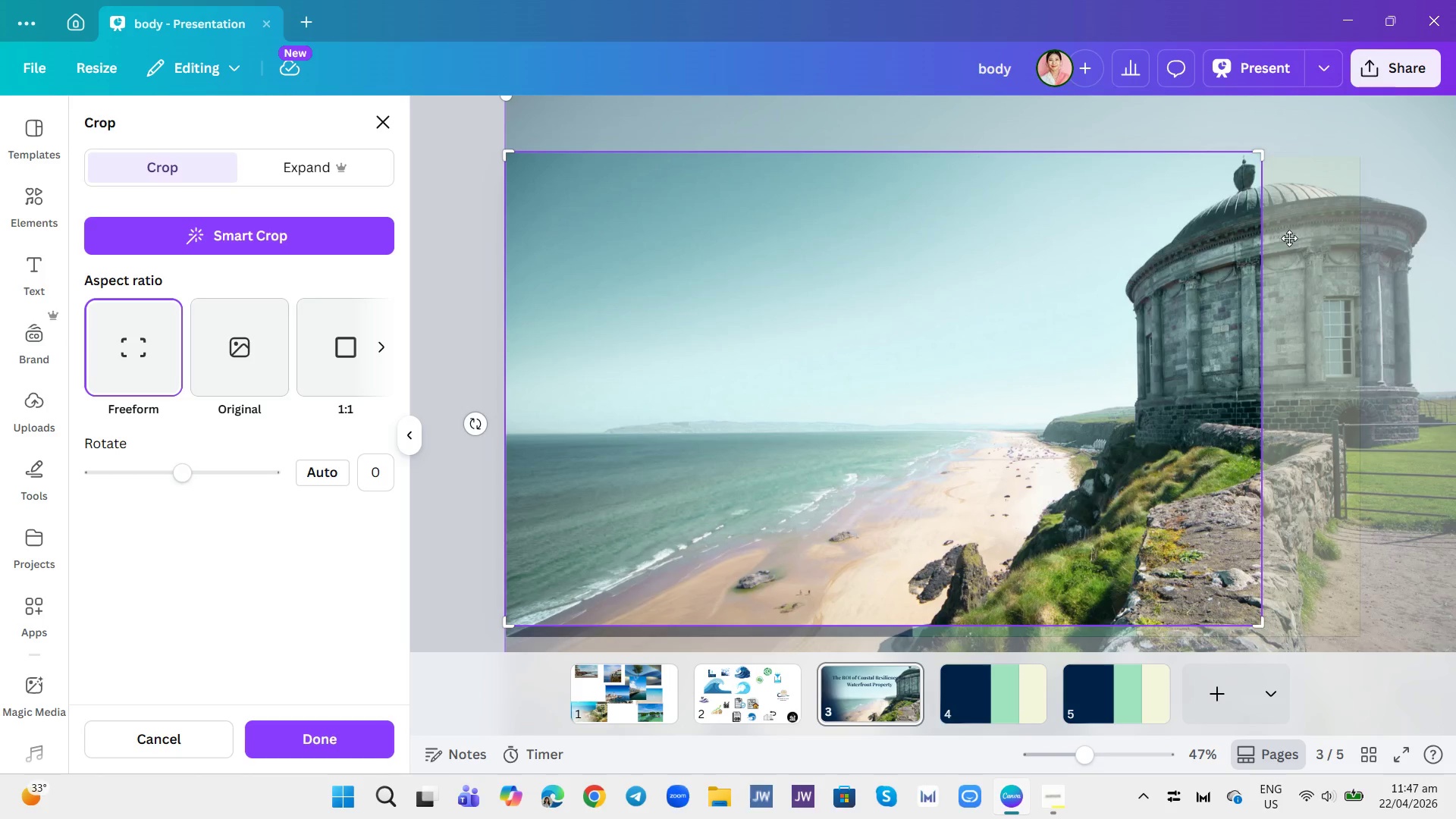 
left_click([1290, 238])
 